 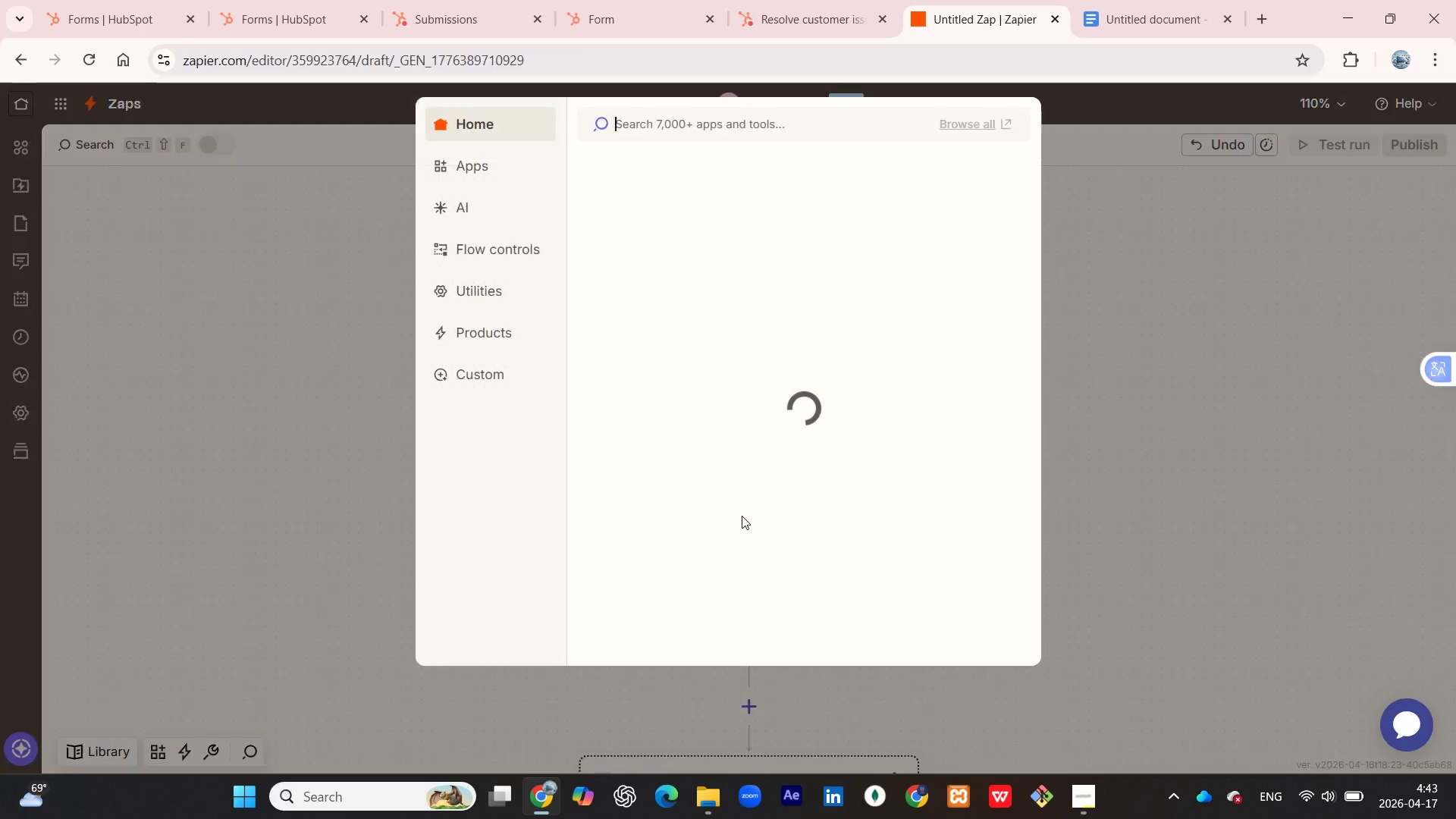 
left_click([479, 173])
 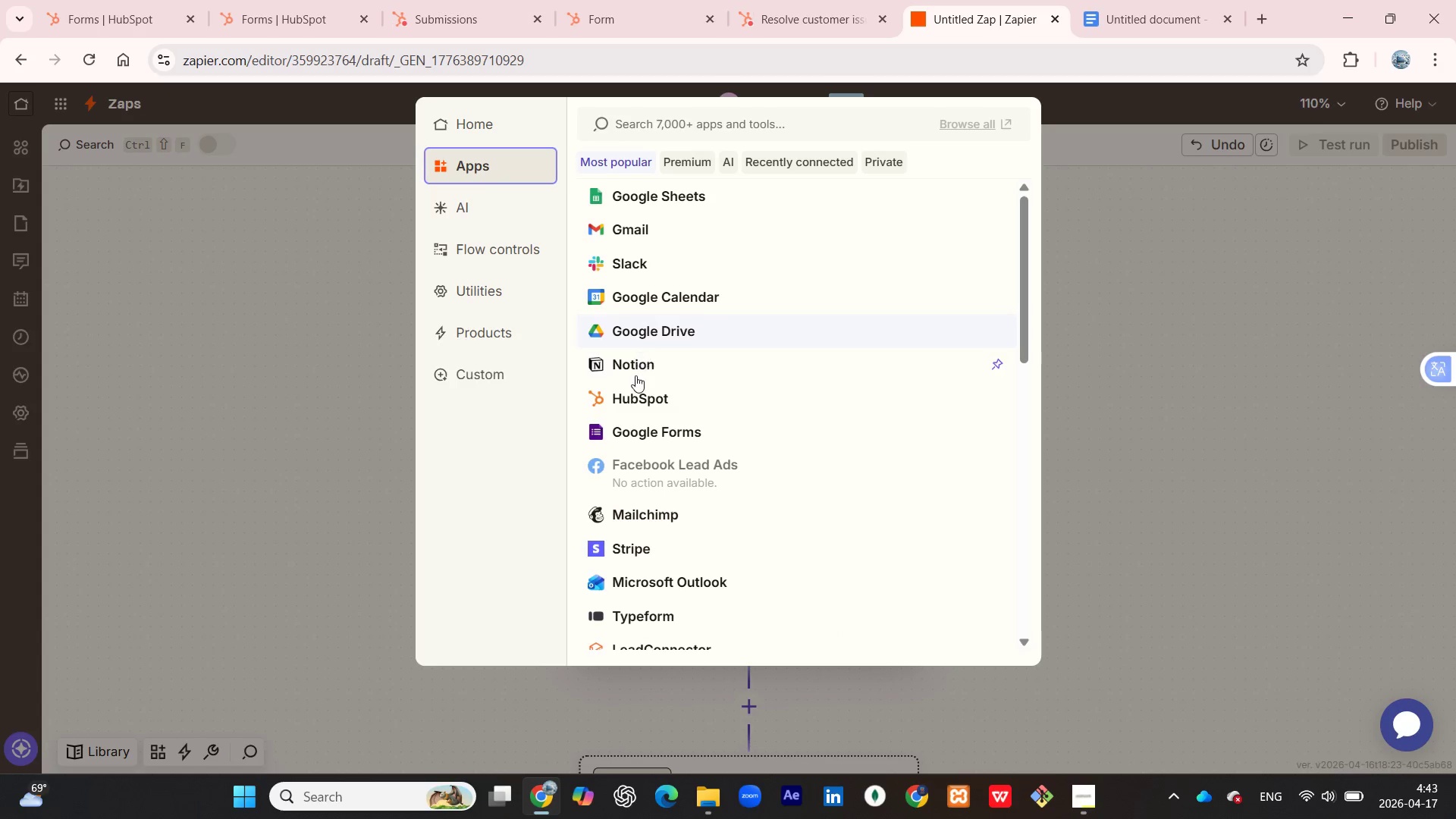 
left_click([632, 394])
 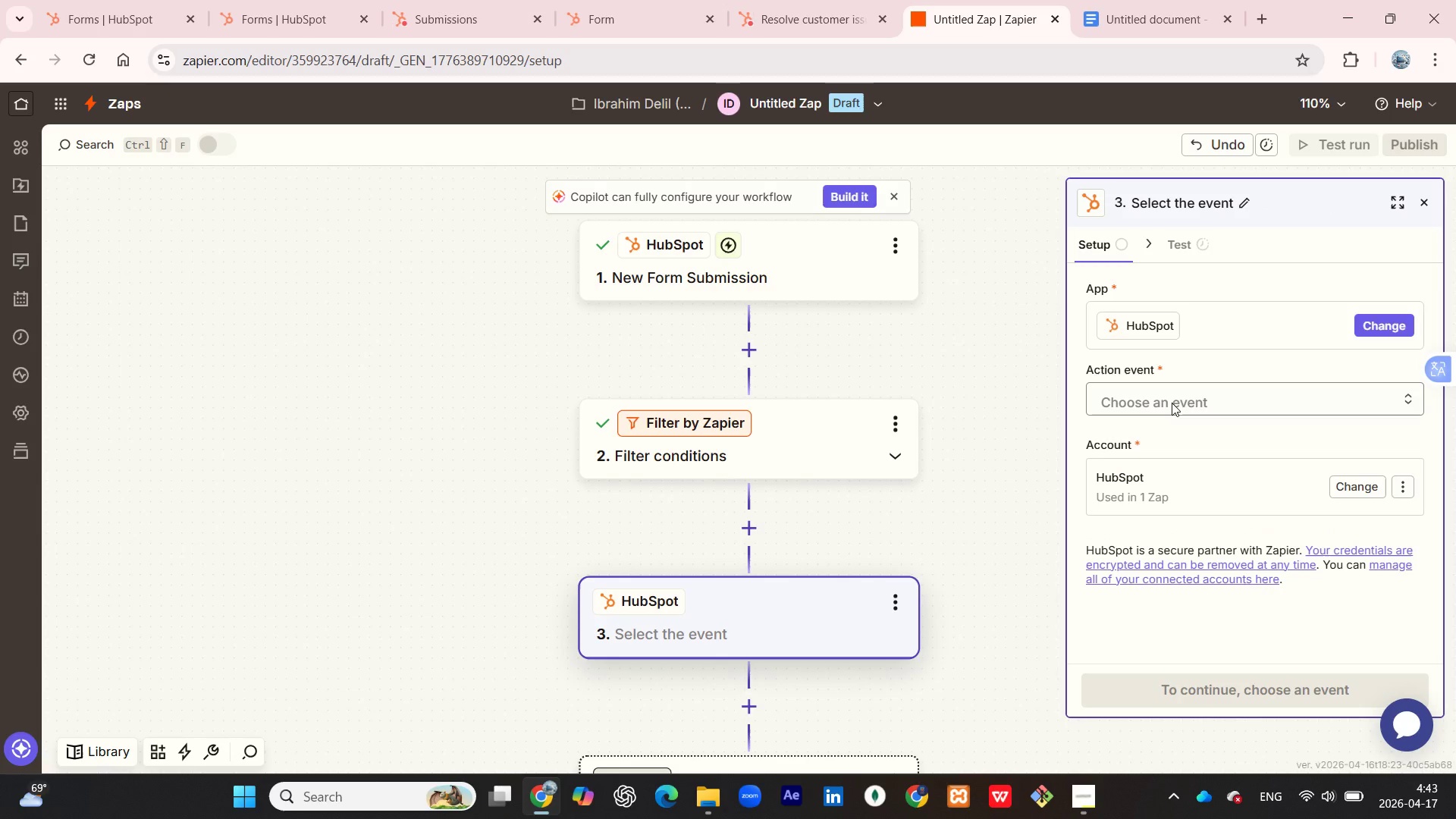 
wait(7.53)
 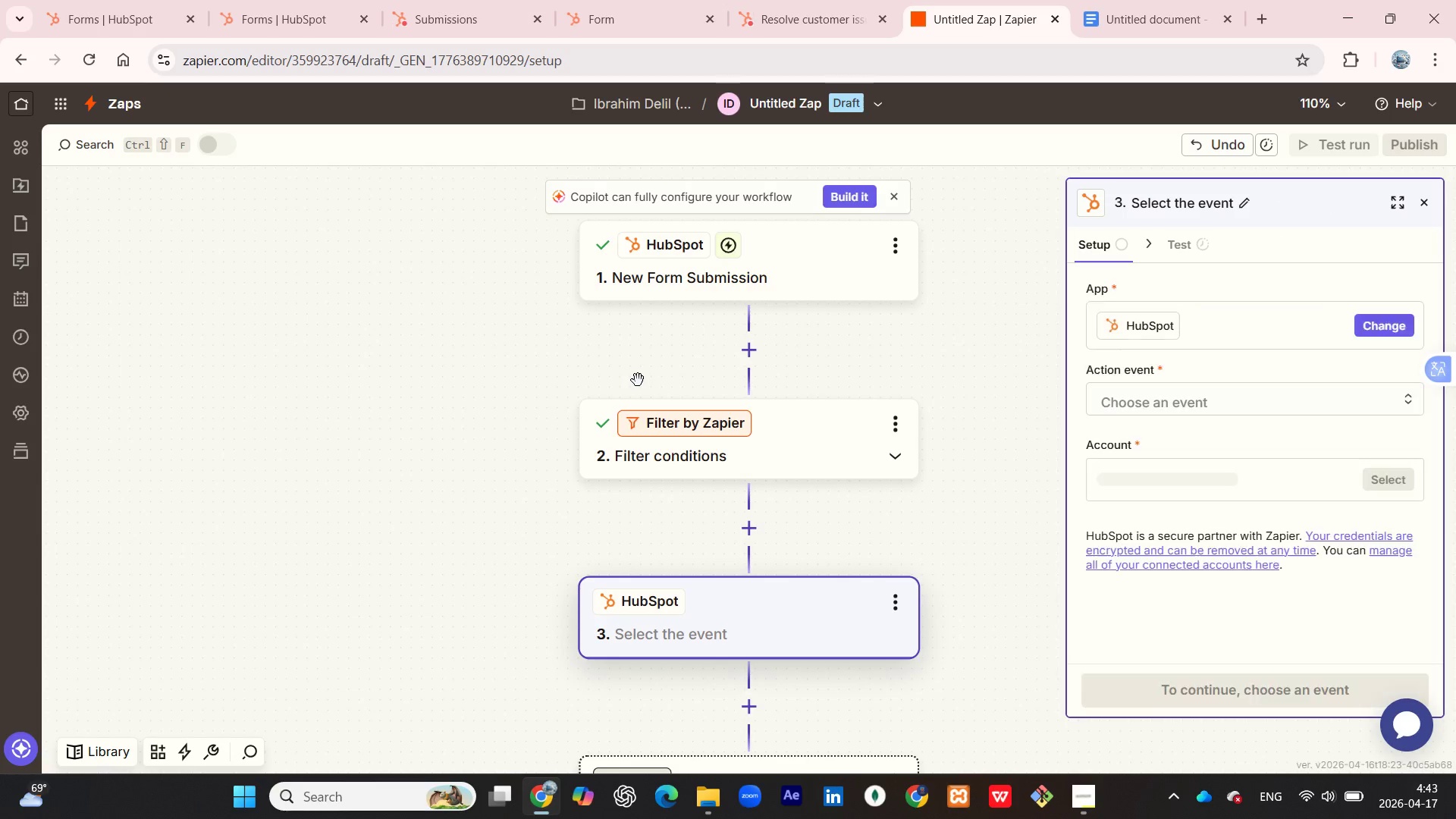 
left_click([1172, 403])
 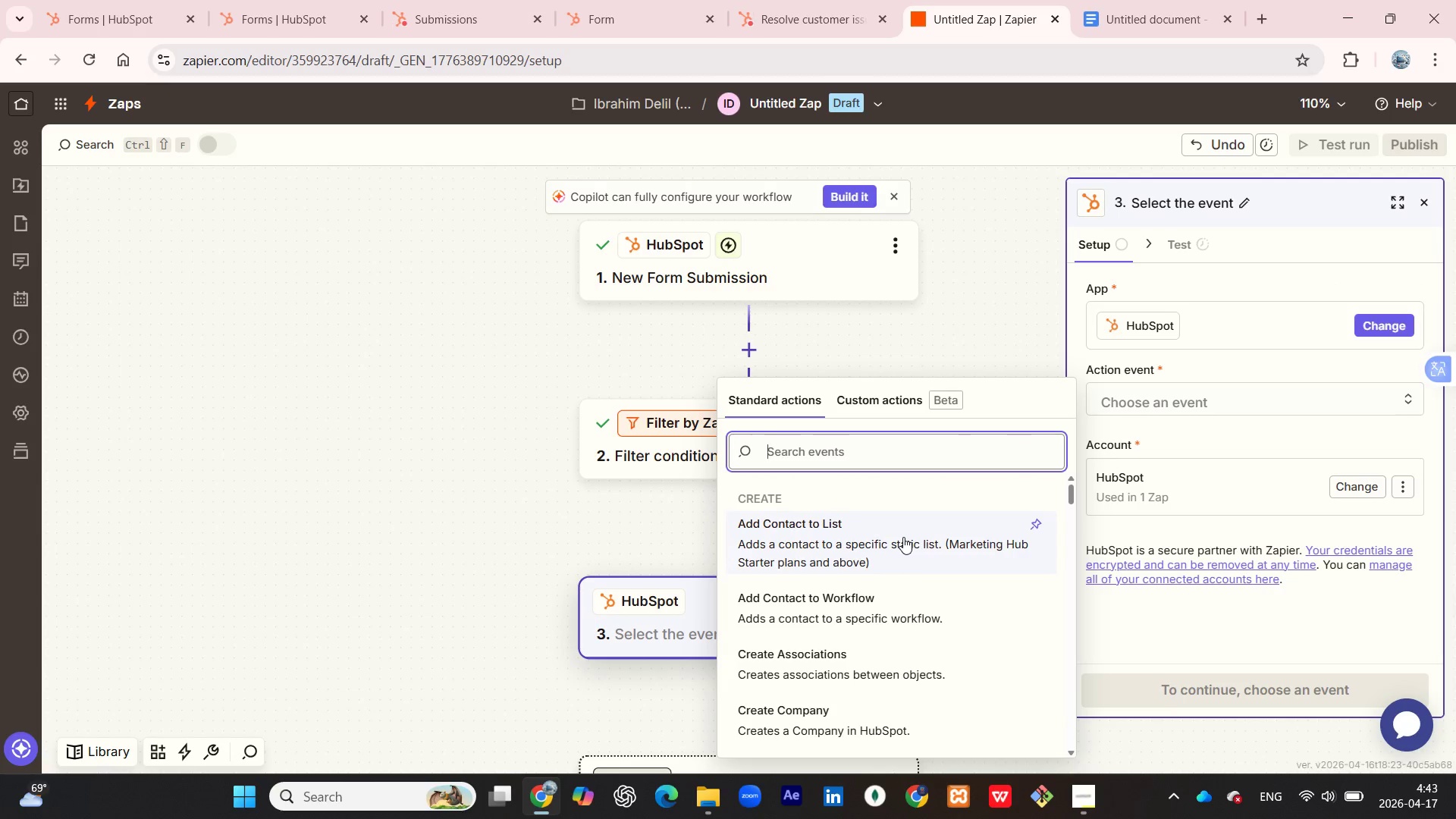 
scroll: coordinate [899, 546], scroll_direction: down, amount: 7.0
 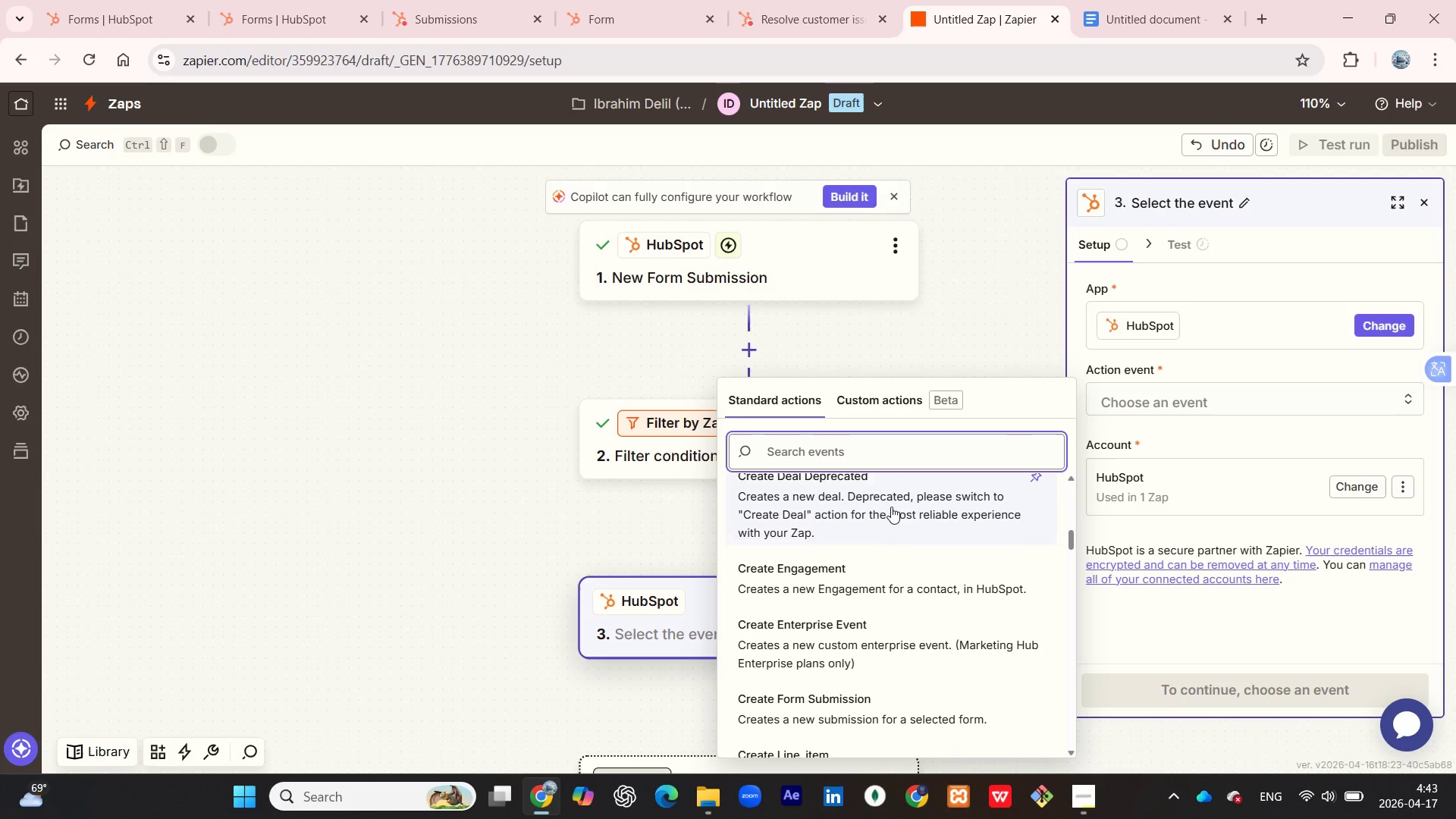 
scroll: coordinate [882, 530], scroll_direction: none, amount: 0.0
 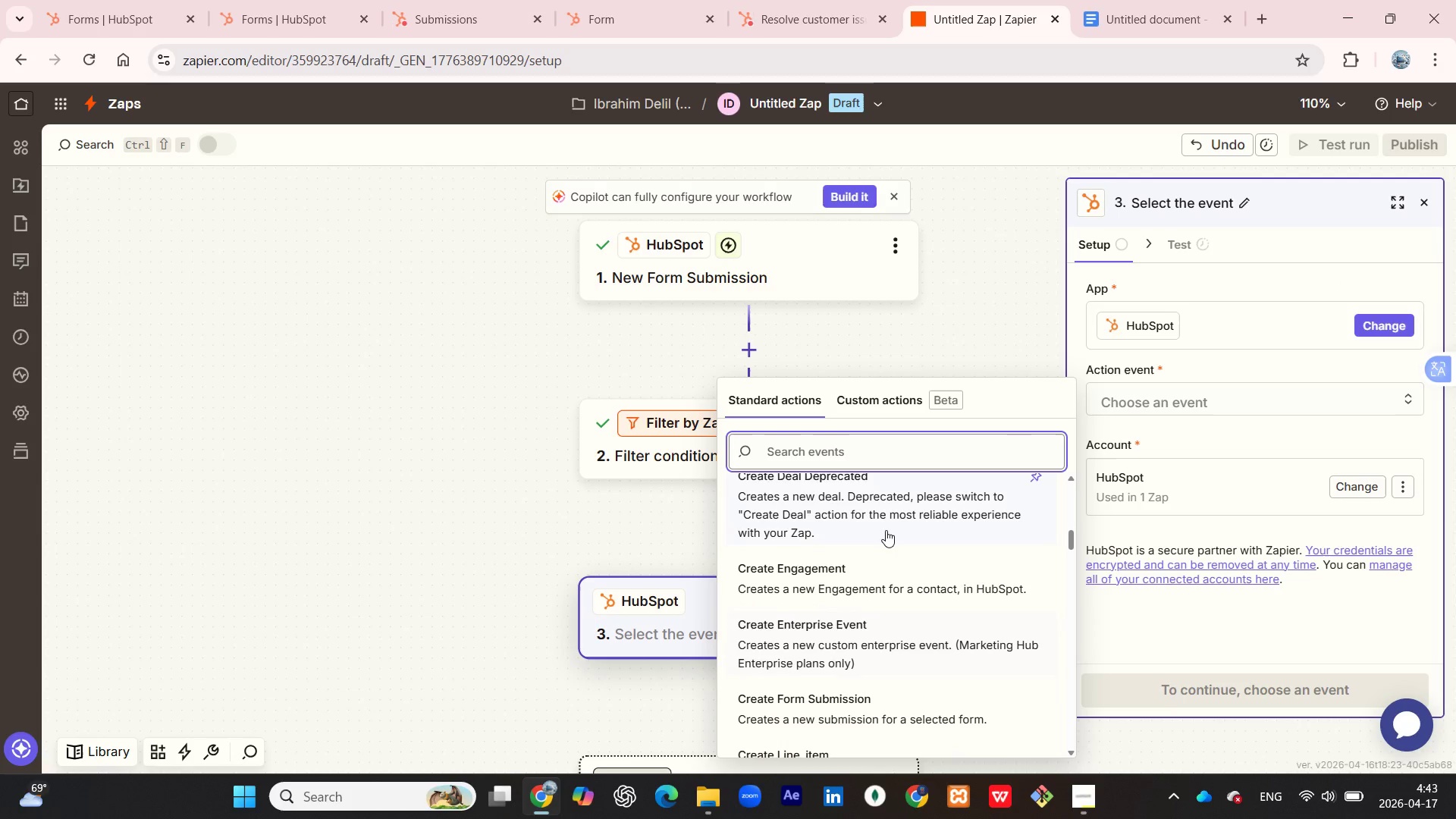 
scroll: coordinate [859, 599], scroll_direction: down, amount: 10.0
 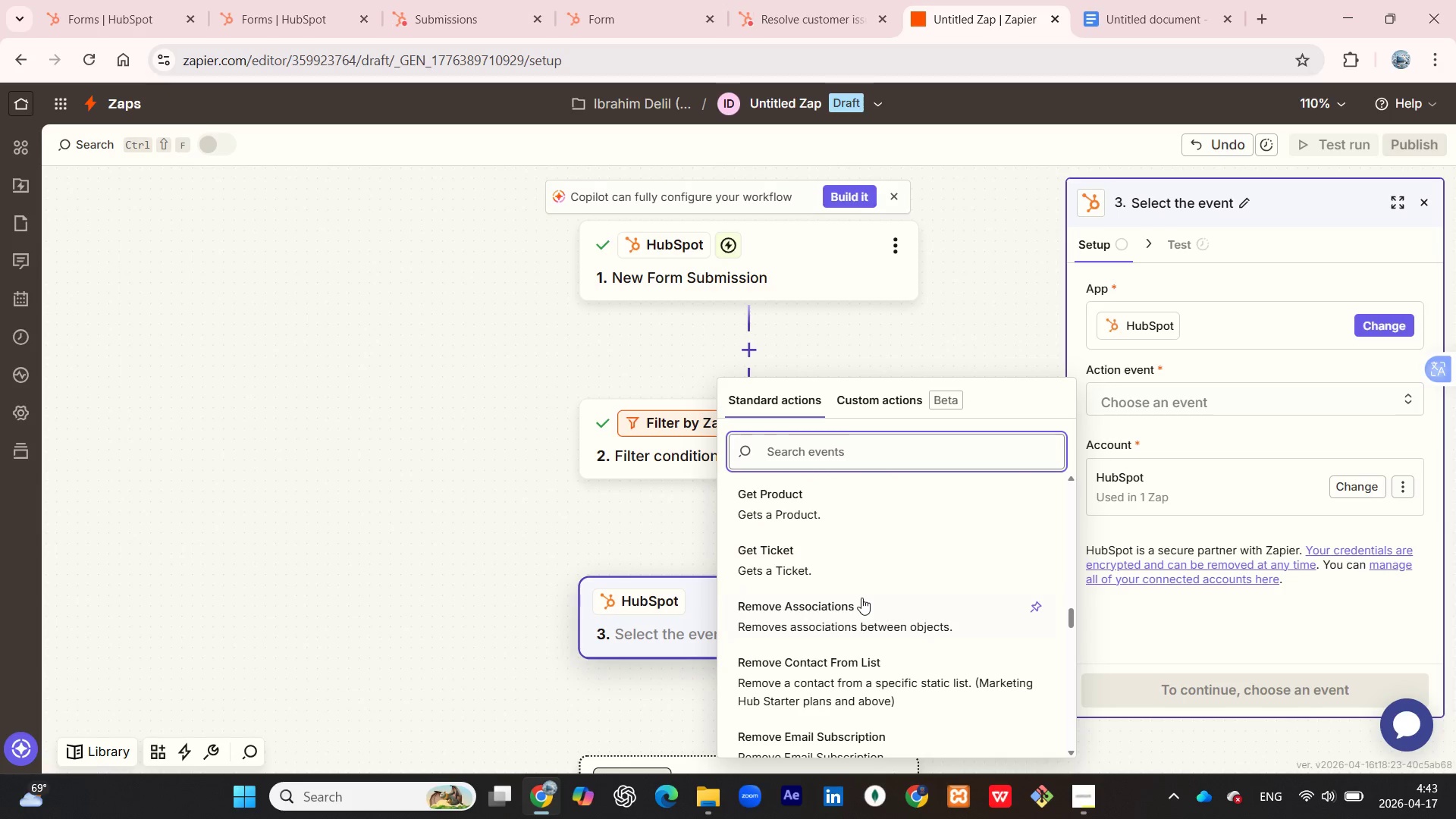 
scroll: coordinate [866, 582], scroll_direction: up, amount: 9.0
 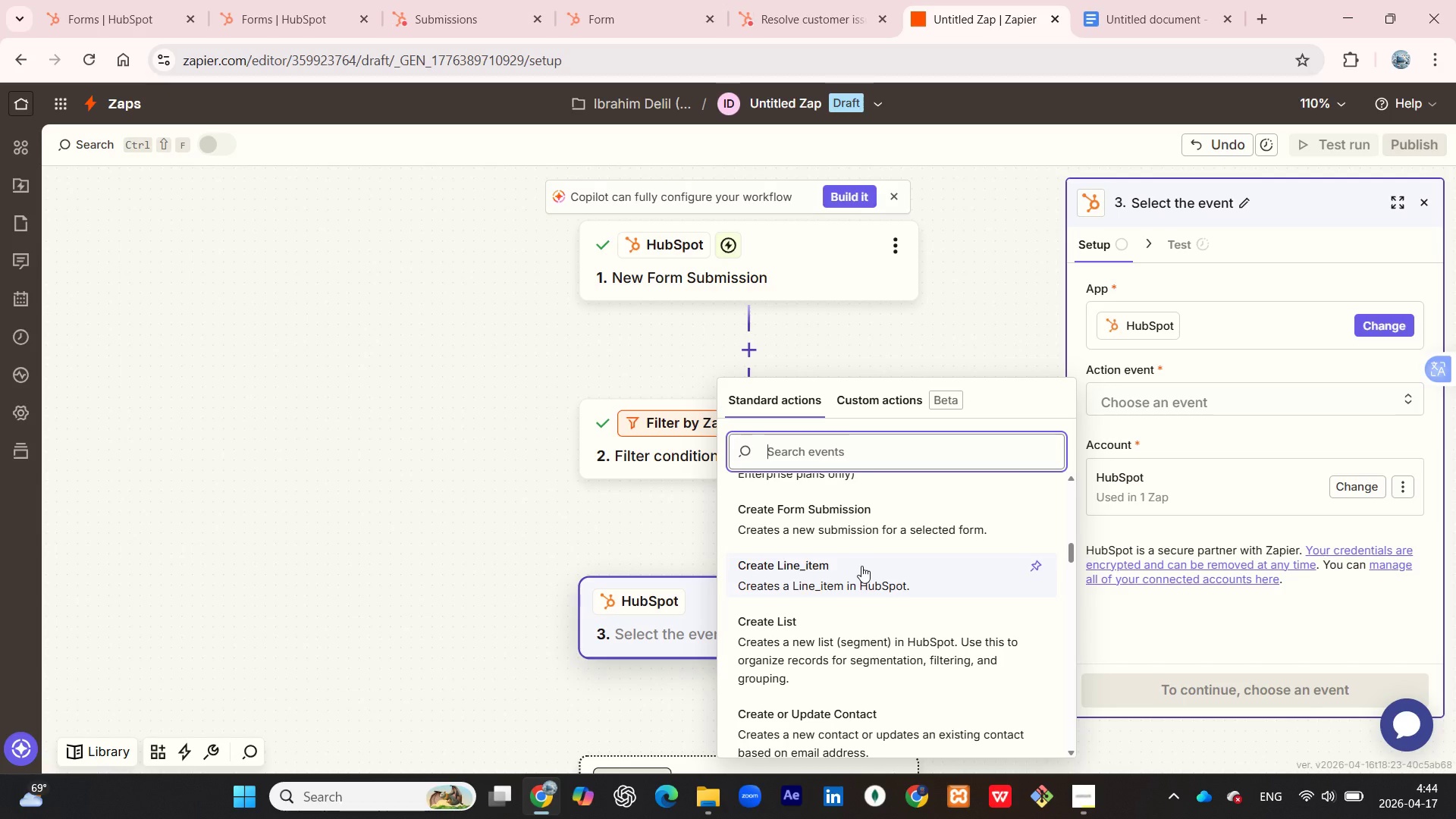 
wait(8.44)
 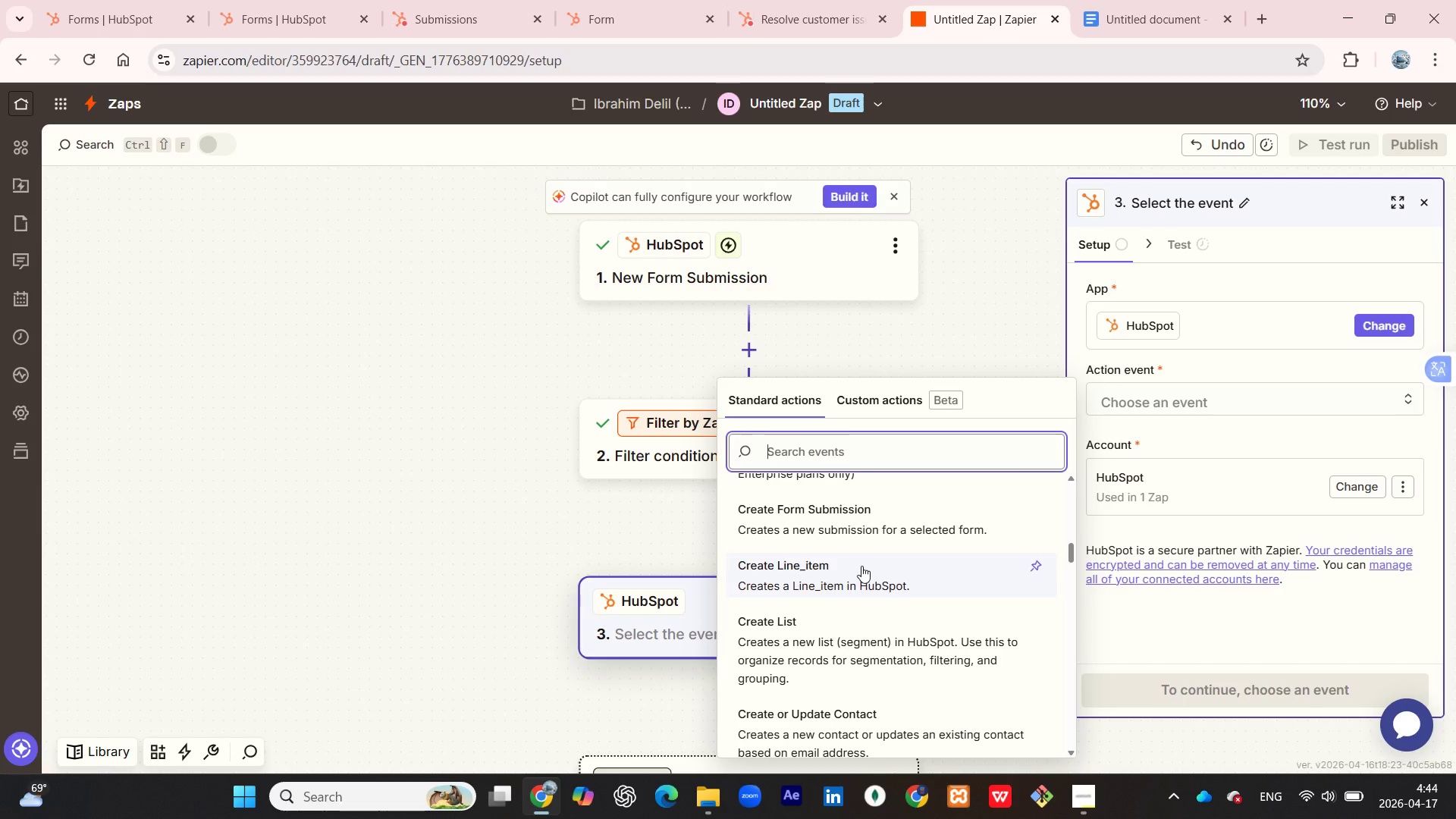 
scroll: coordinate [880, 541], scroll_direction: up, amount: 5.0
 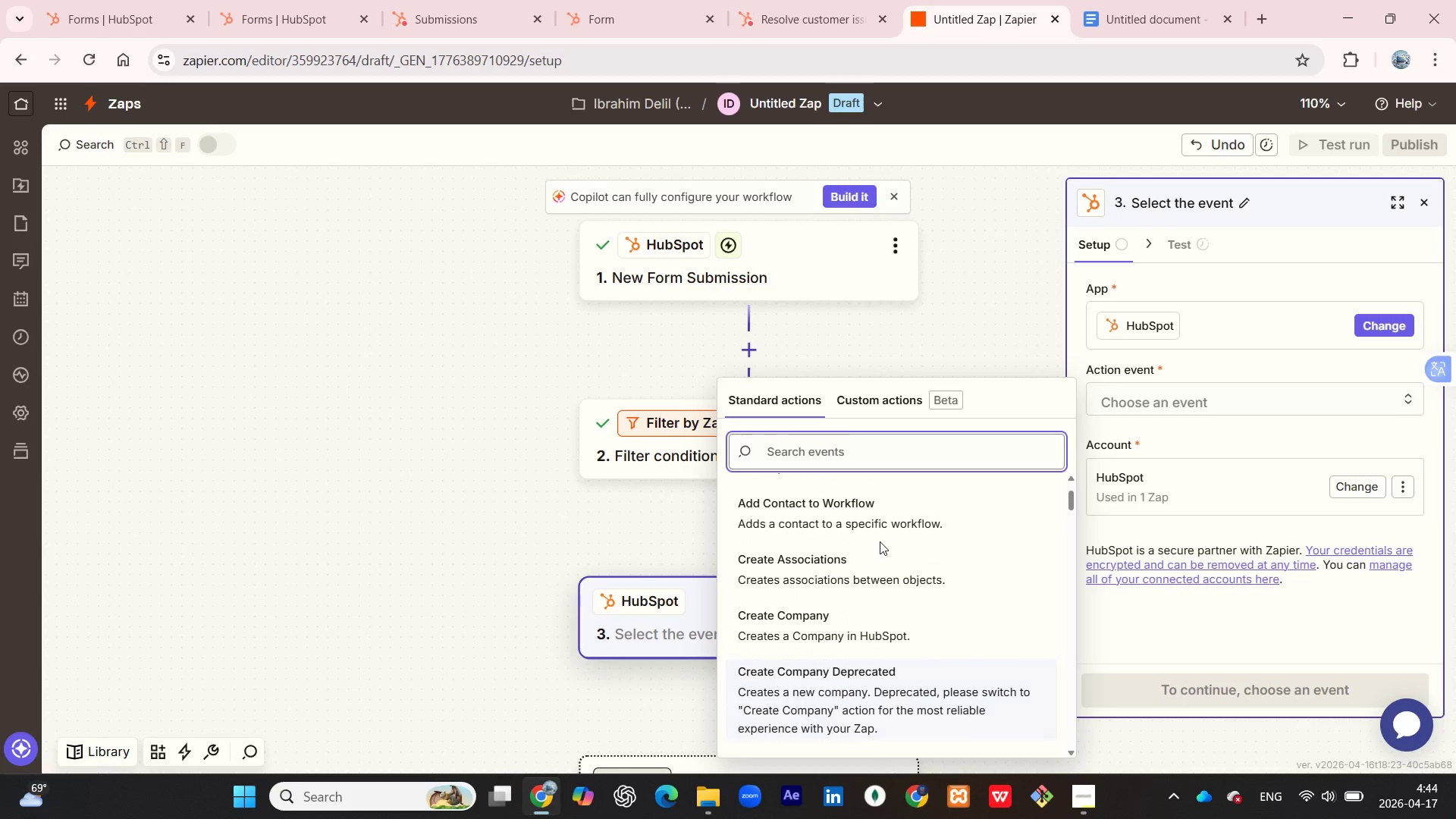 
scroll: coordinate [884, 563], scroll_direction: up, amount: 1.0
 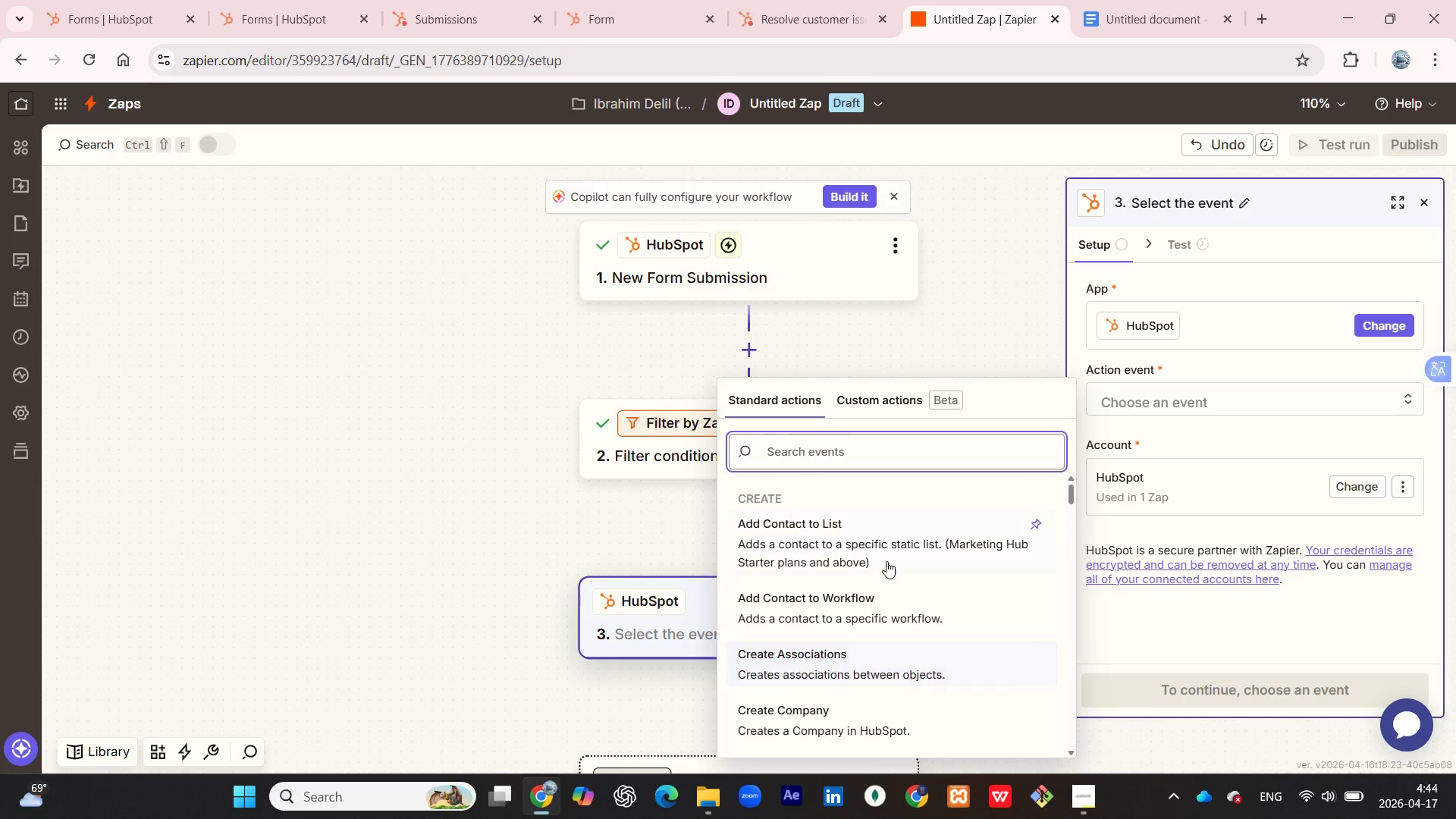 
scroll: coordinate [894, 552], scroll_direction: down, amount: 17.0
 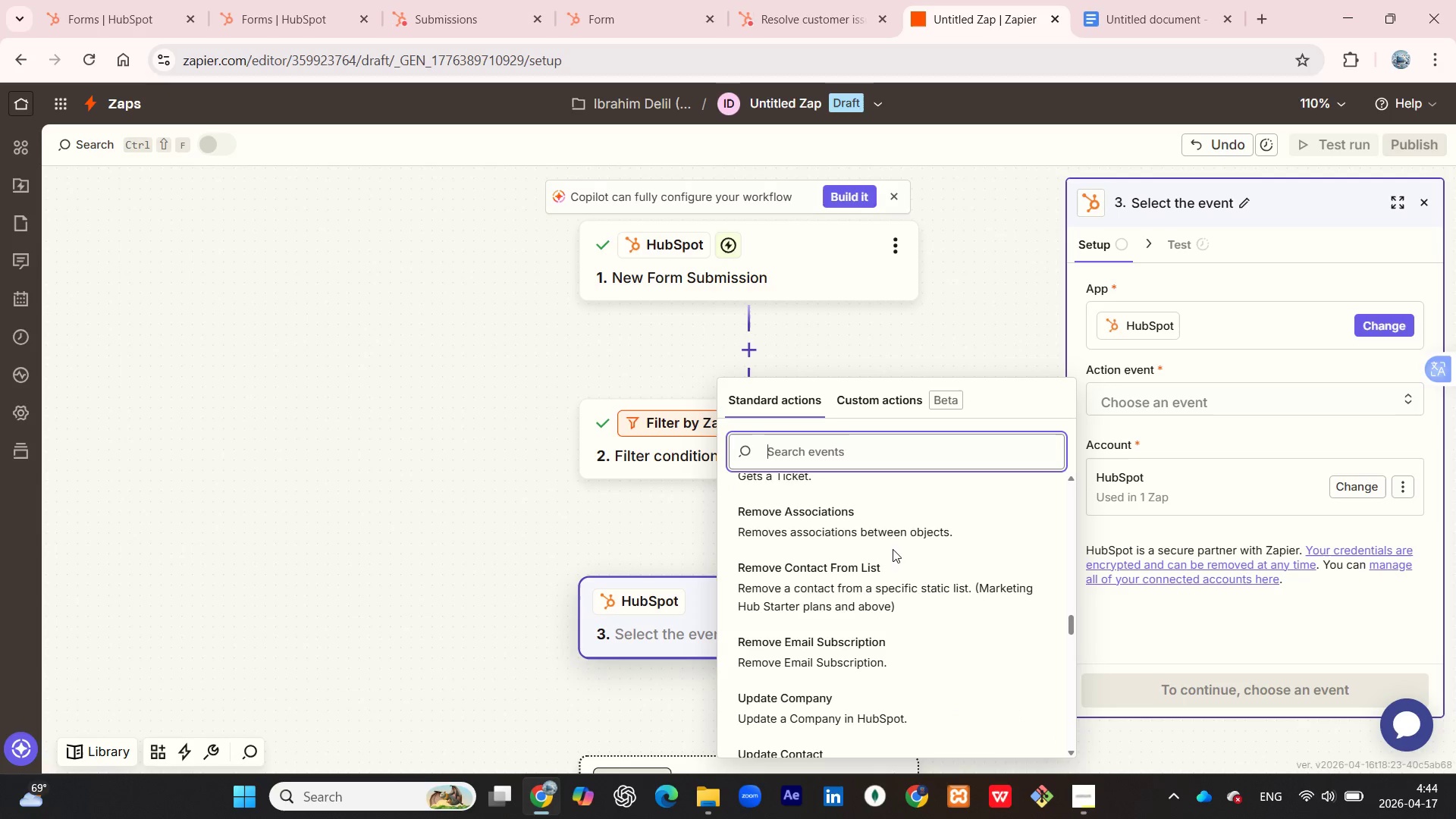 
type(creat task)
 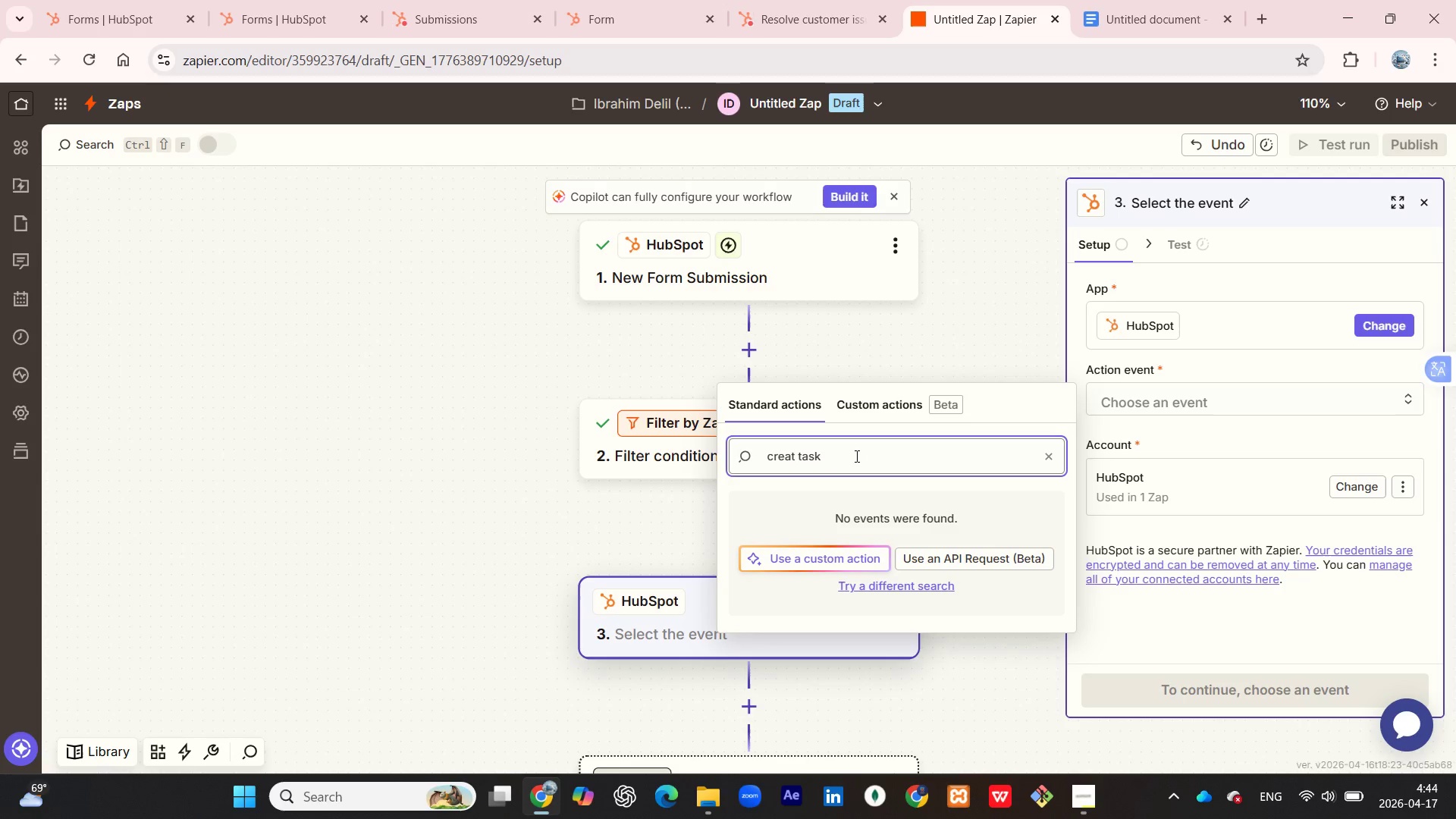 
wait(5.5)
 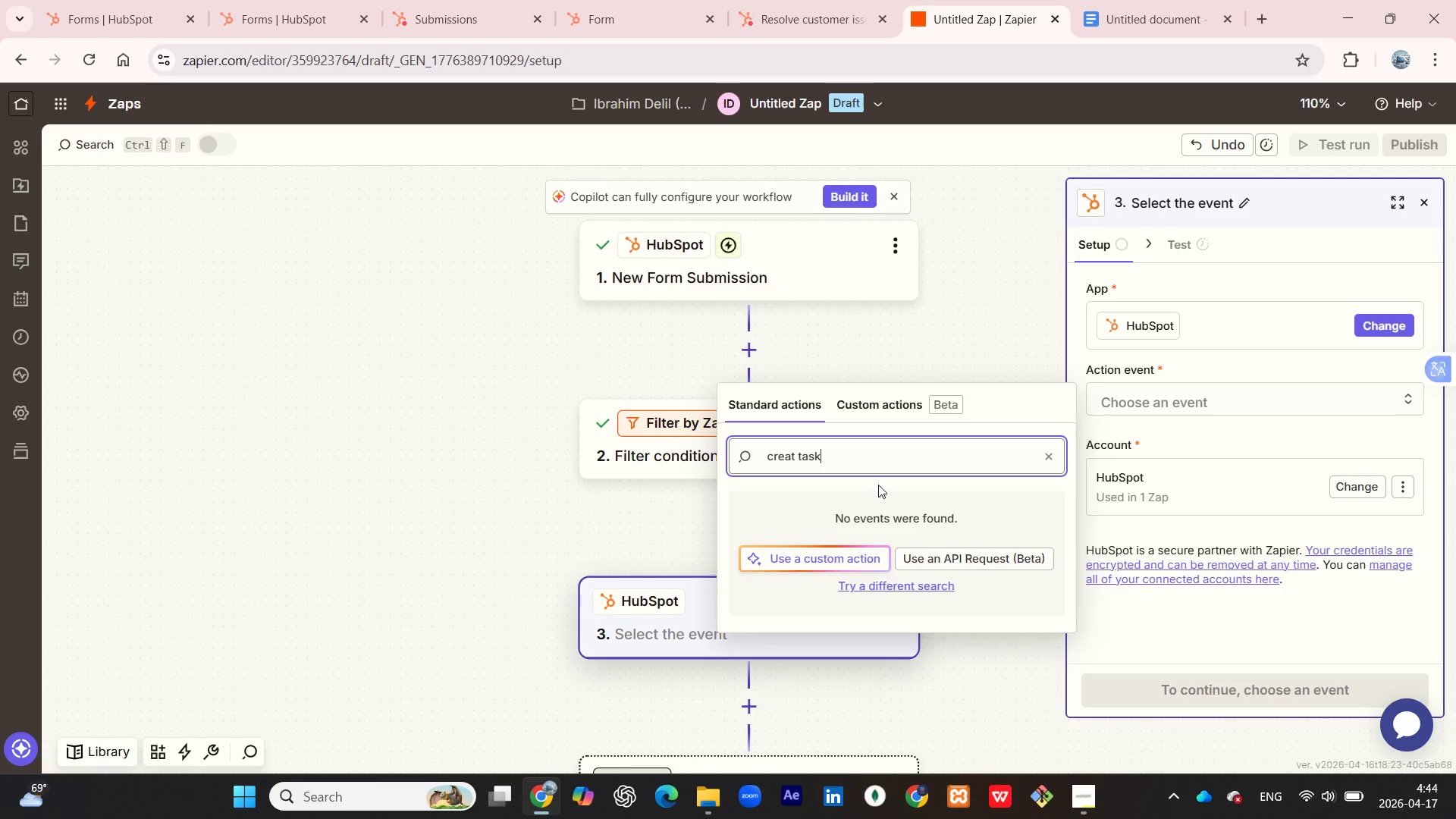 
key(ArrowLeft)
 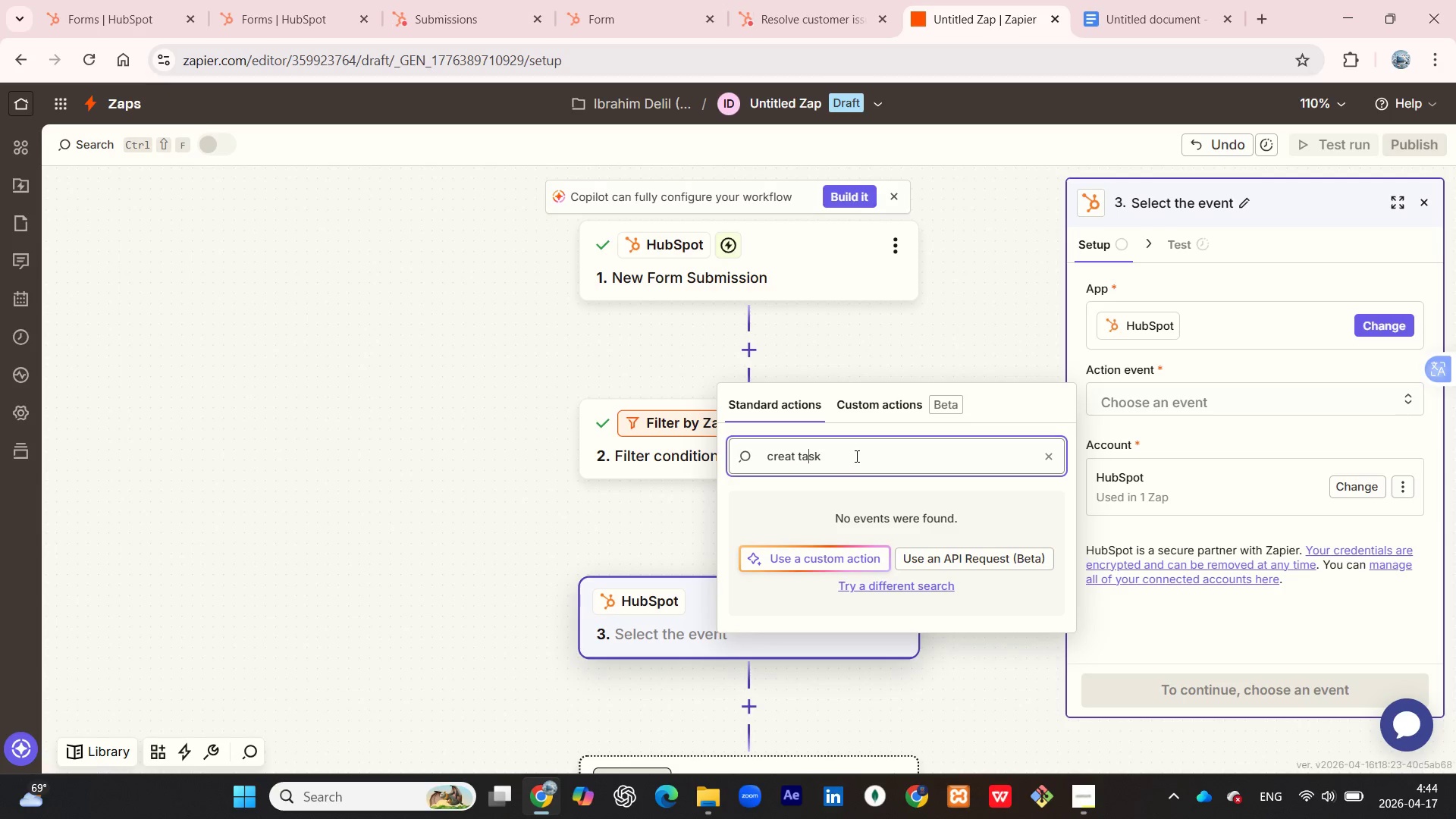 
key(ArrowLeft)
 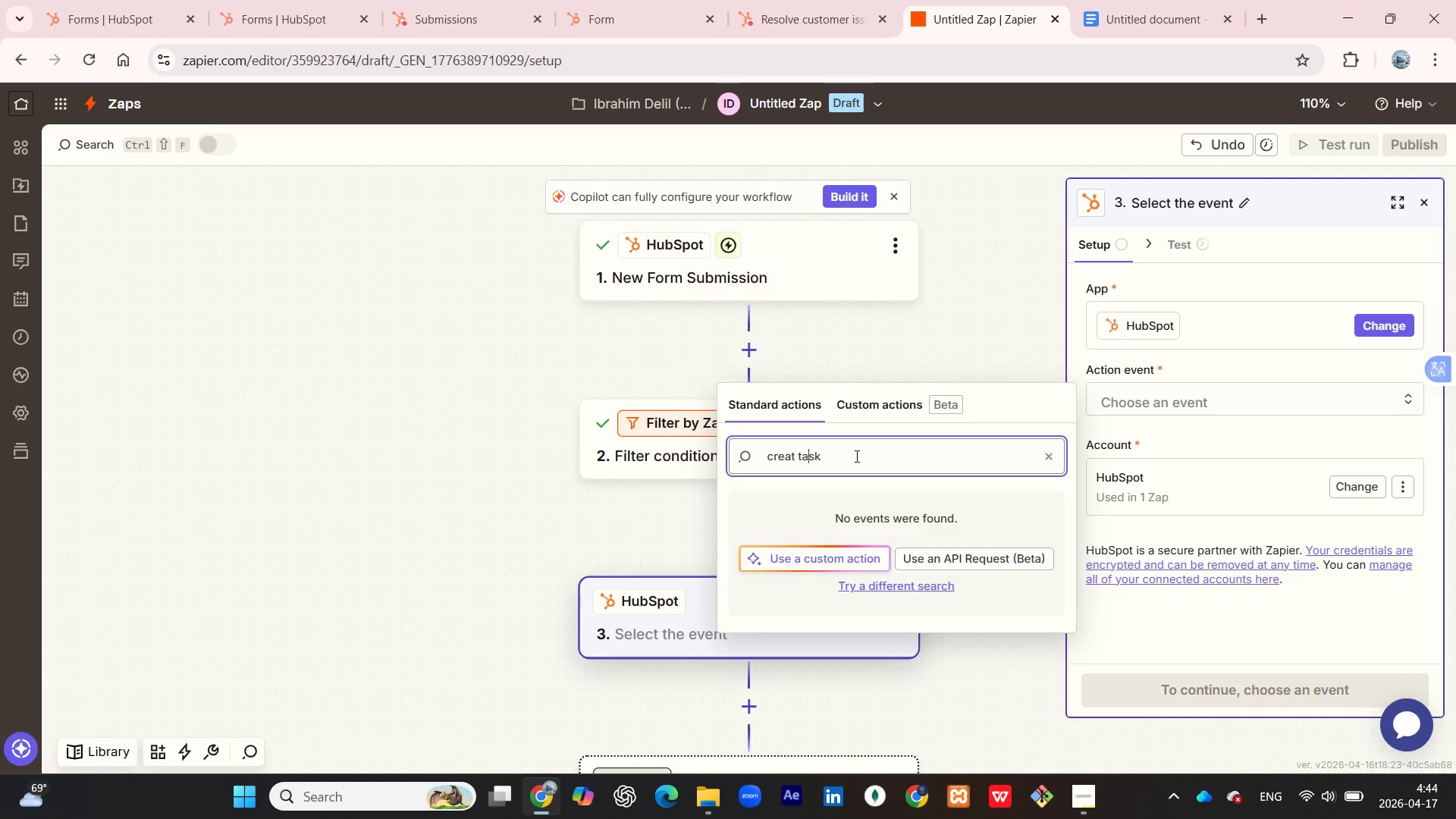 
key(ArrowLeft)
 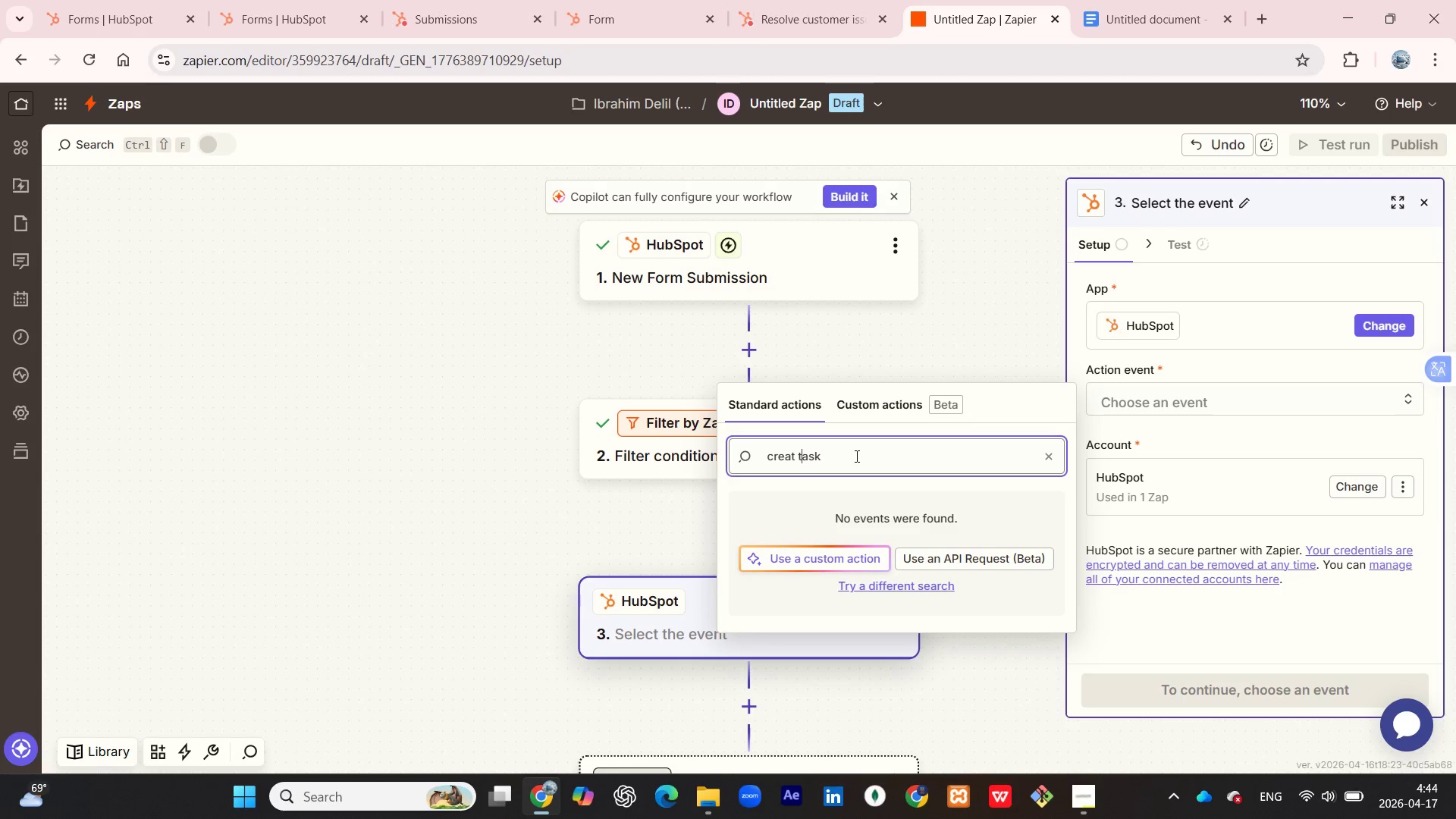 
key(ArrowLeft)
 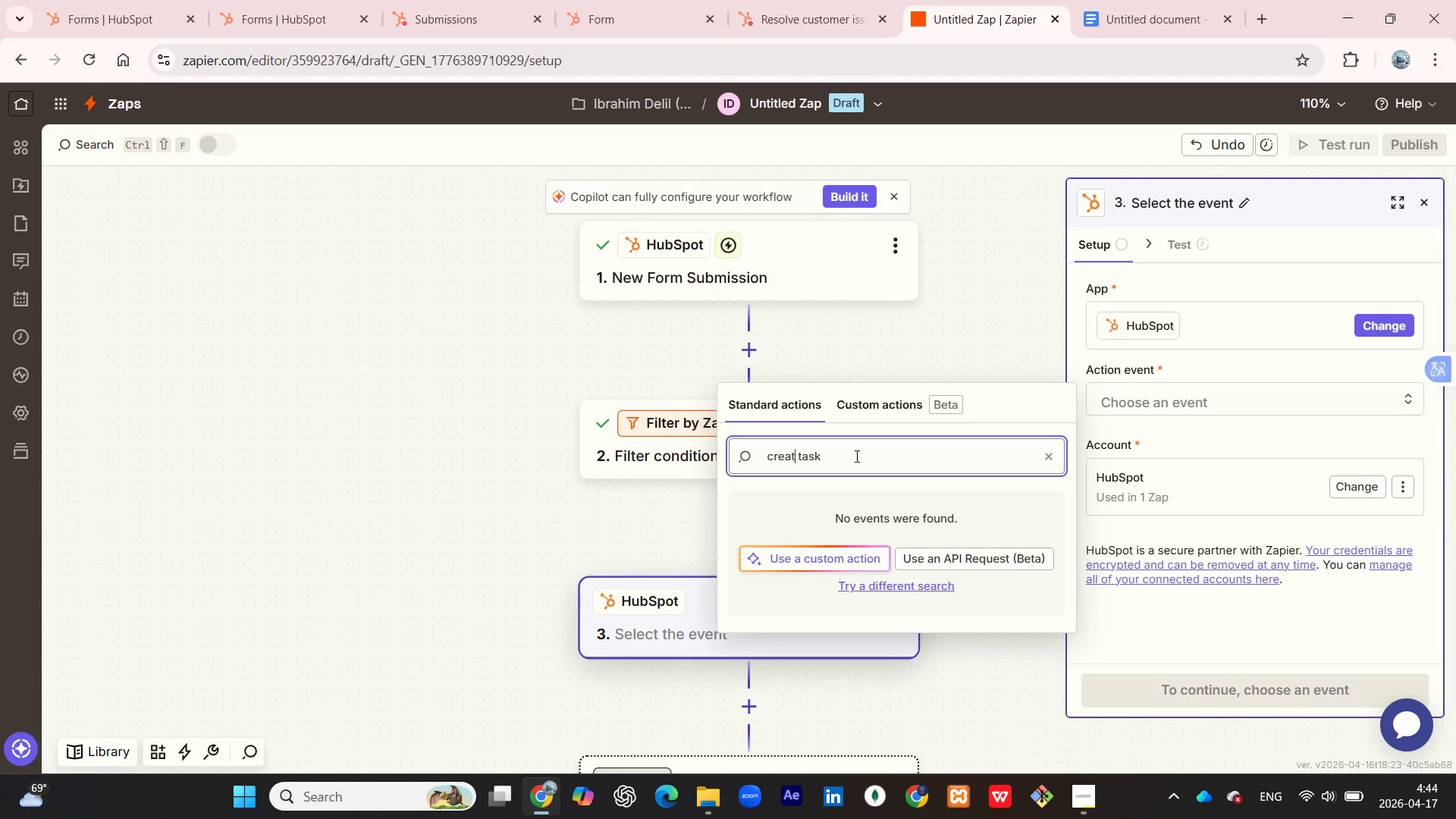 
key(ArrowLeft)
 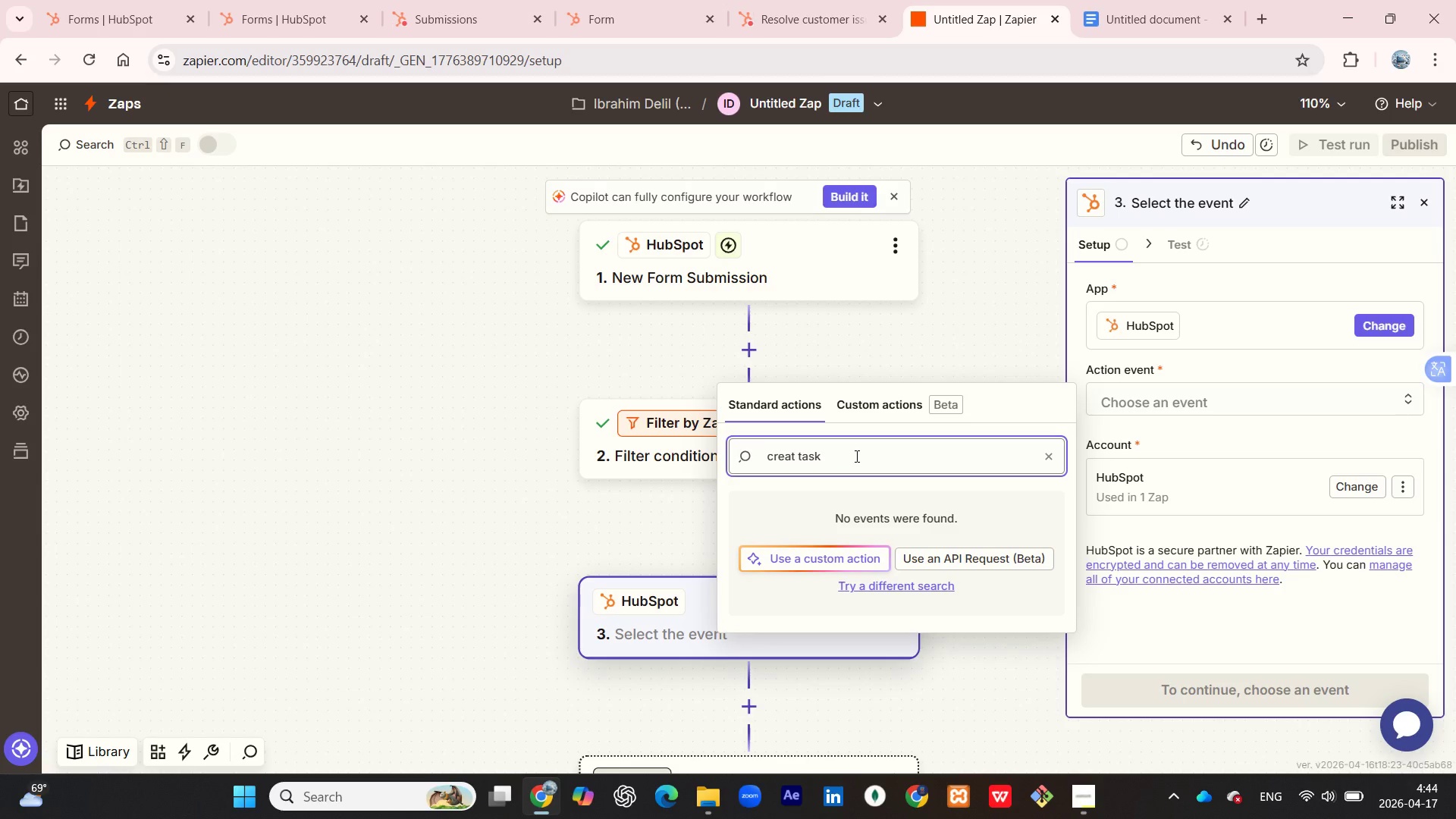 
key(E)
 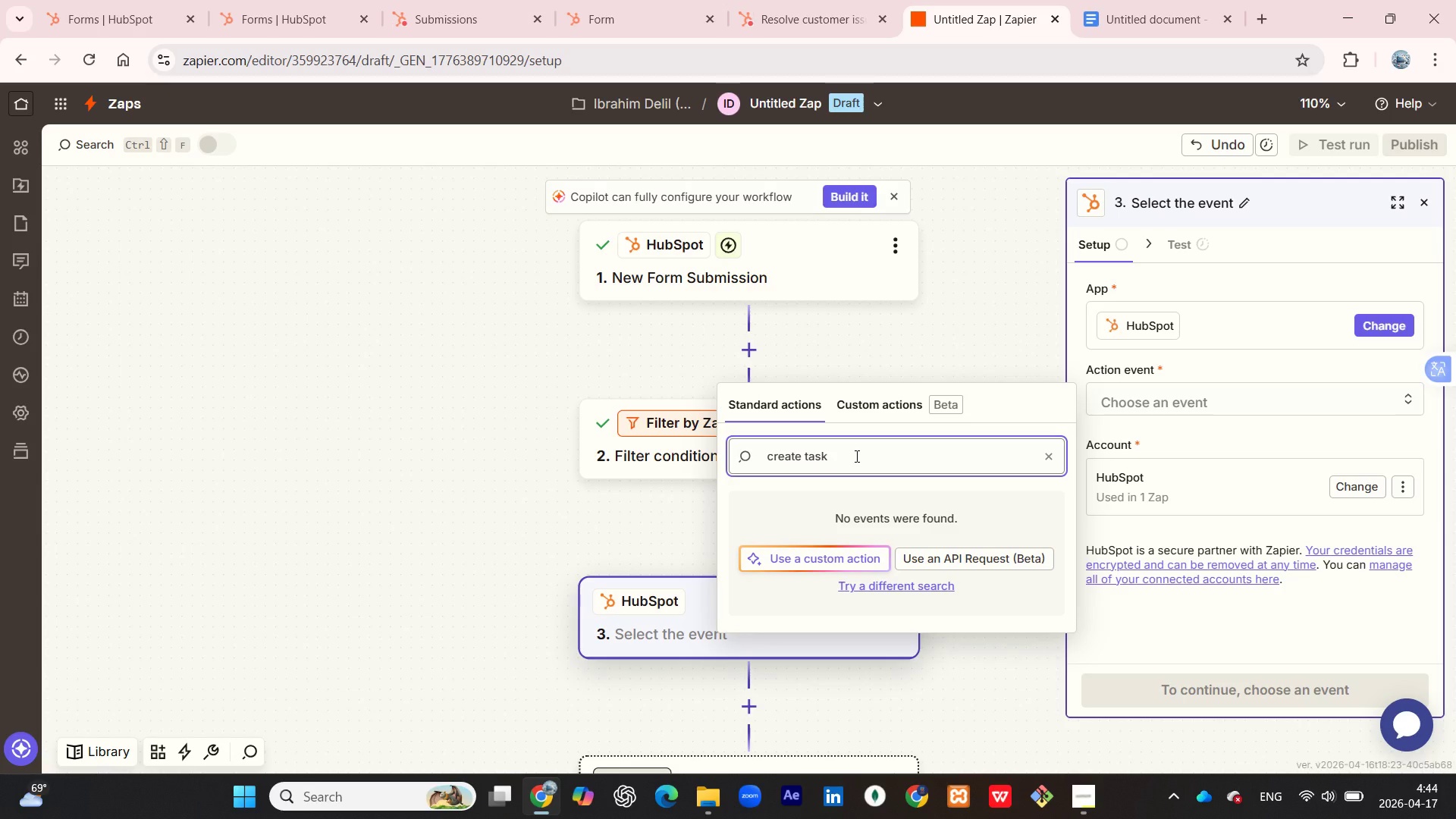 
key(Enter)
 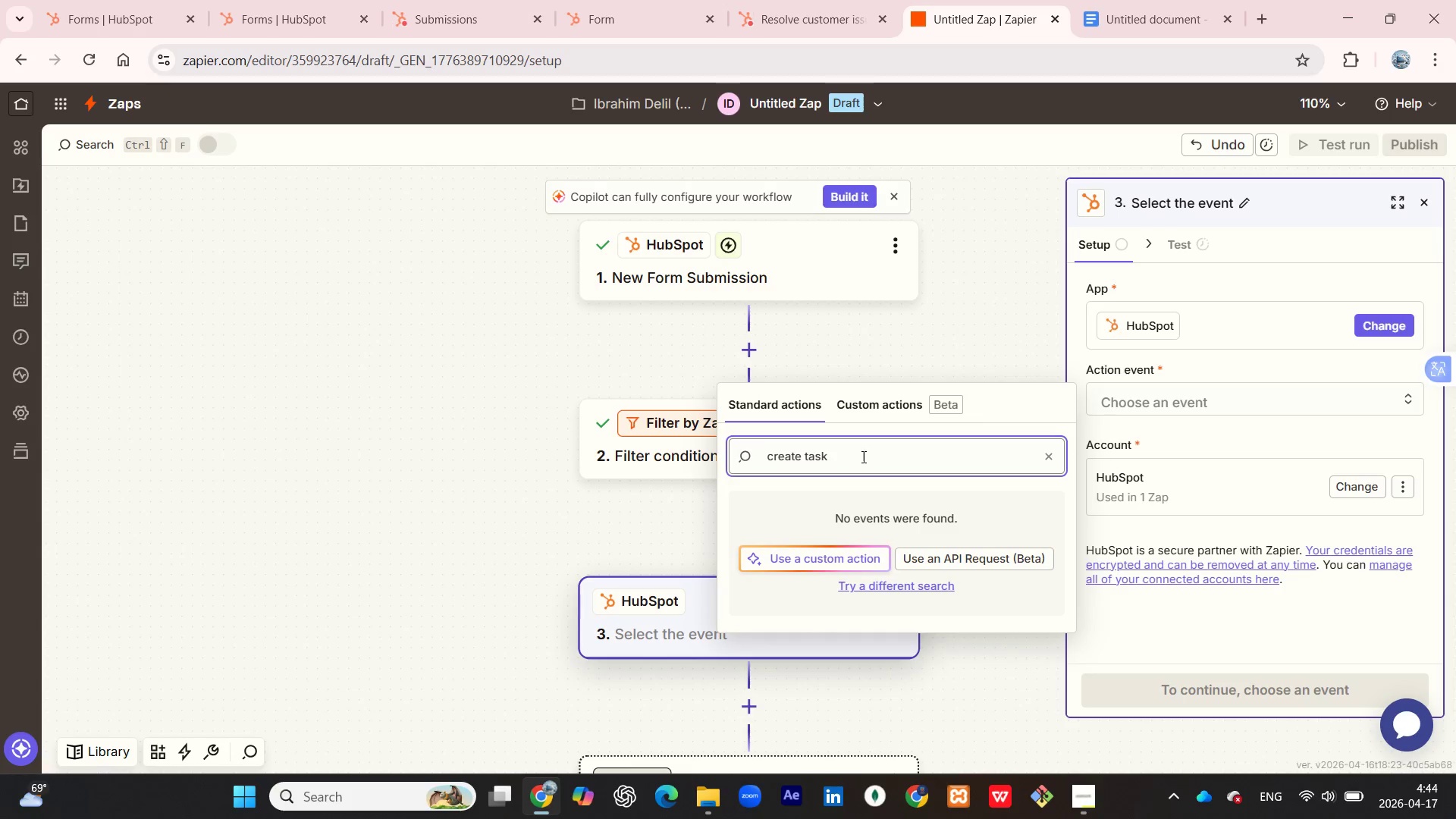 
left_click_drag(start_coordinate=[886, 457], to_coordinate=[729, 460])
 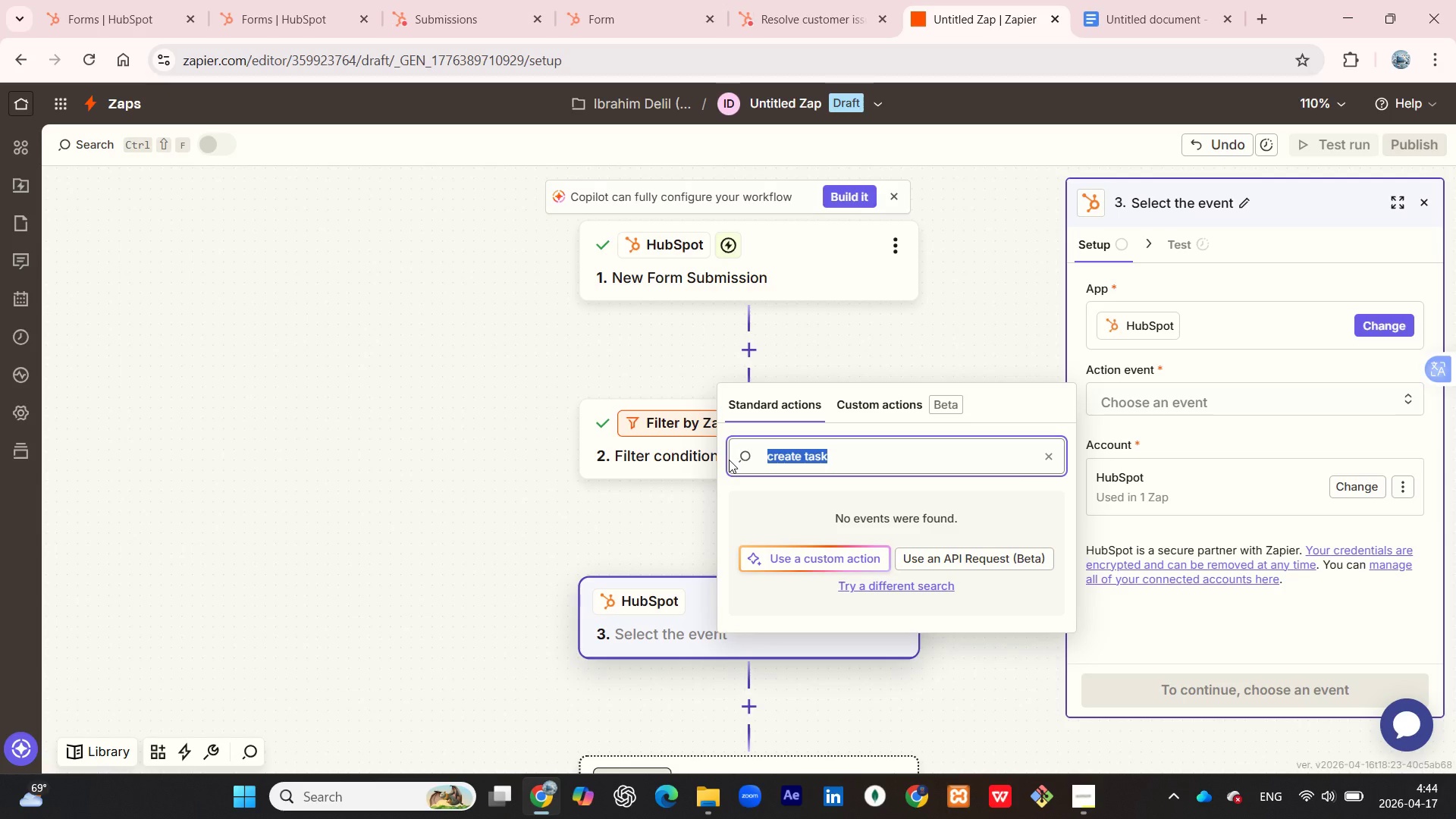 
key(Backspace)
 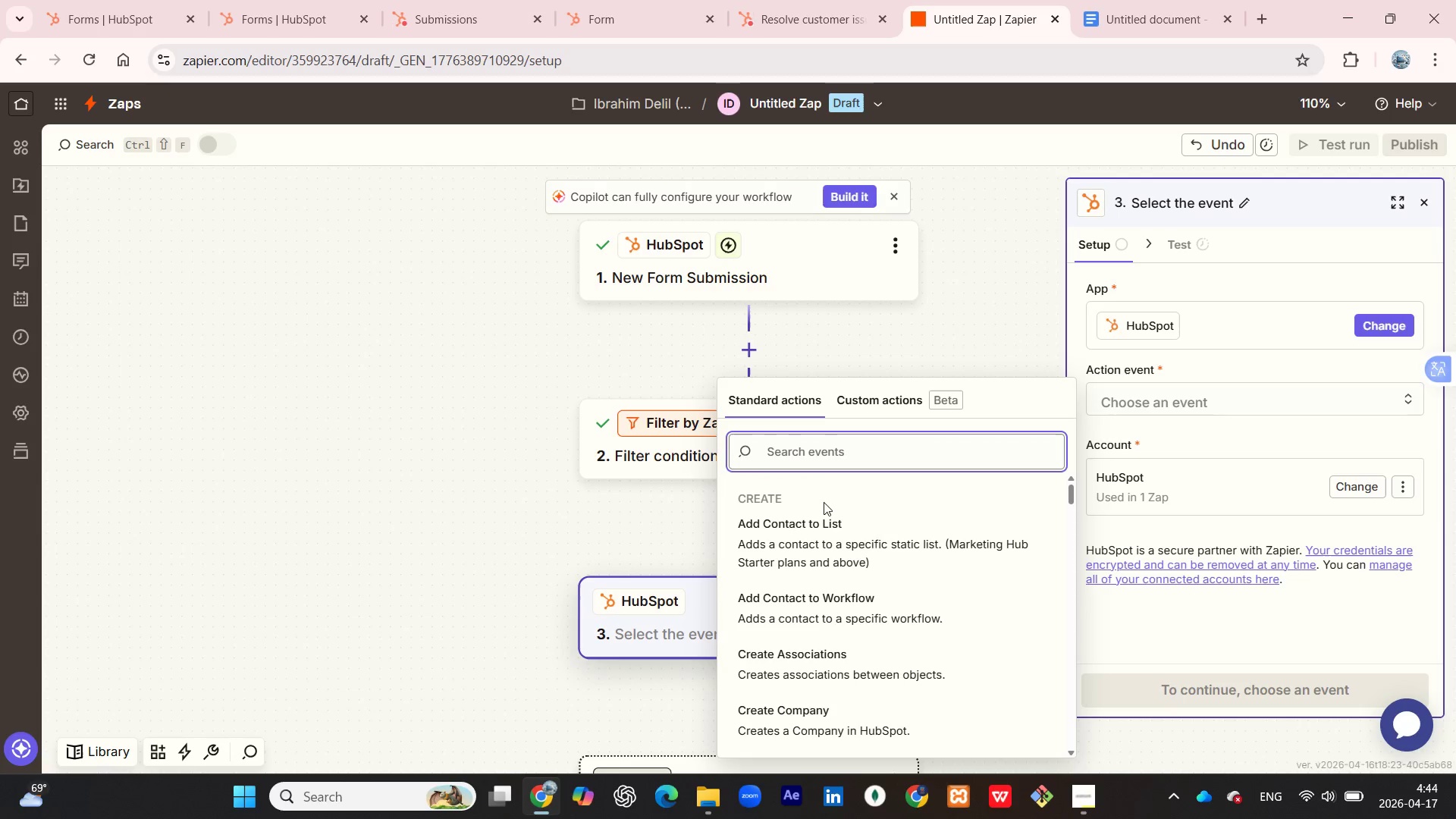 
scroll: coordinate [821, 507], scroll_direction: up, amount: 4.0
 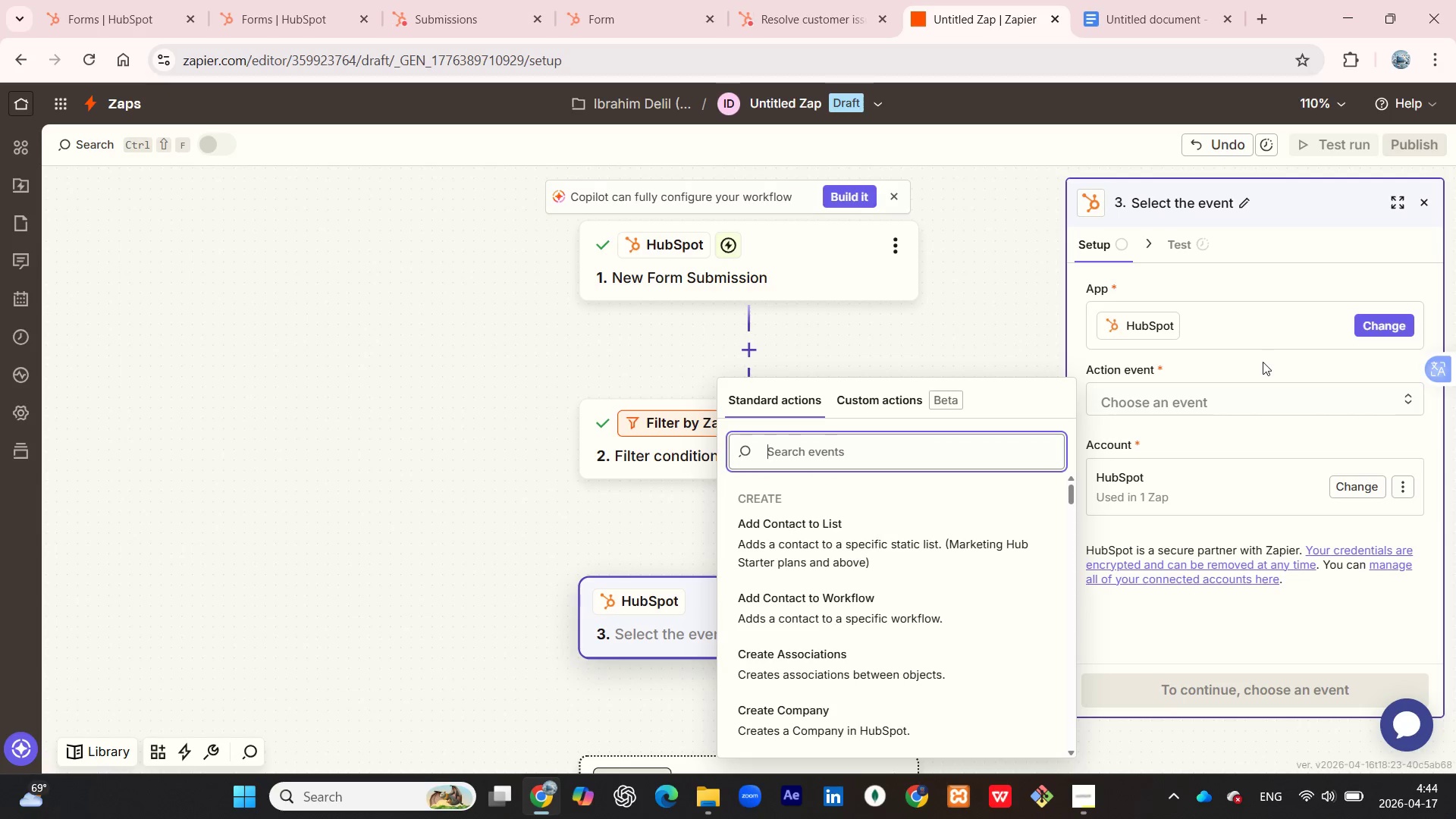 
left_click([1244, 368])
 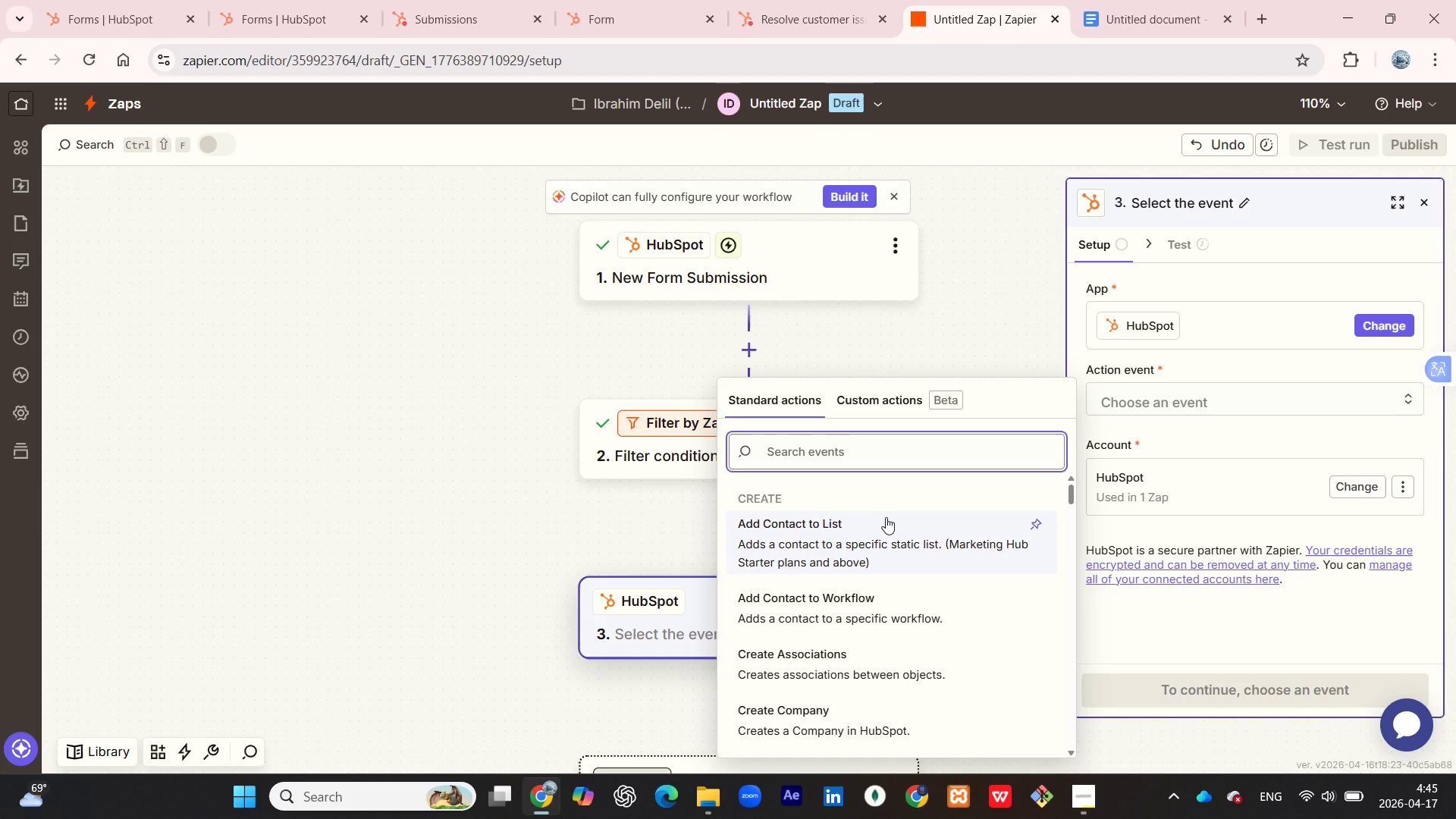 
wait(40.53)
 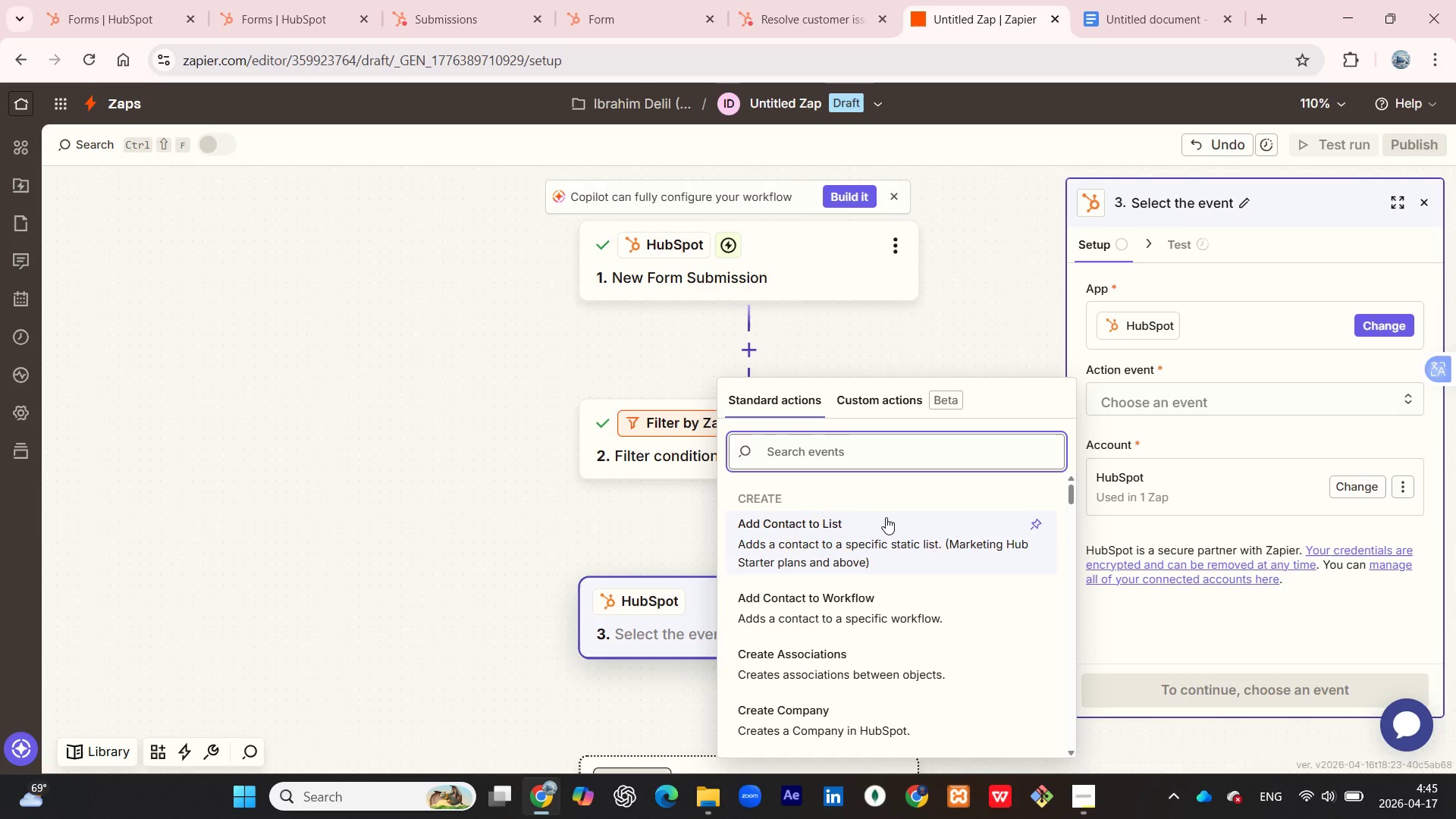 
type(task)
 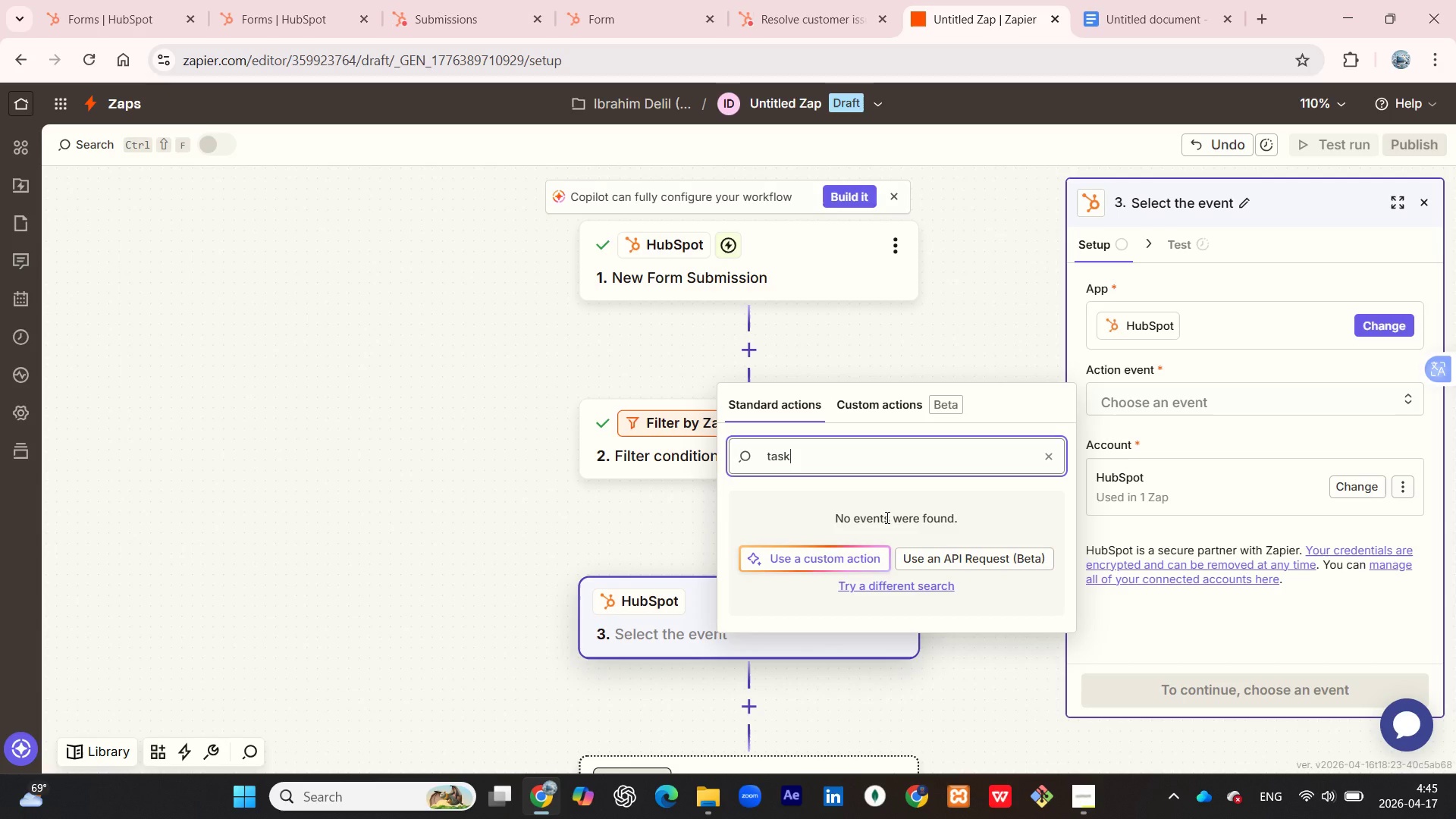 
key(Enter)
 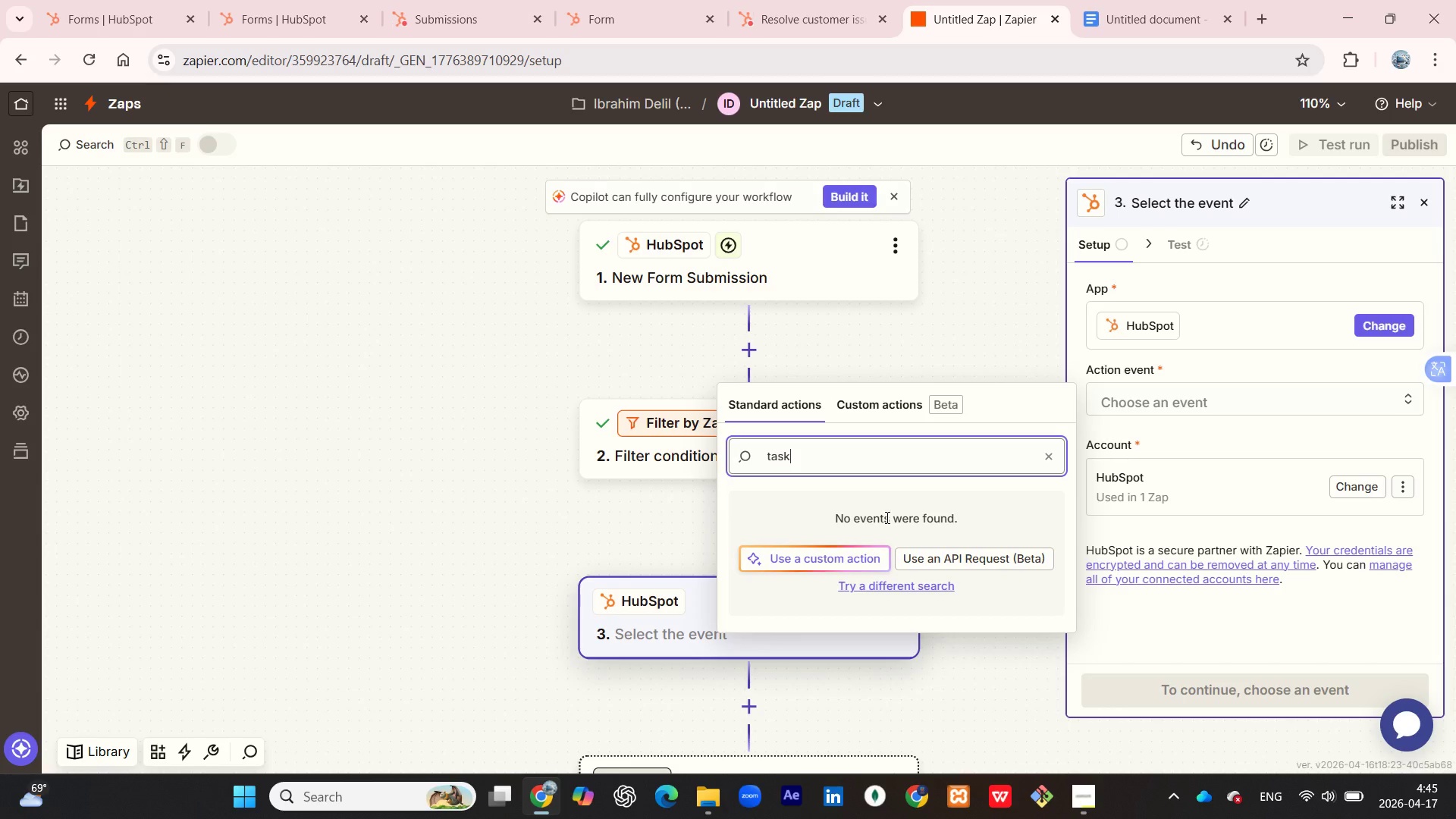 
wait(5.66)
 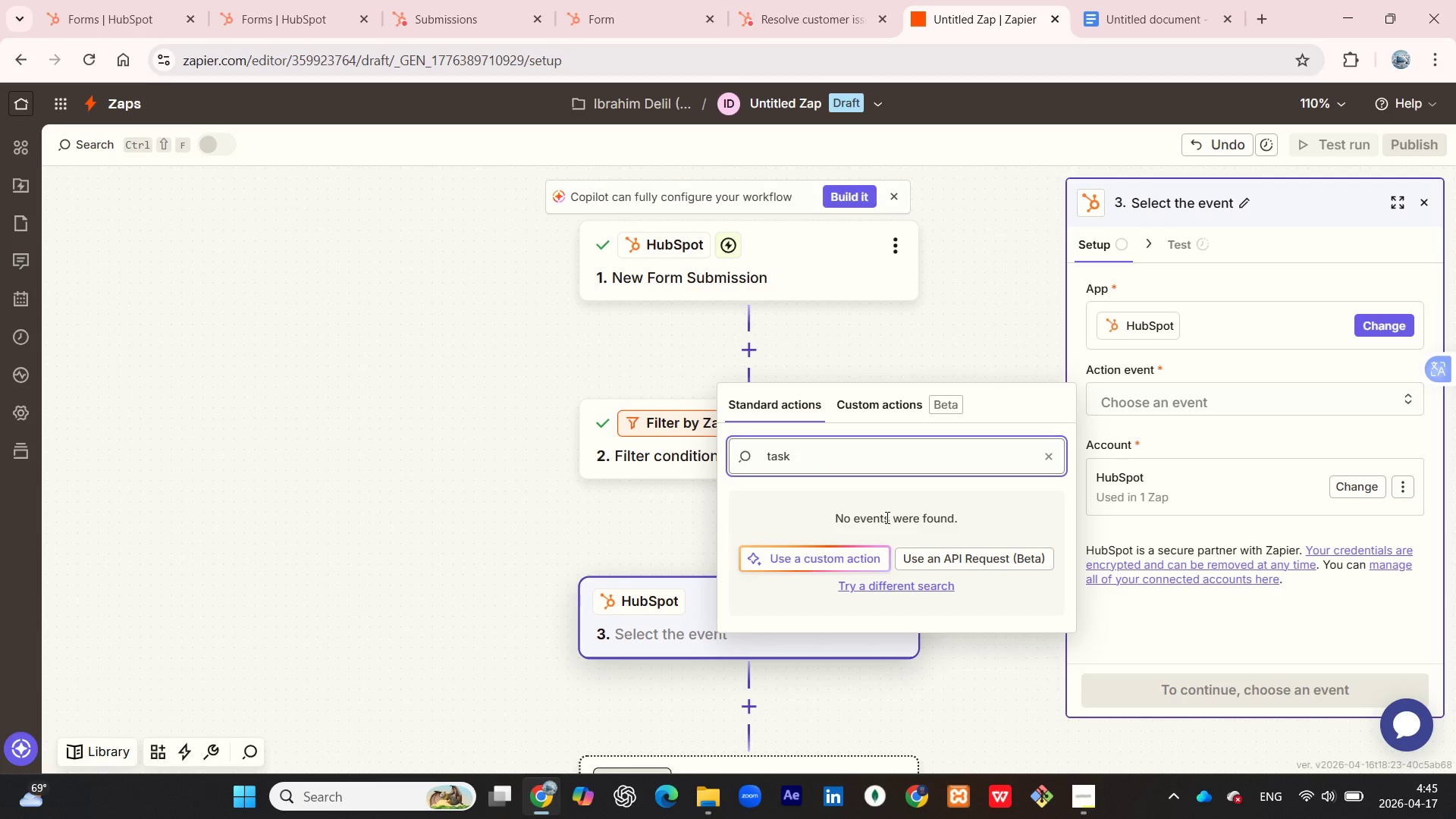 
key(Backspace)
 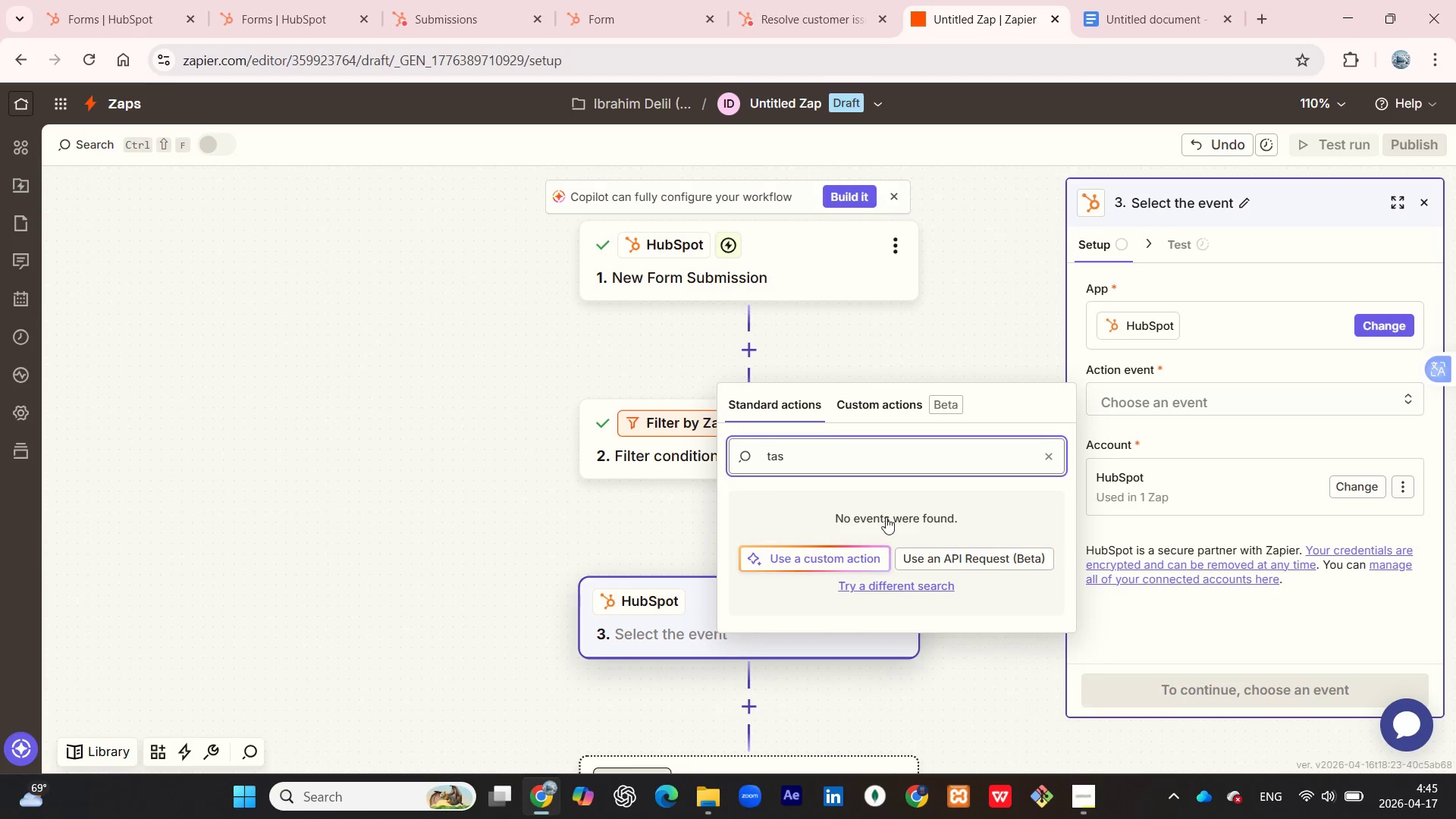 
key(Backspace)
 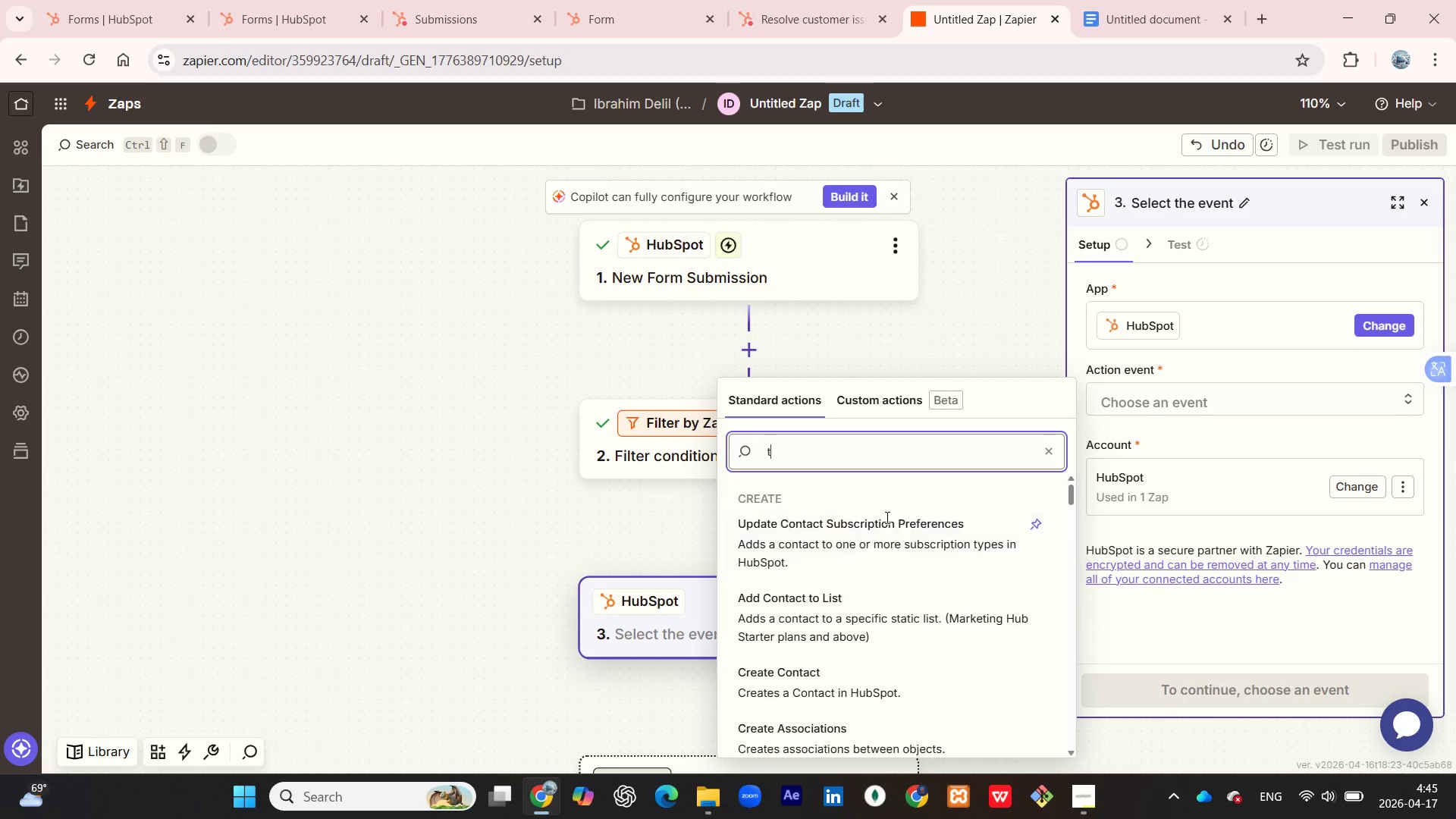 
key(Backspace)
 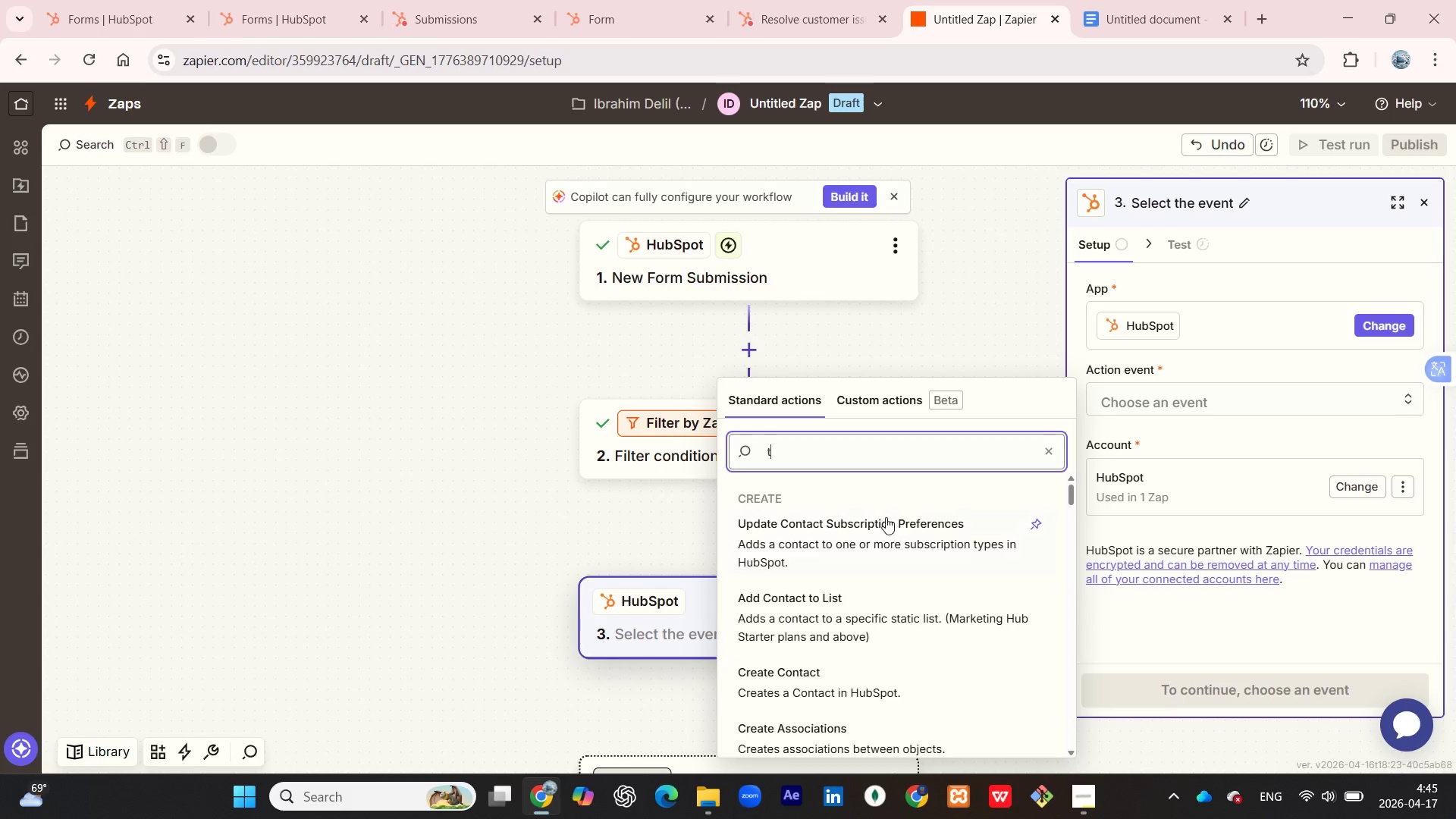 
key(Backspace)
 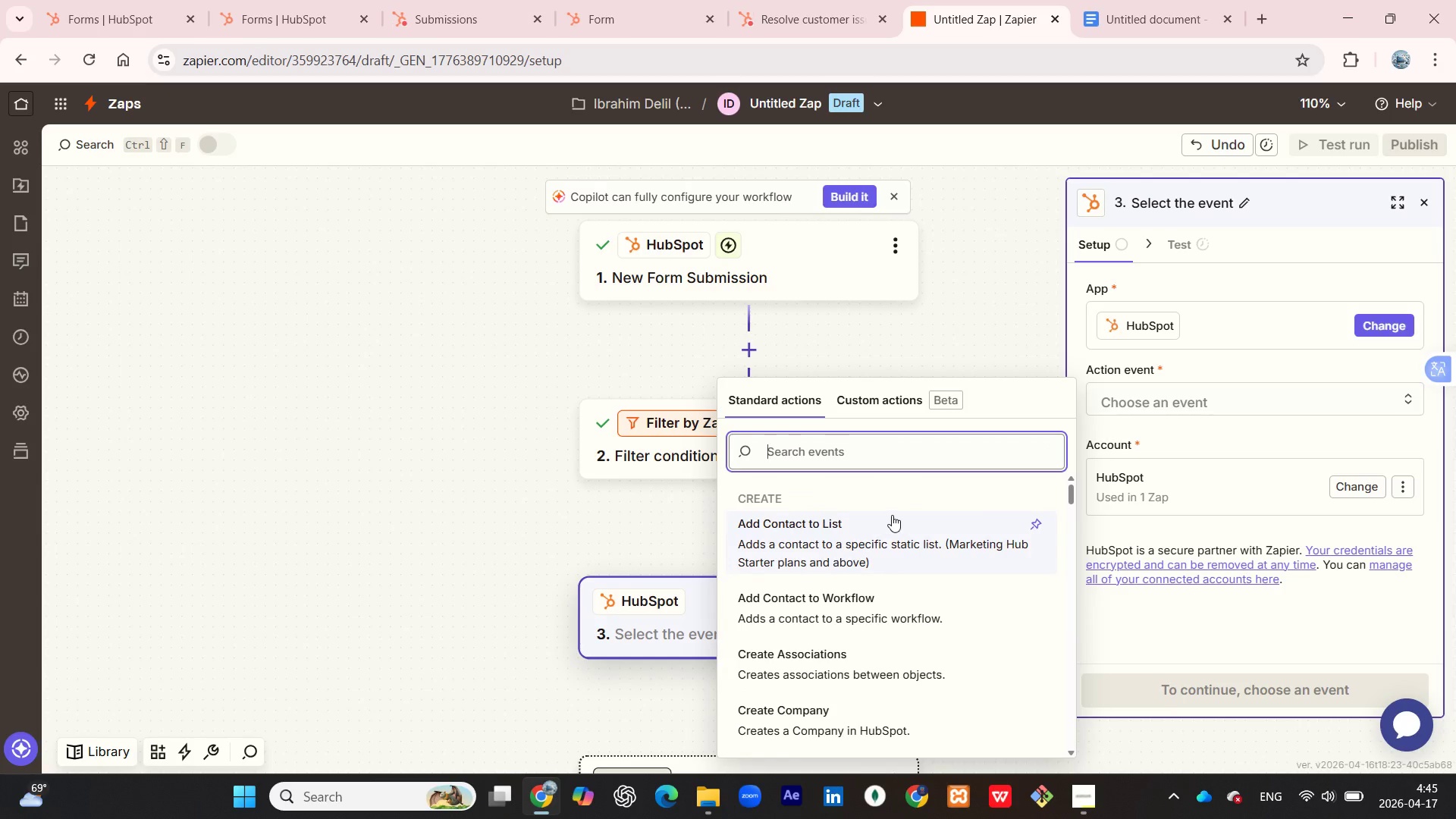 
scroll: coordinate [874, 561], scroll_direction: down, amount: 6.0
 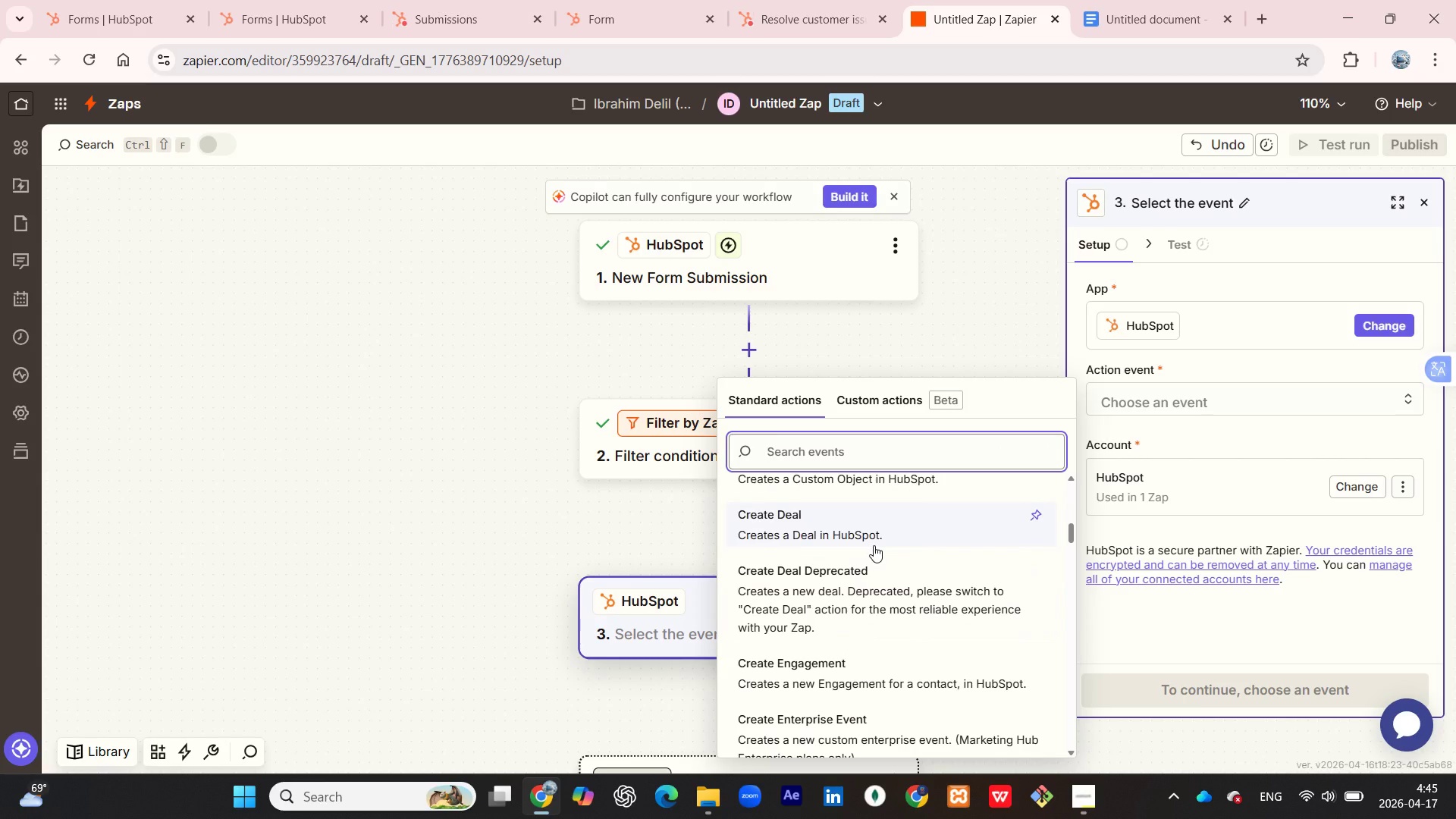 
wait(6.32)
 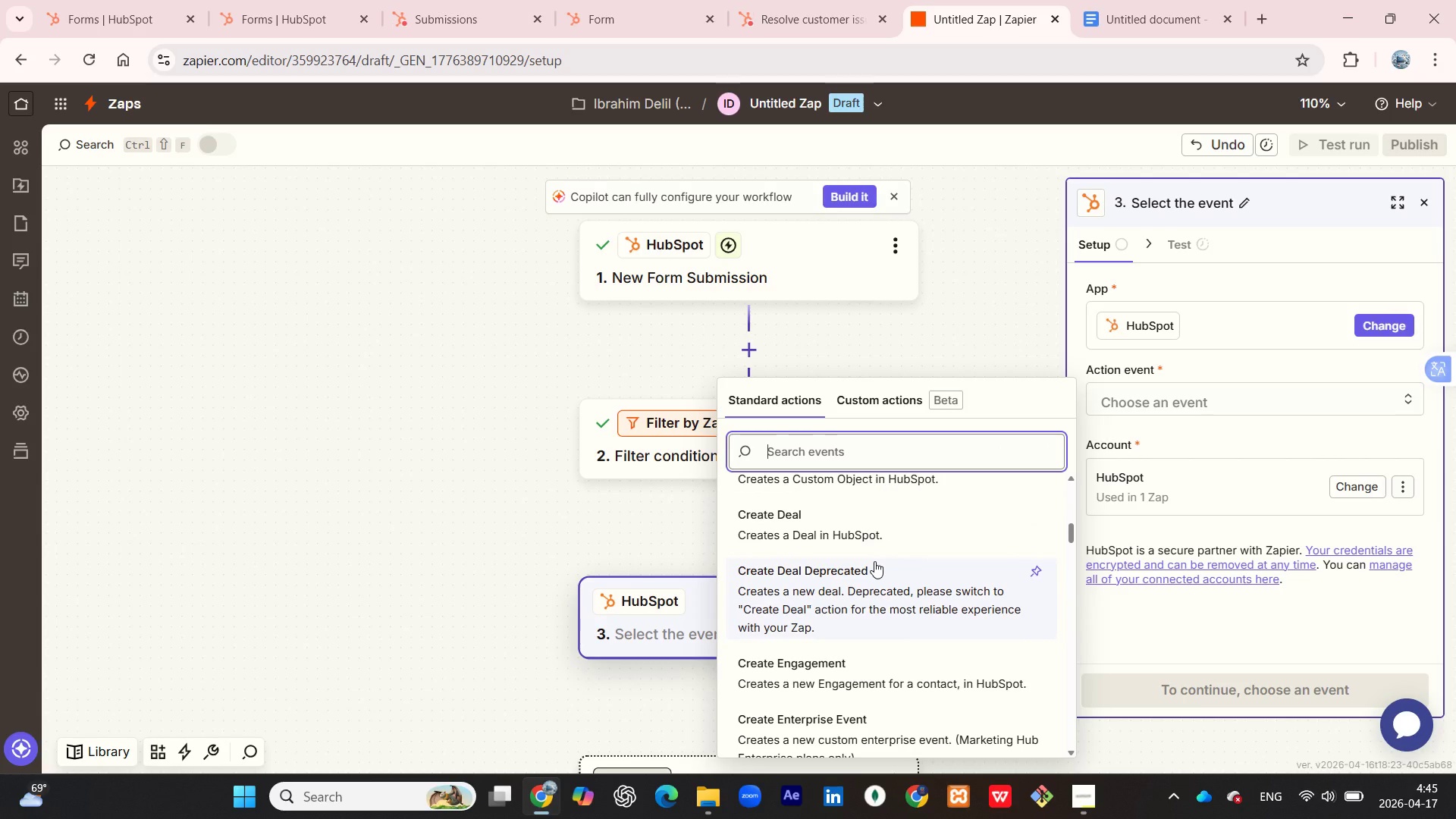 
scroll: coordinate [873, 549], scroll_direction: down, amount: 2.0
 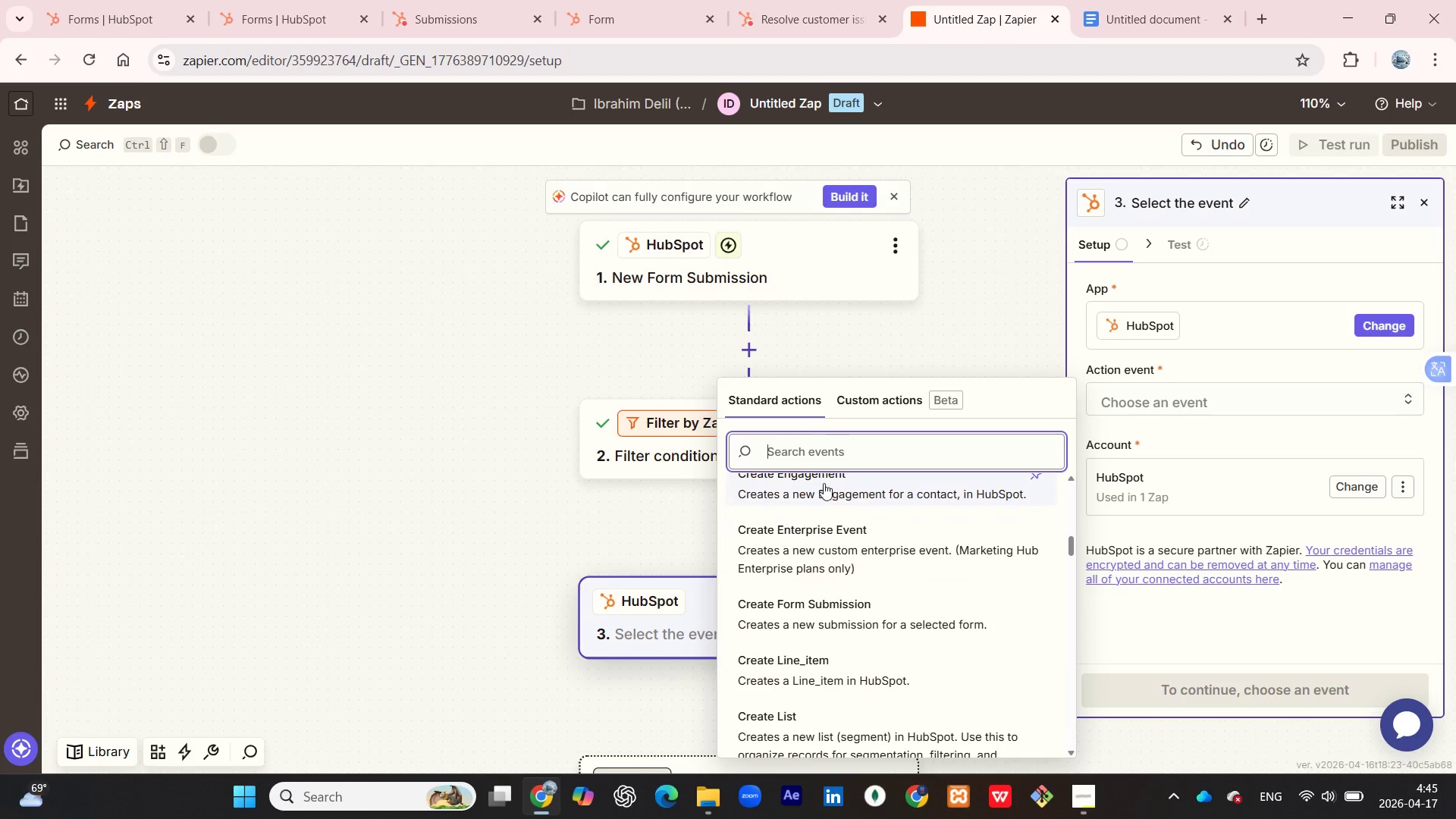 
left_click([824, 483])
 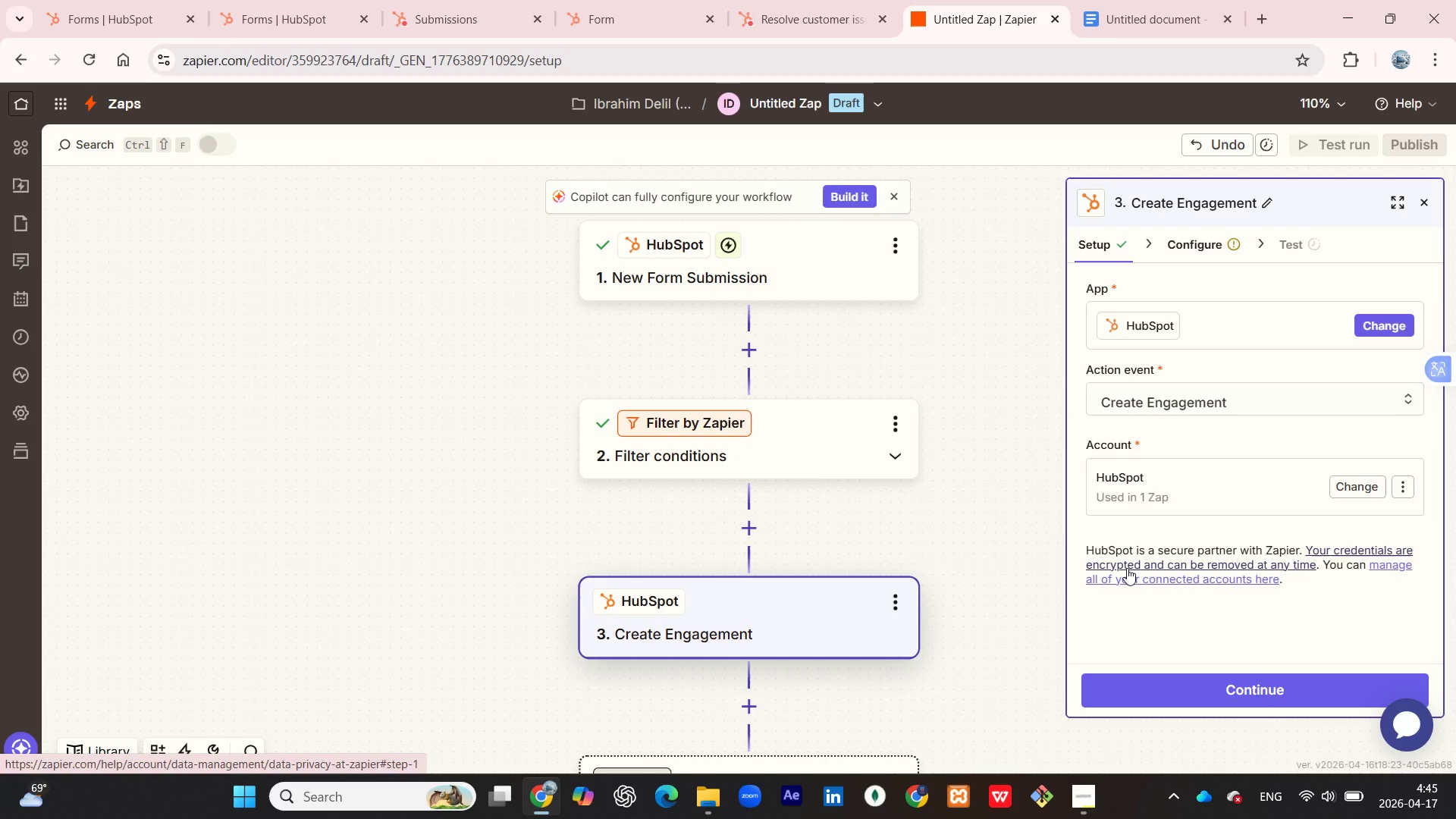 
wait(8.3)
 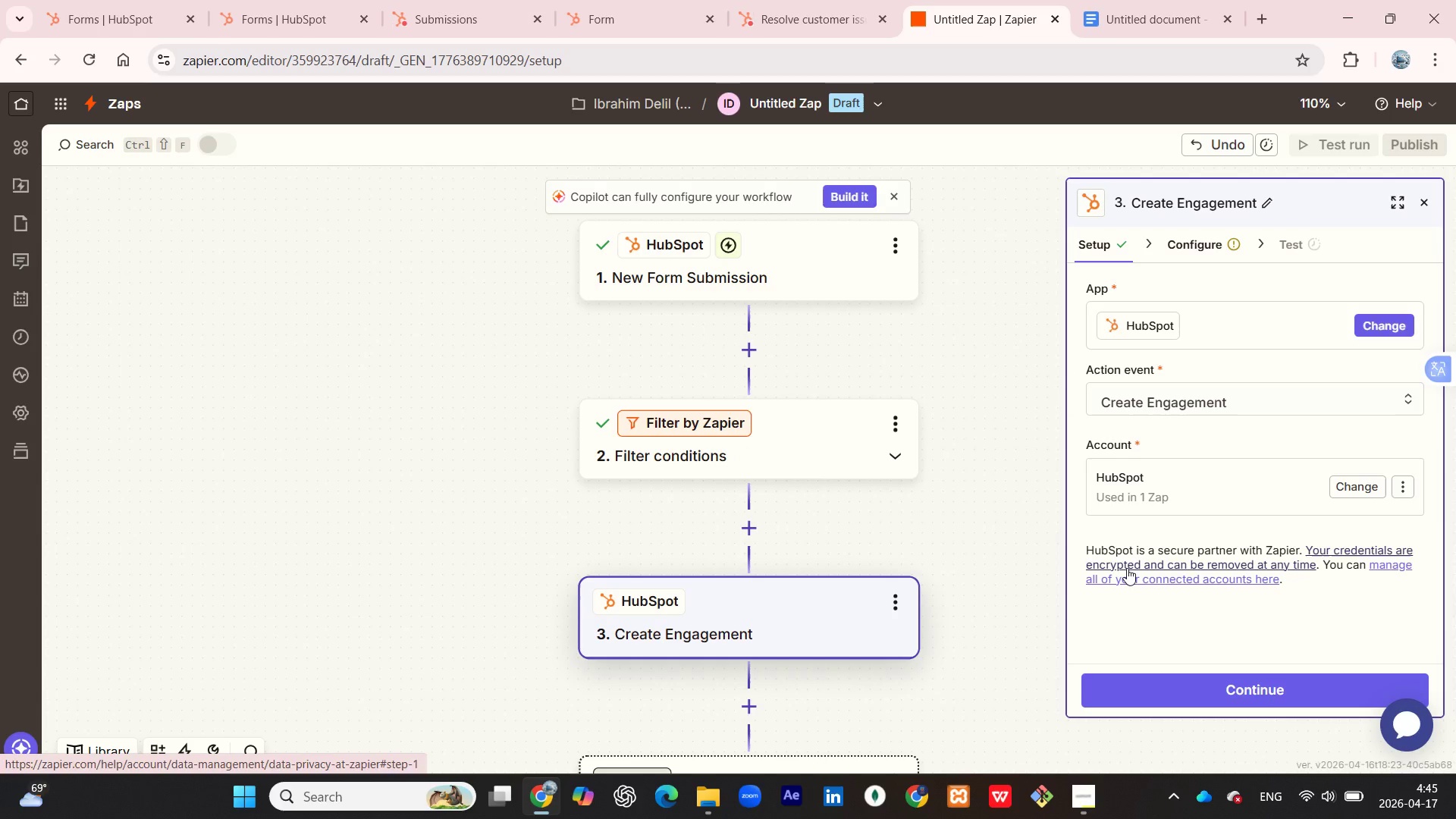 
left_click([1407, 401])
 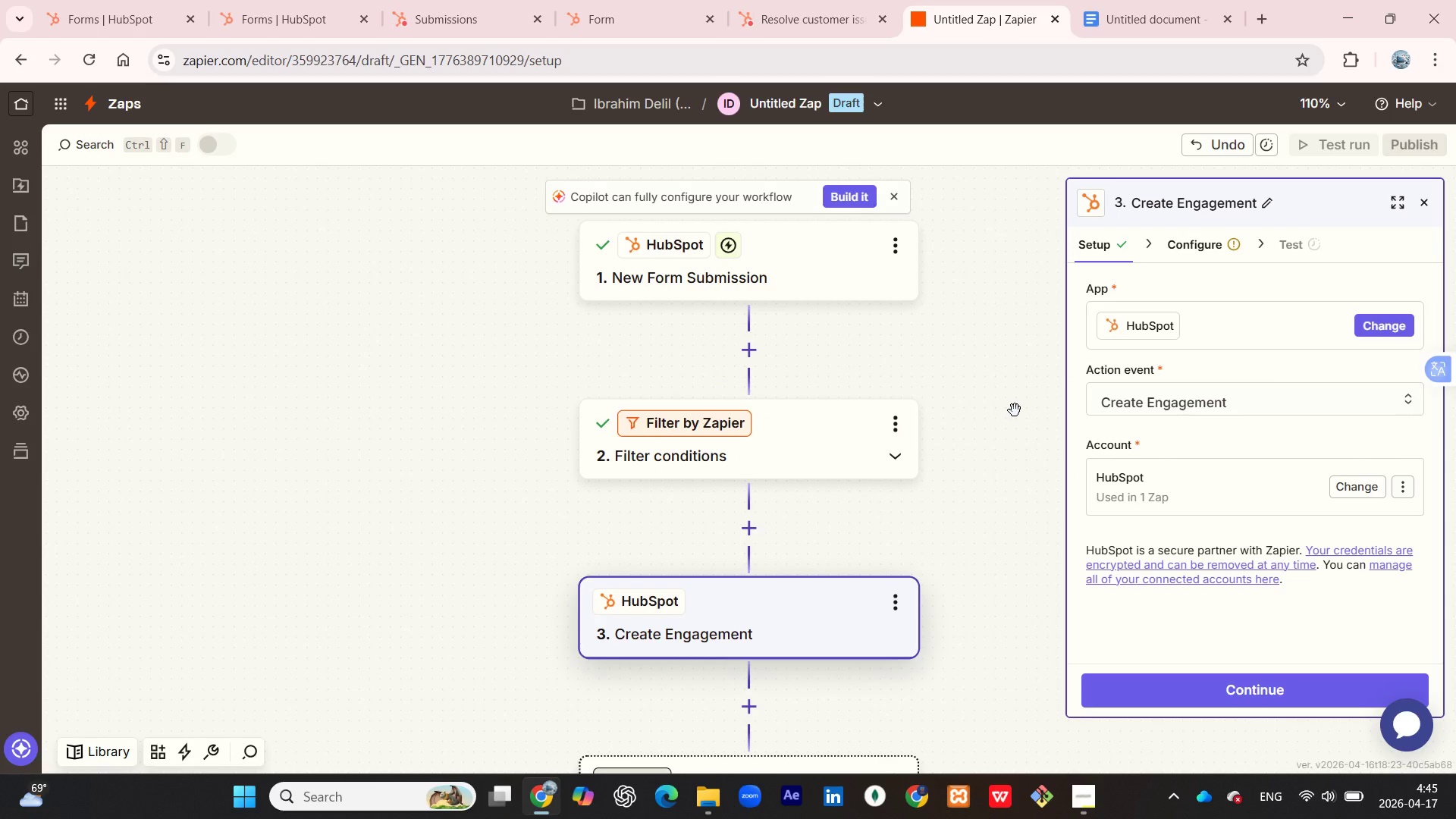 
wait(11.52)
 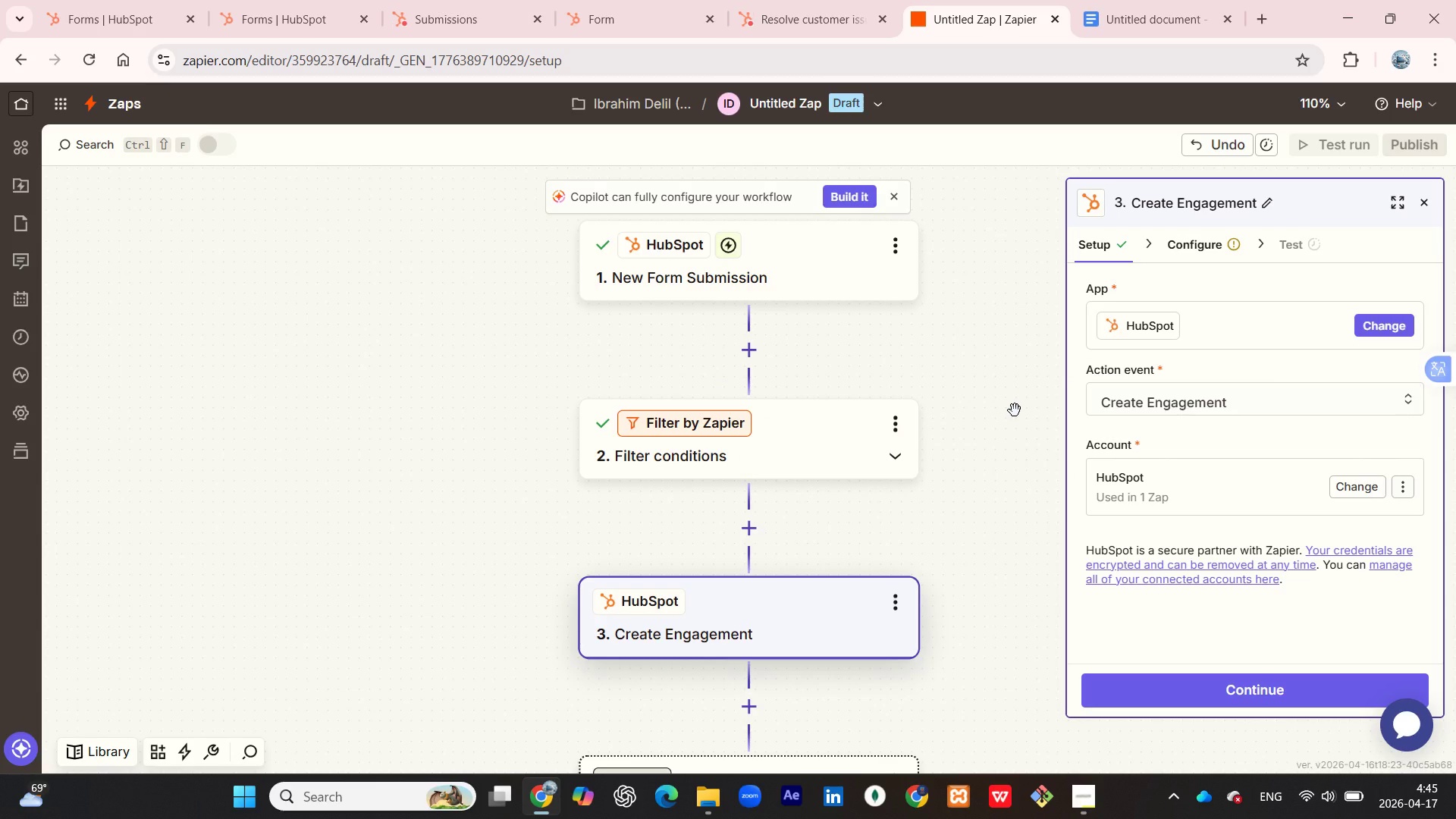 
left_click([1207, 387])
 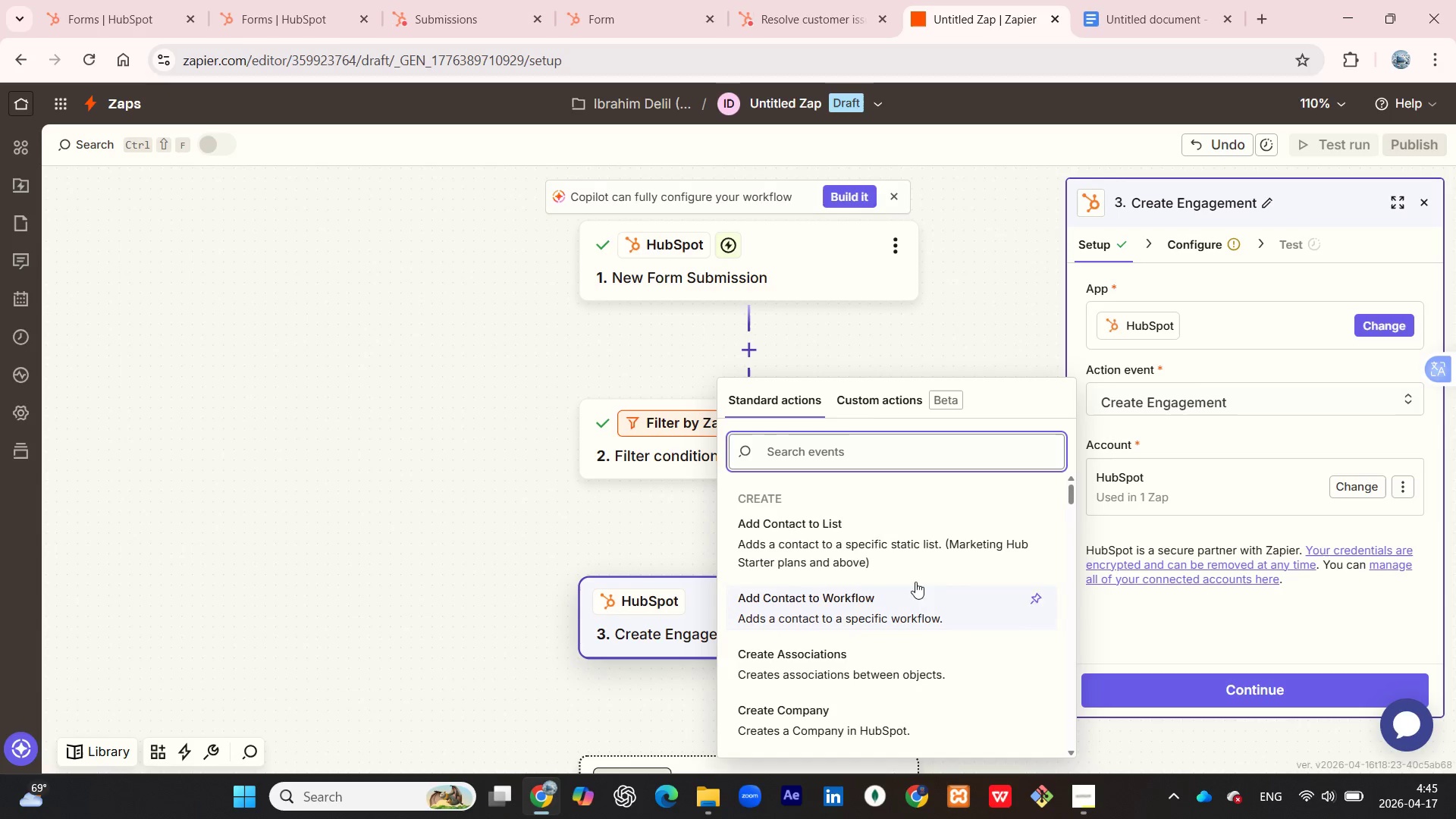 
scroll: coordinate [901, 566], scroll_direction: down, amount: 7.0
 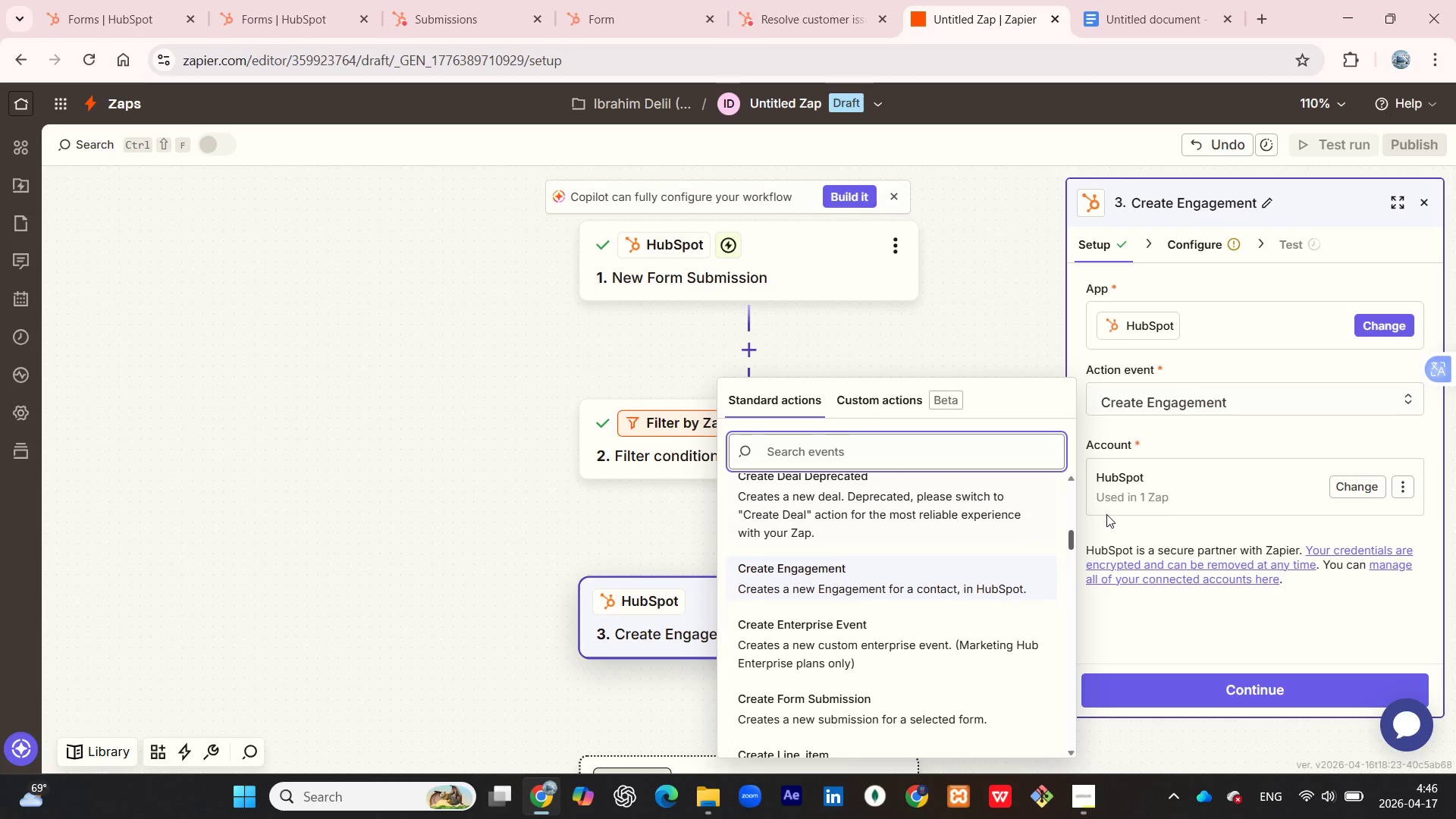 
left_click([1223, 438])
 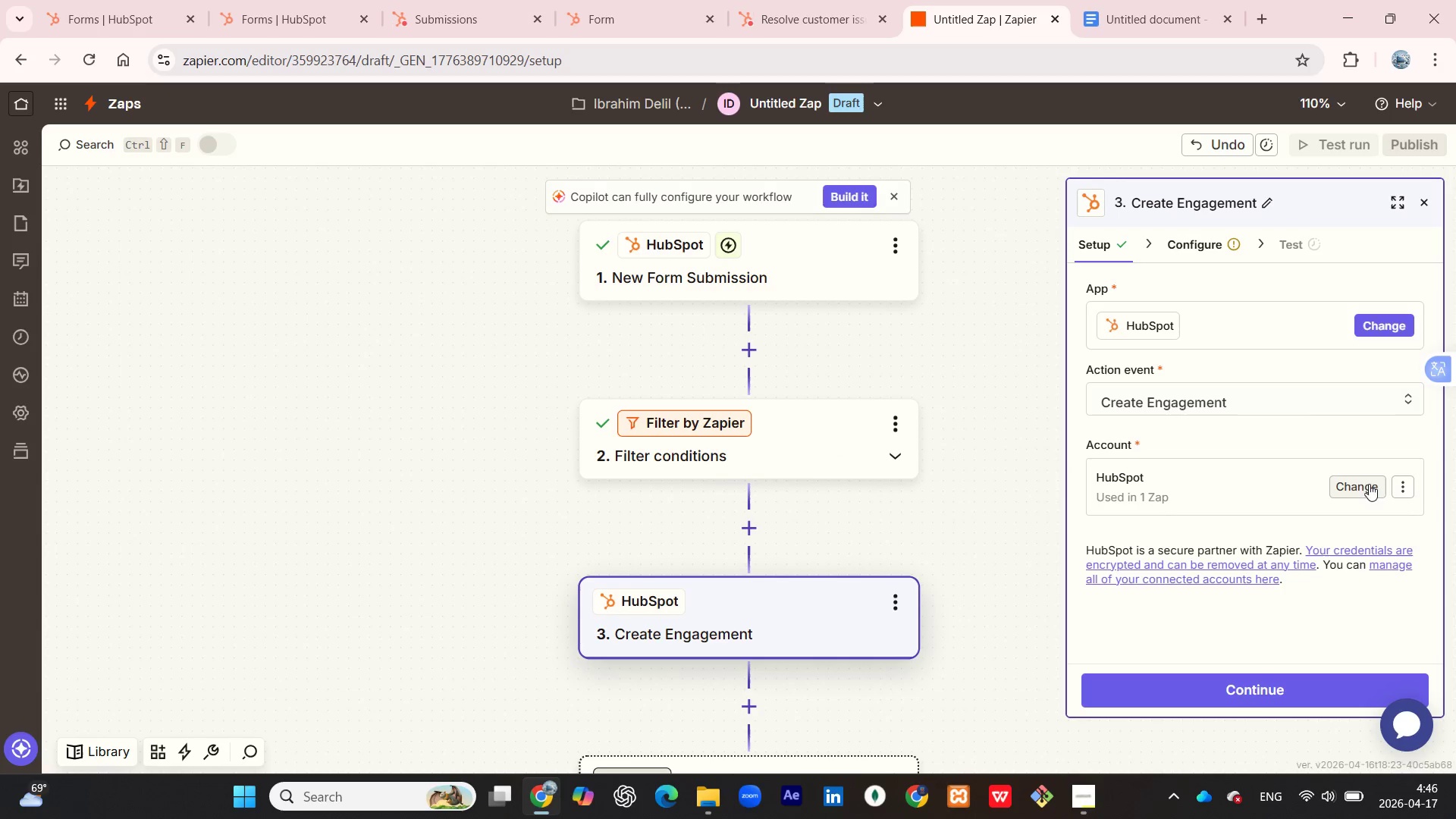 
left_click([1398, 491])
 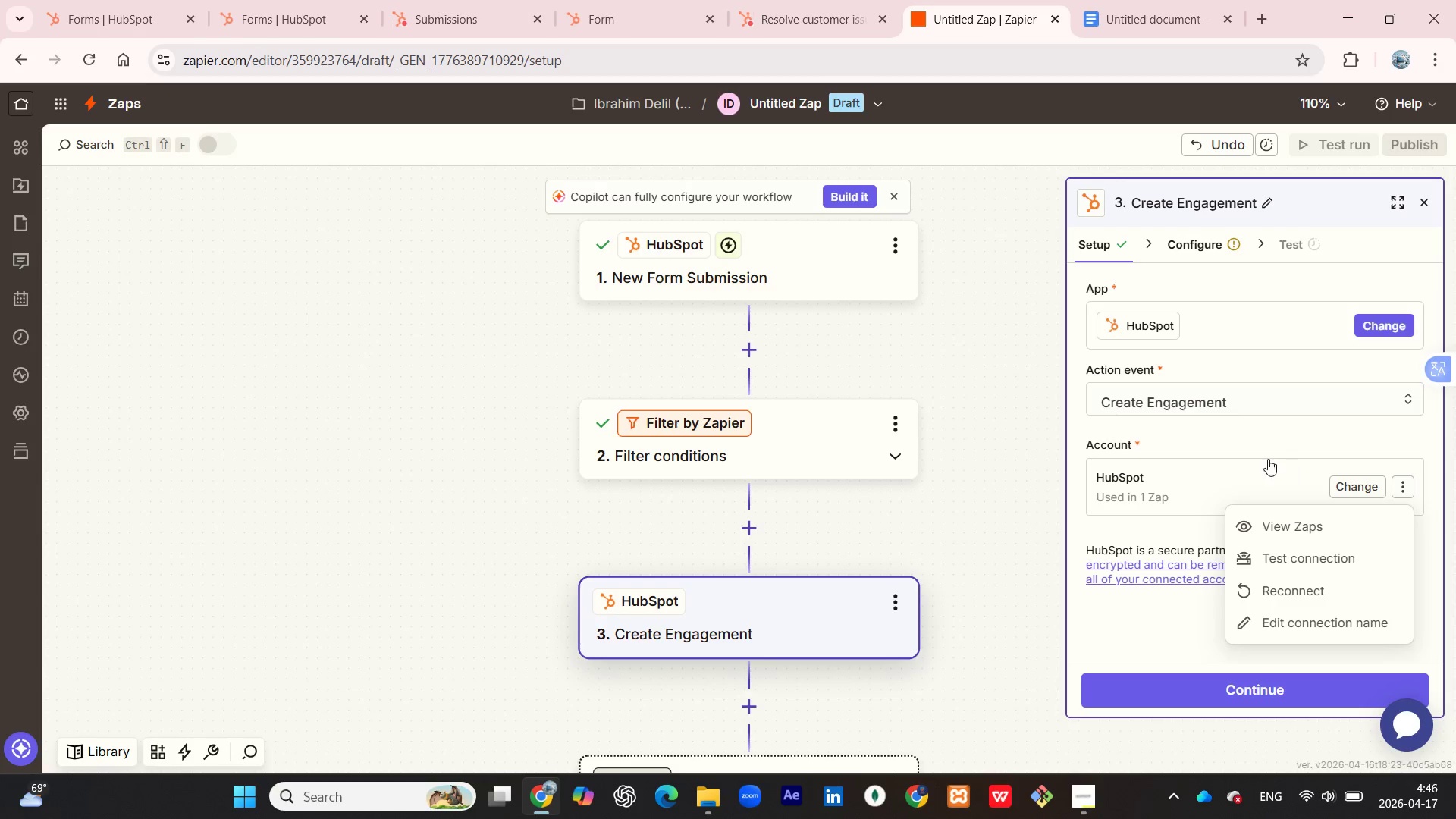 
left_click([1241, 448])
 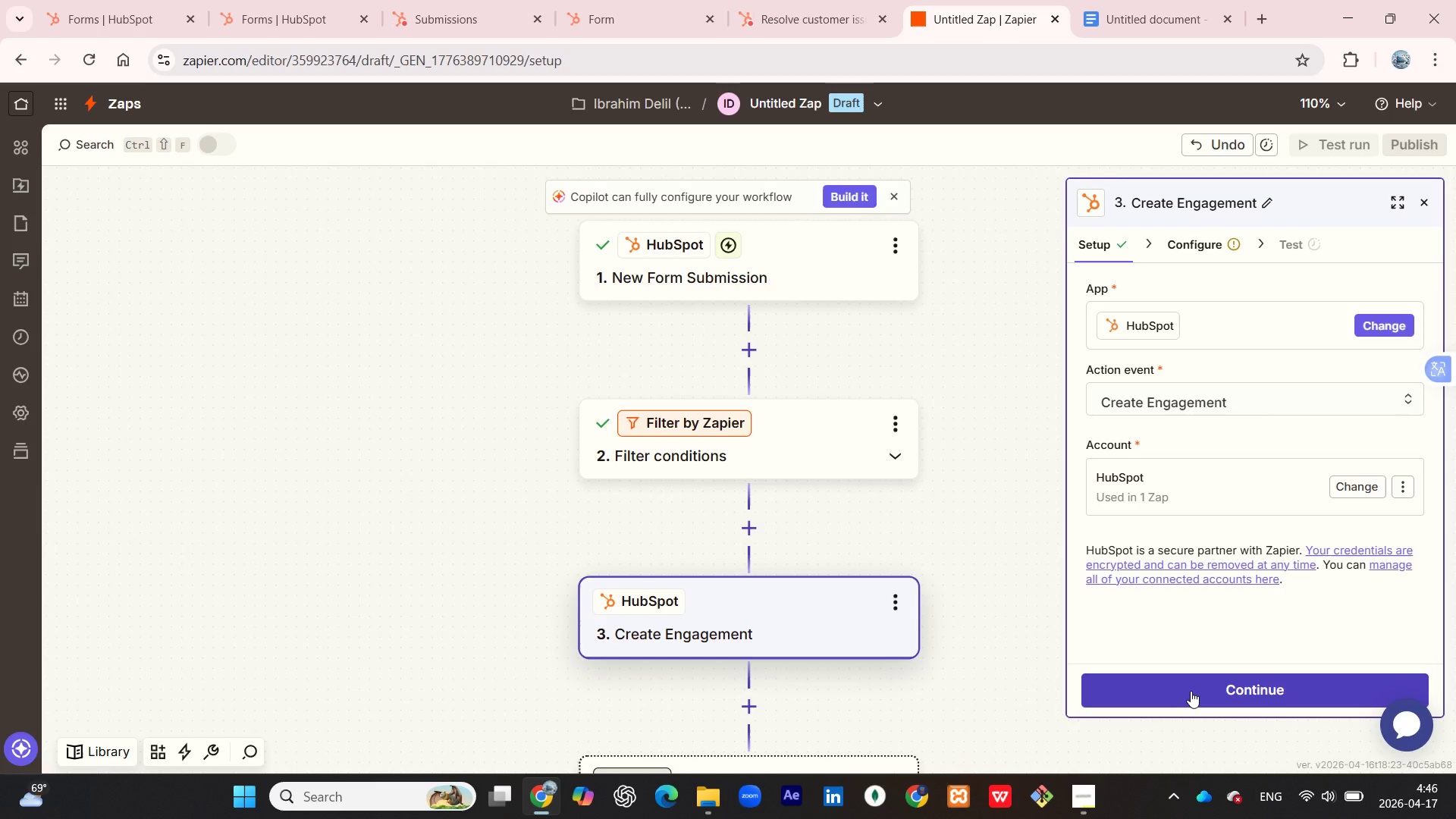 
wait(32.42)
 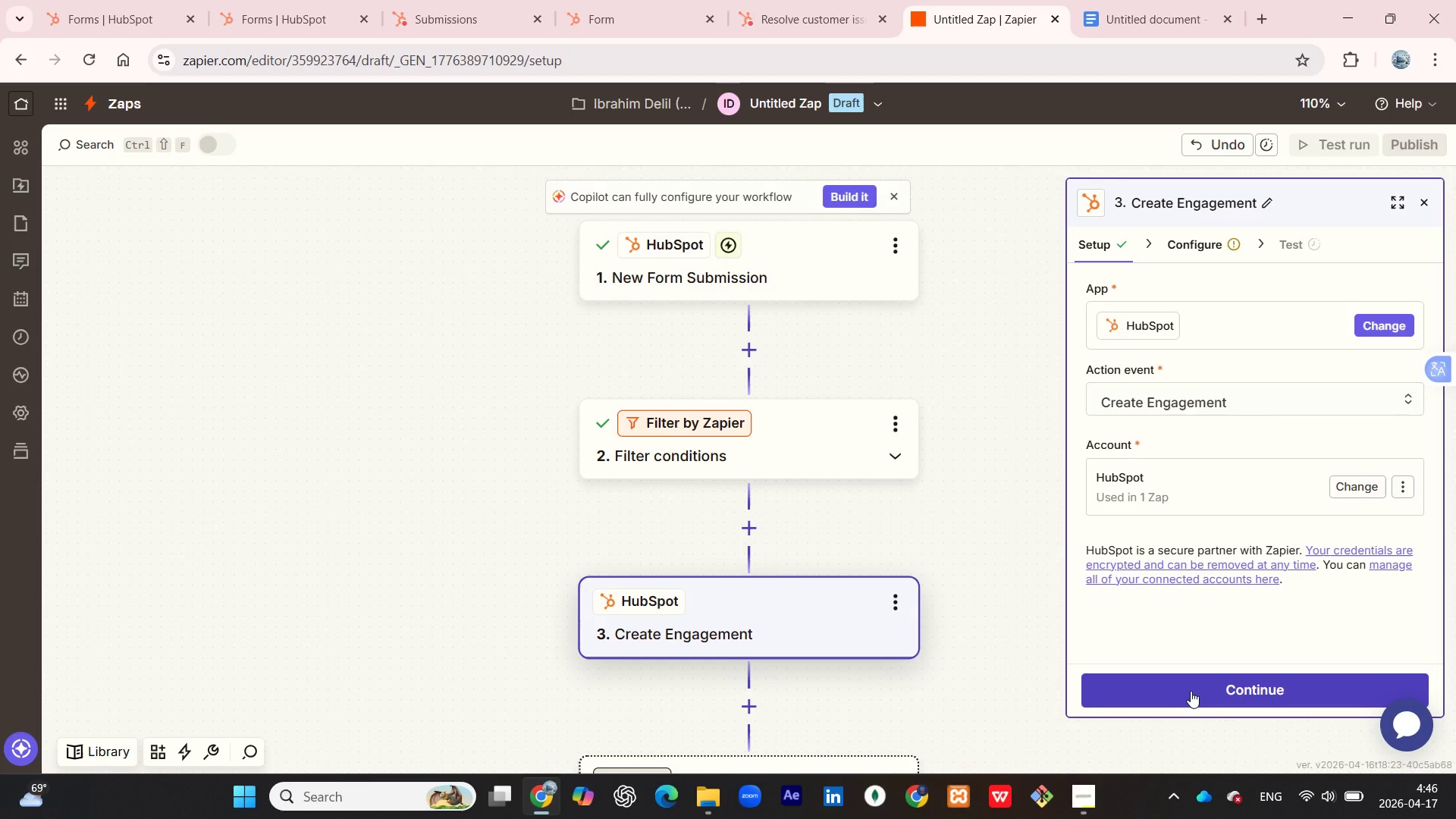 
left_click([1293, 403])
 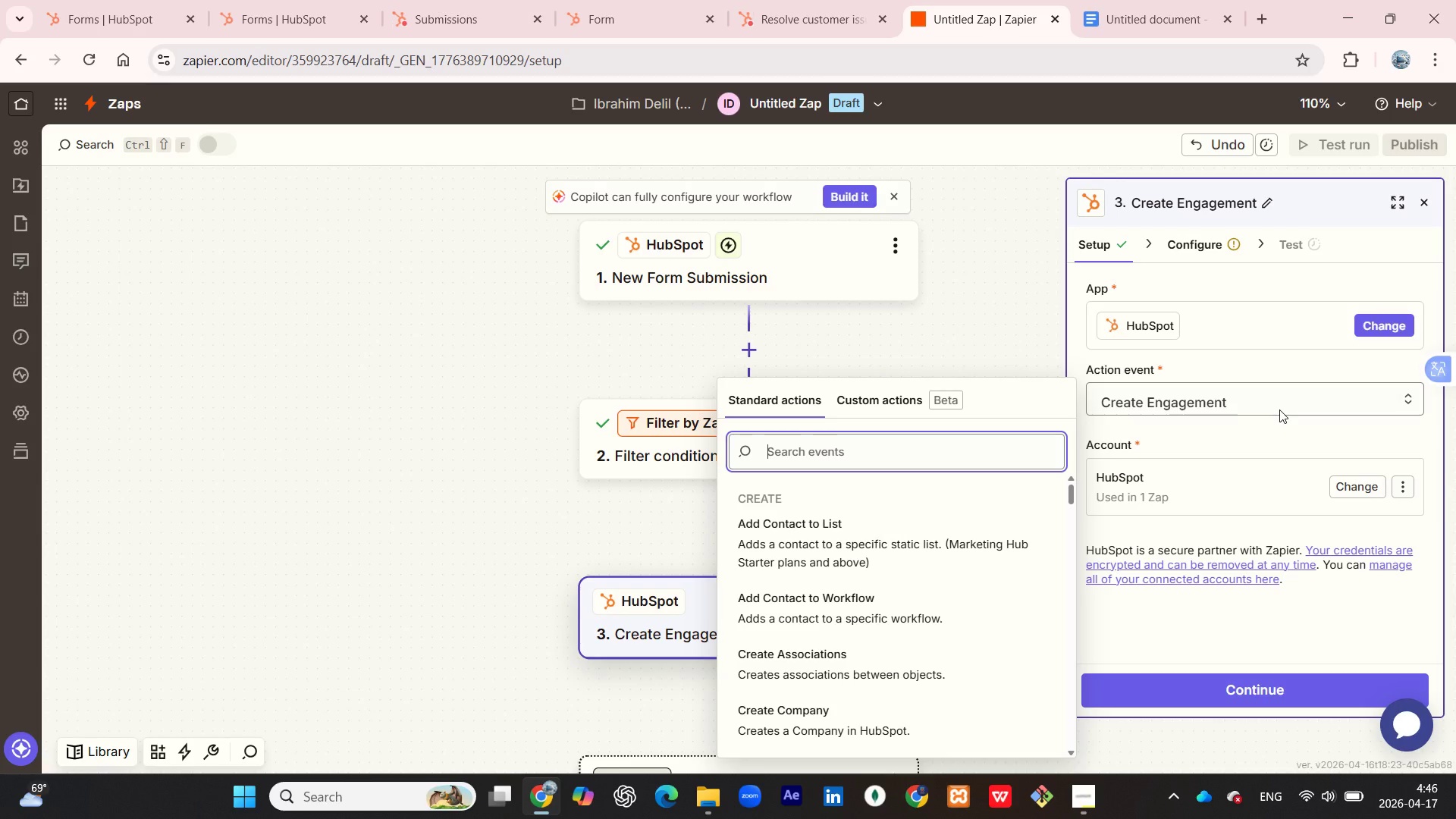 
type(task)
key(Backspace)
key(Backspace)
key(Backspace)
key(Backspace)
 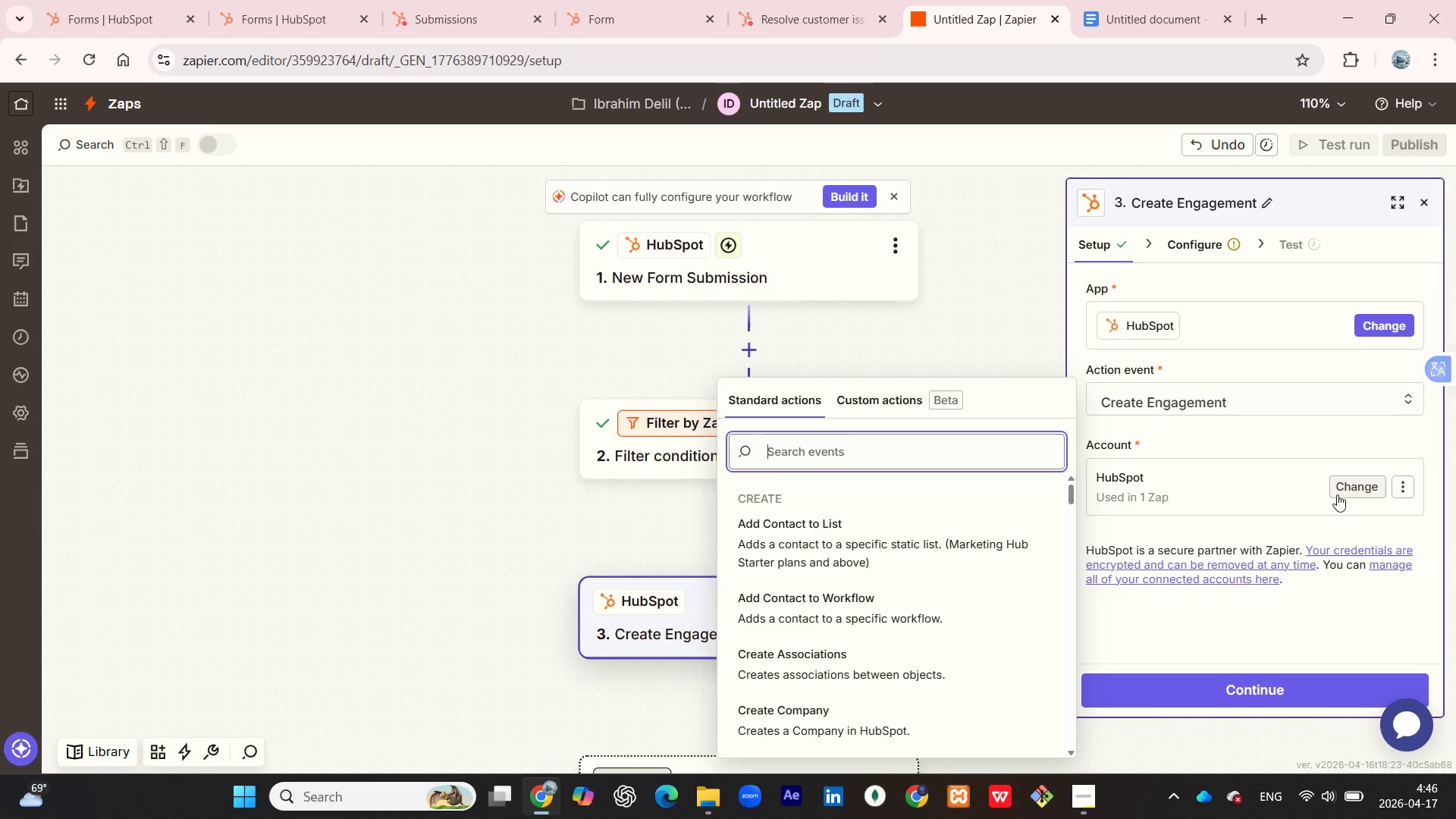 
left_click([1260, 626])
 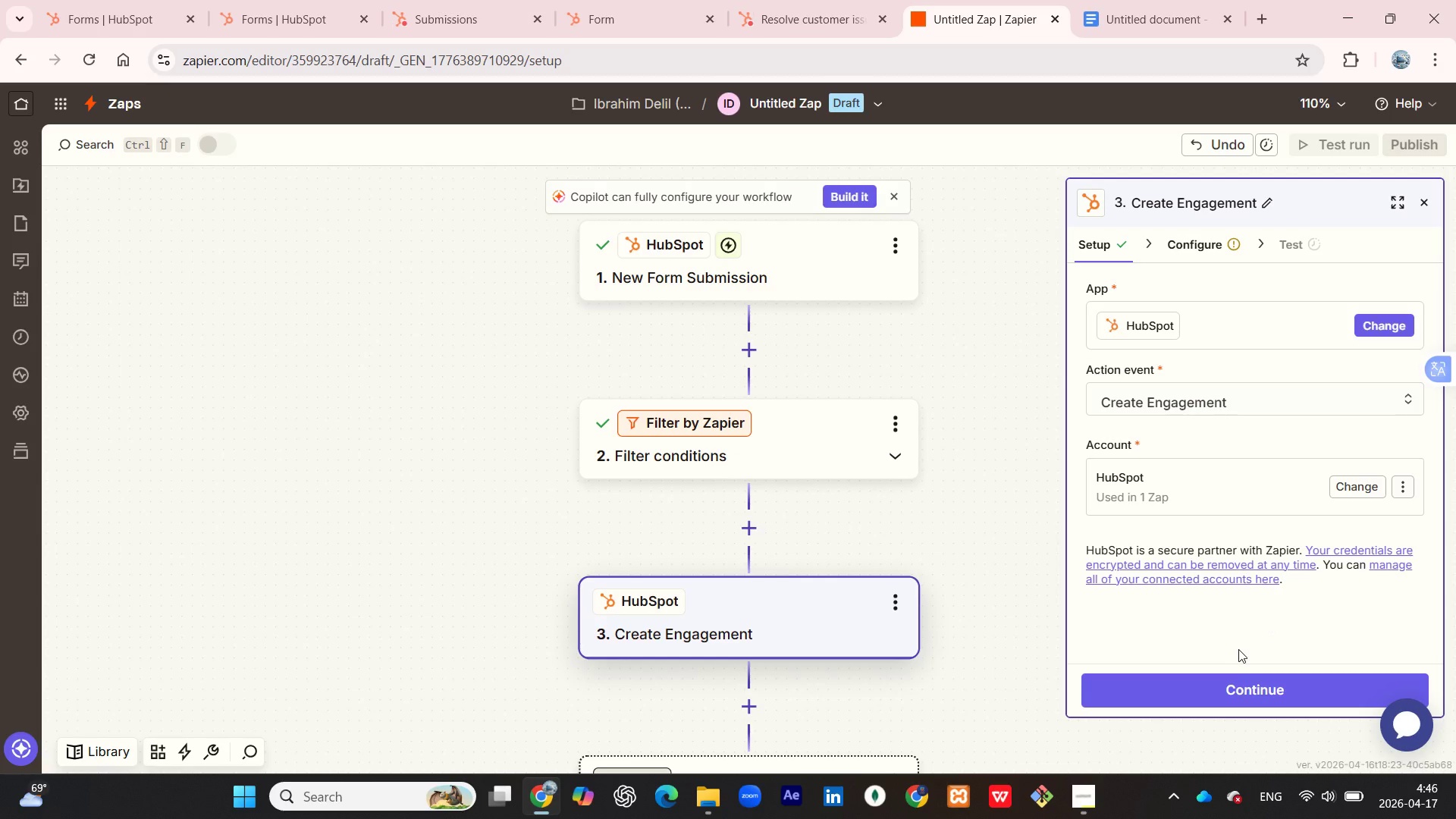 
wait(7.42)
 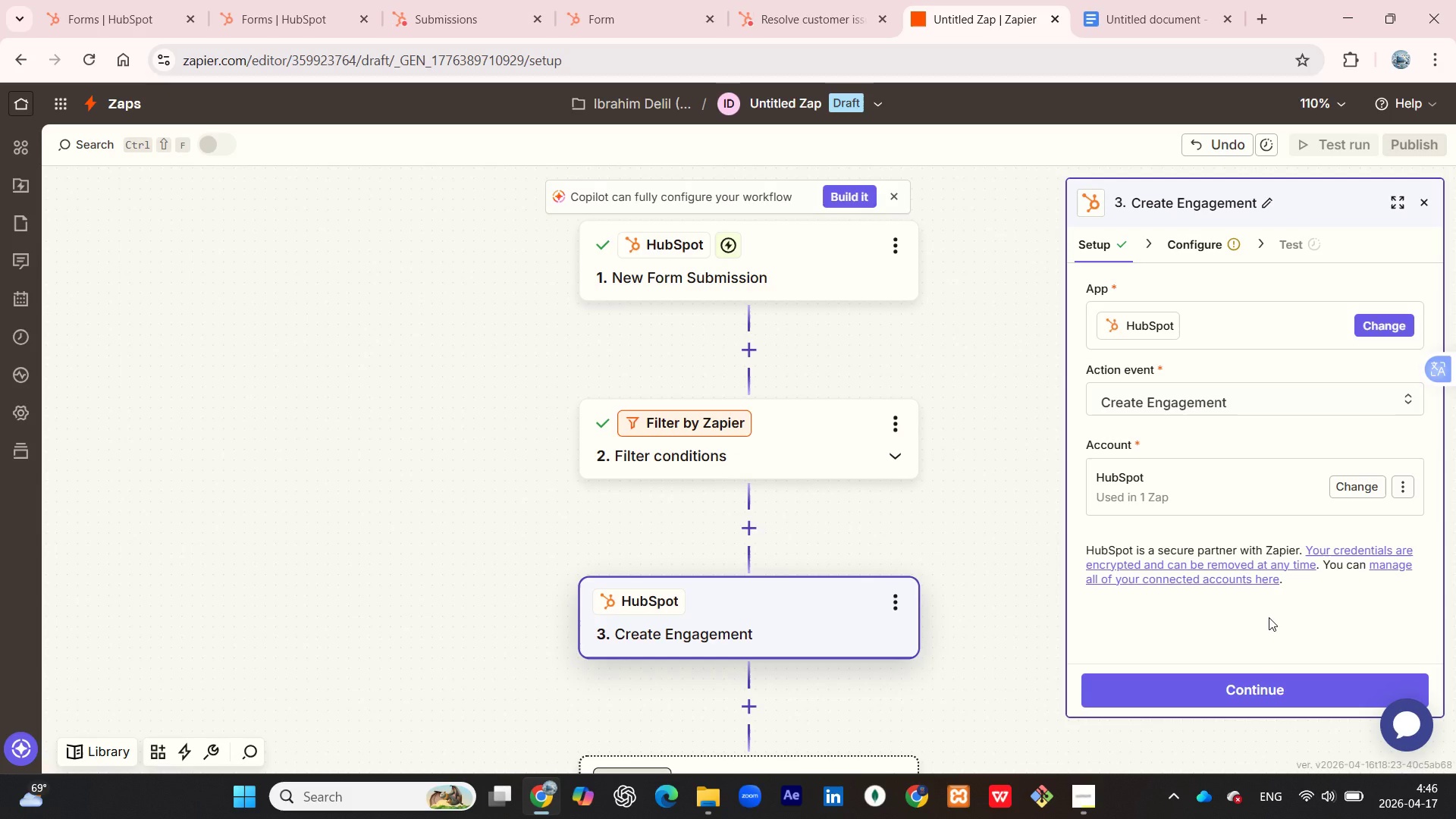 
left_click([1260, 688])
 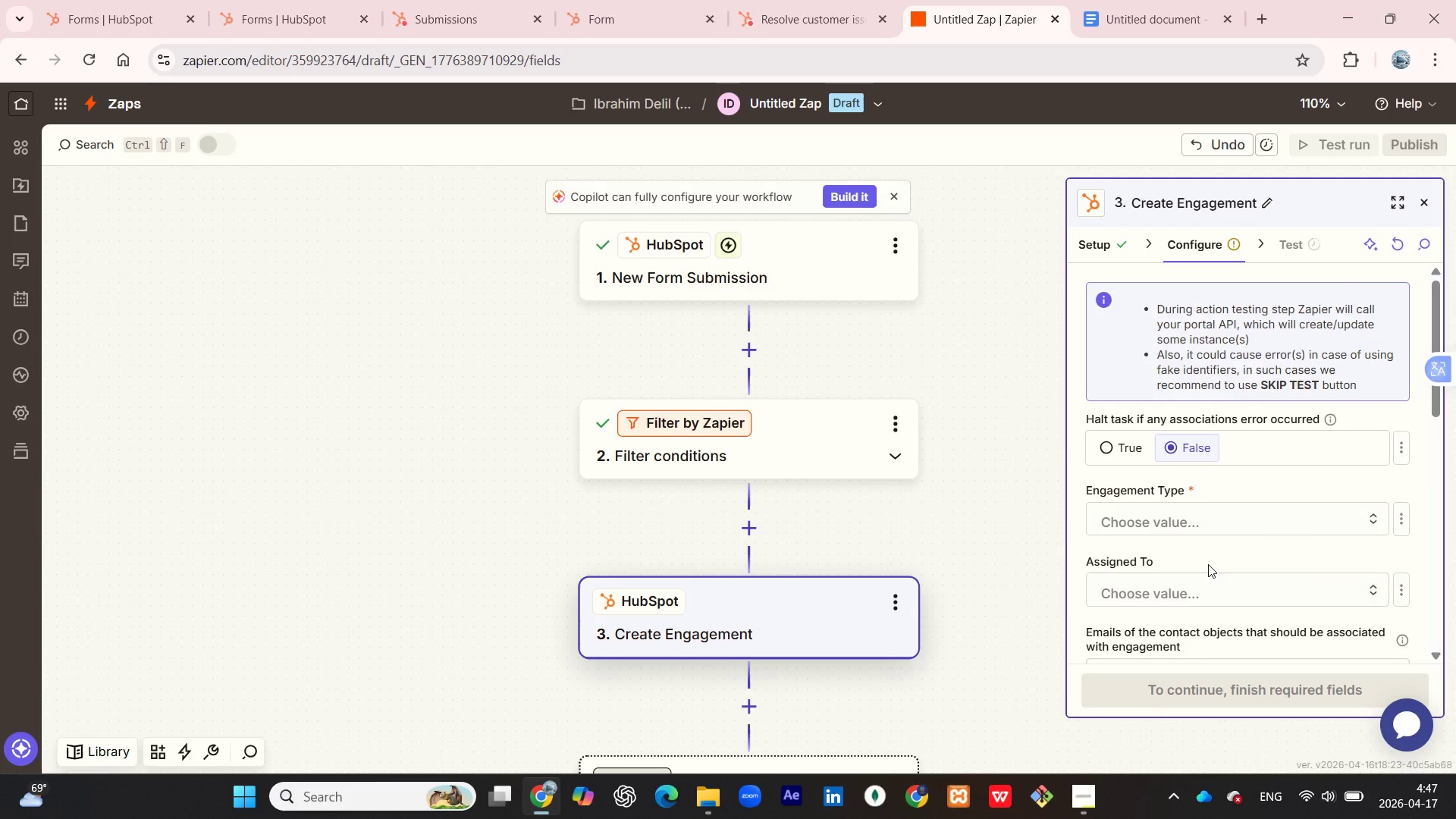 
wait(6.41)
 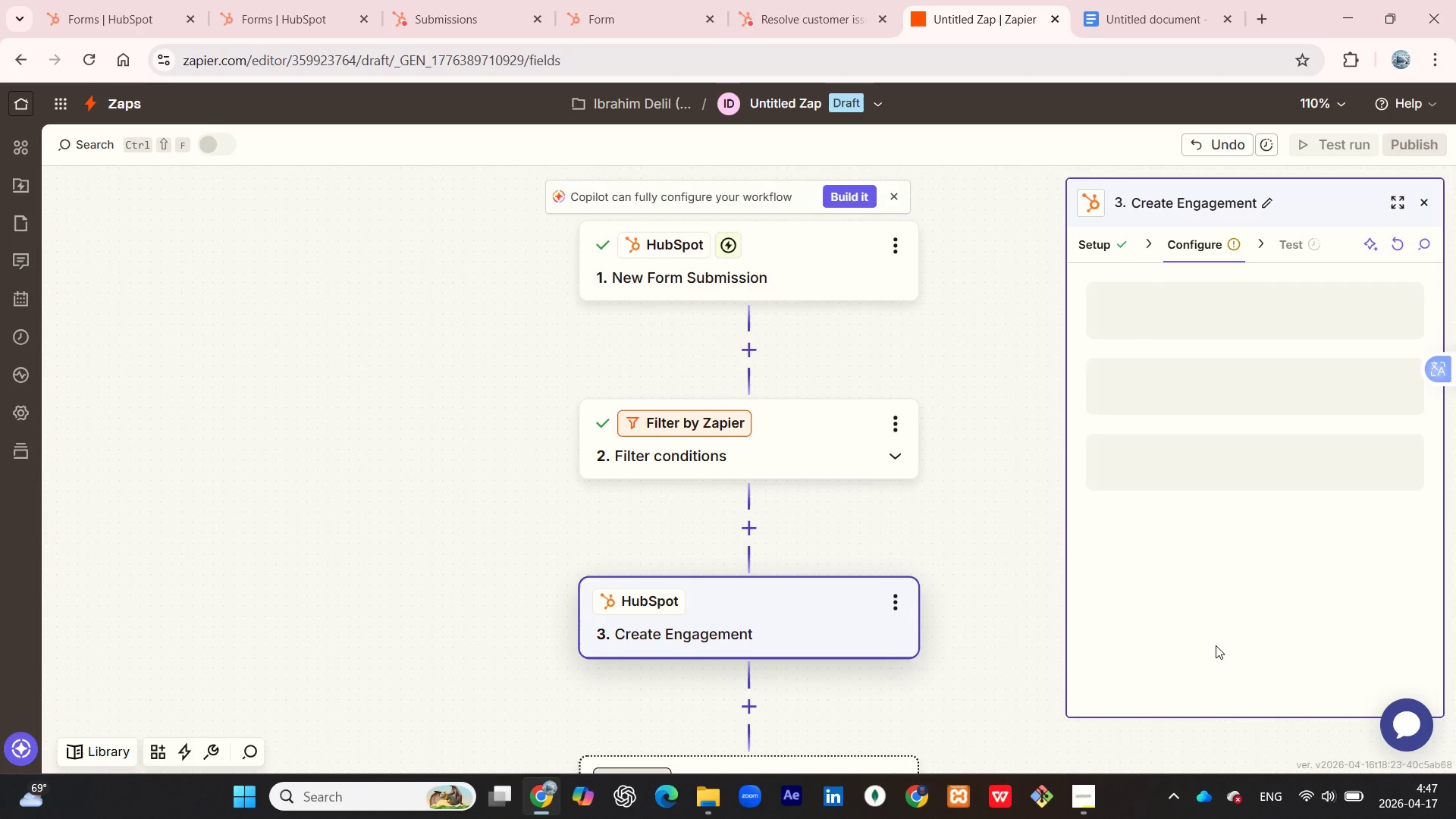 
left_click([1353, 521])
 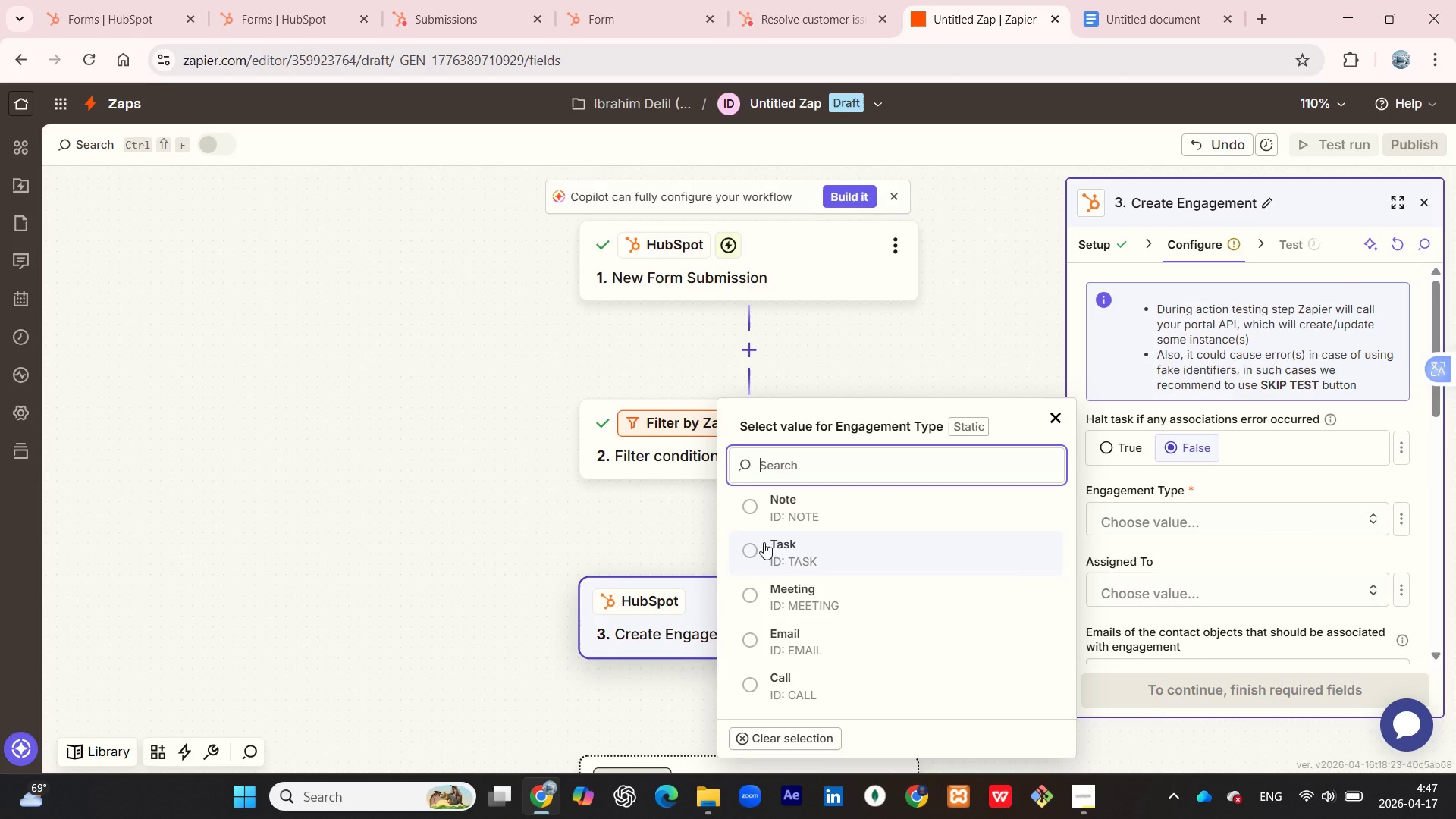 
left_click([745, 548])
 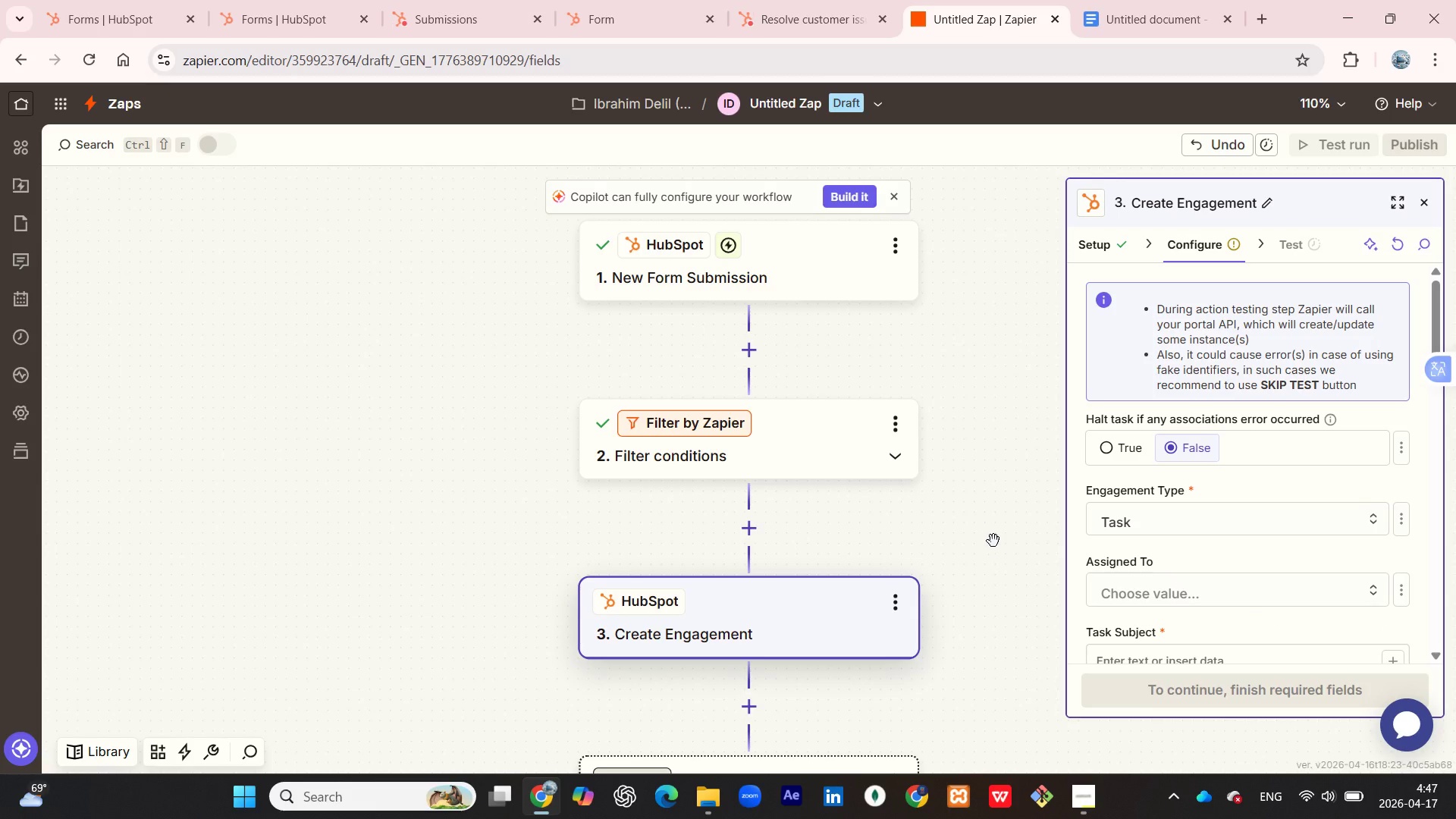 
wait(7.98)
 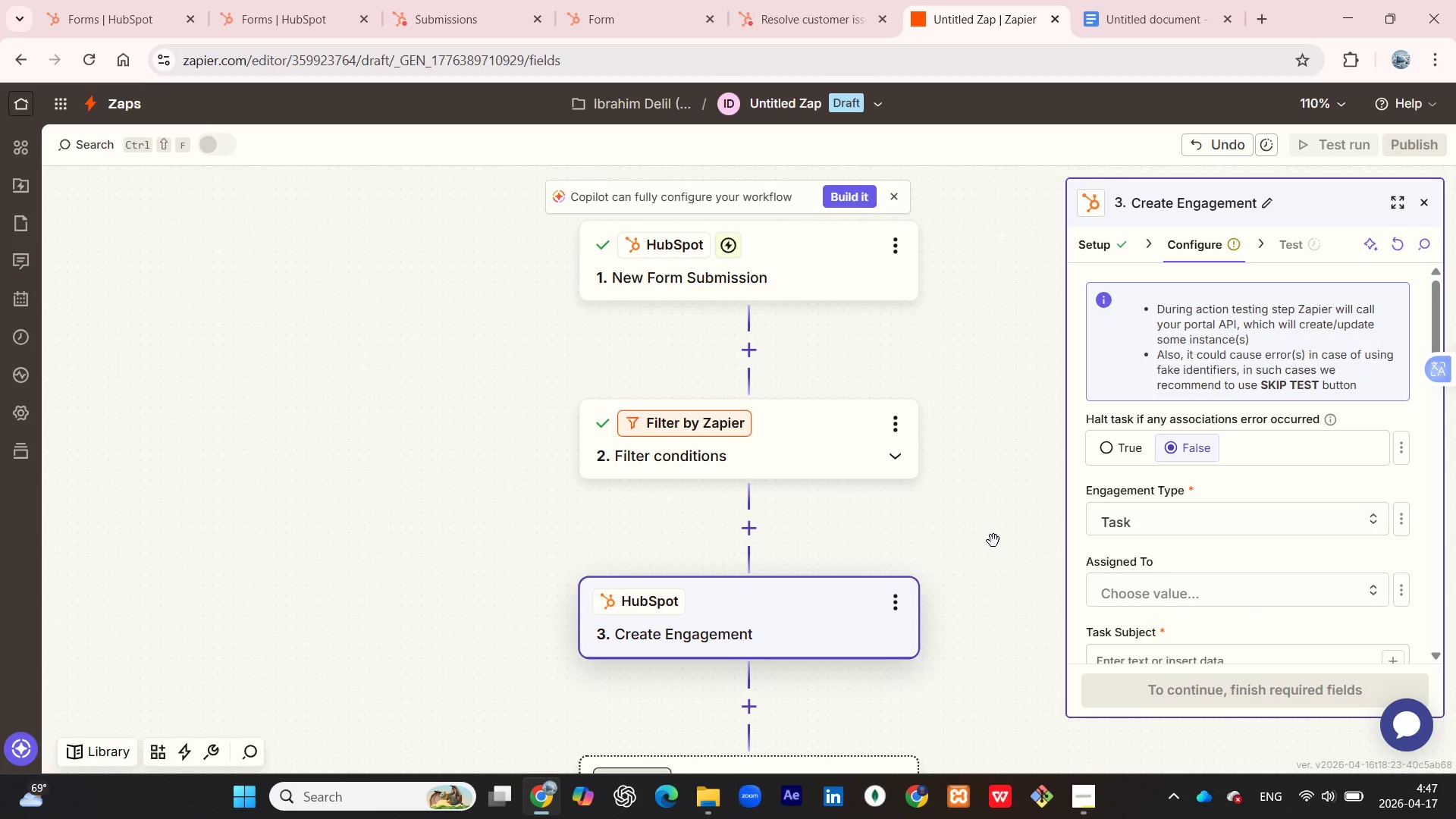 
scroll: coordinate [1193, 560], scroll_direction: down, amount: 1.0
 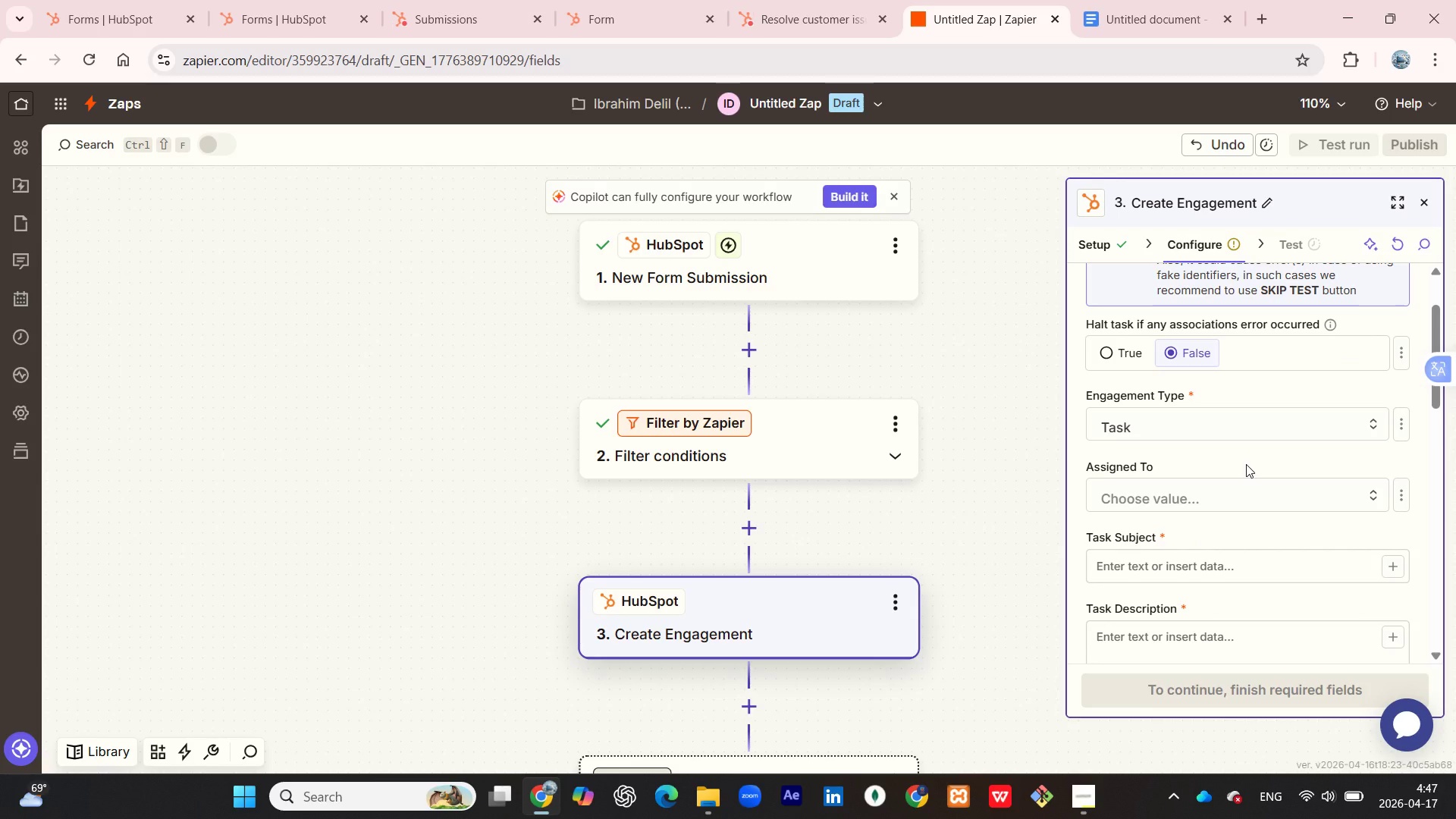 
wait(7.81)
 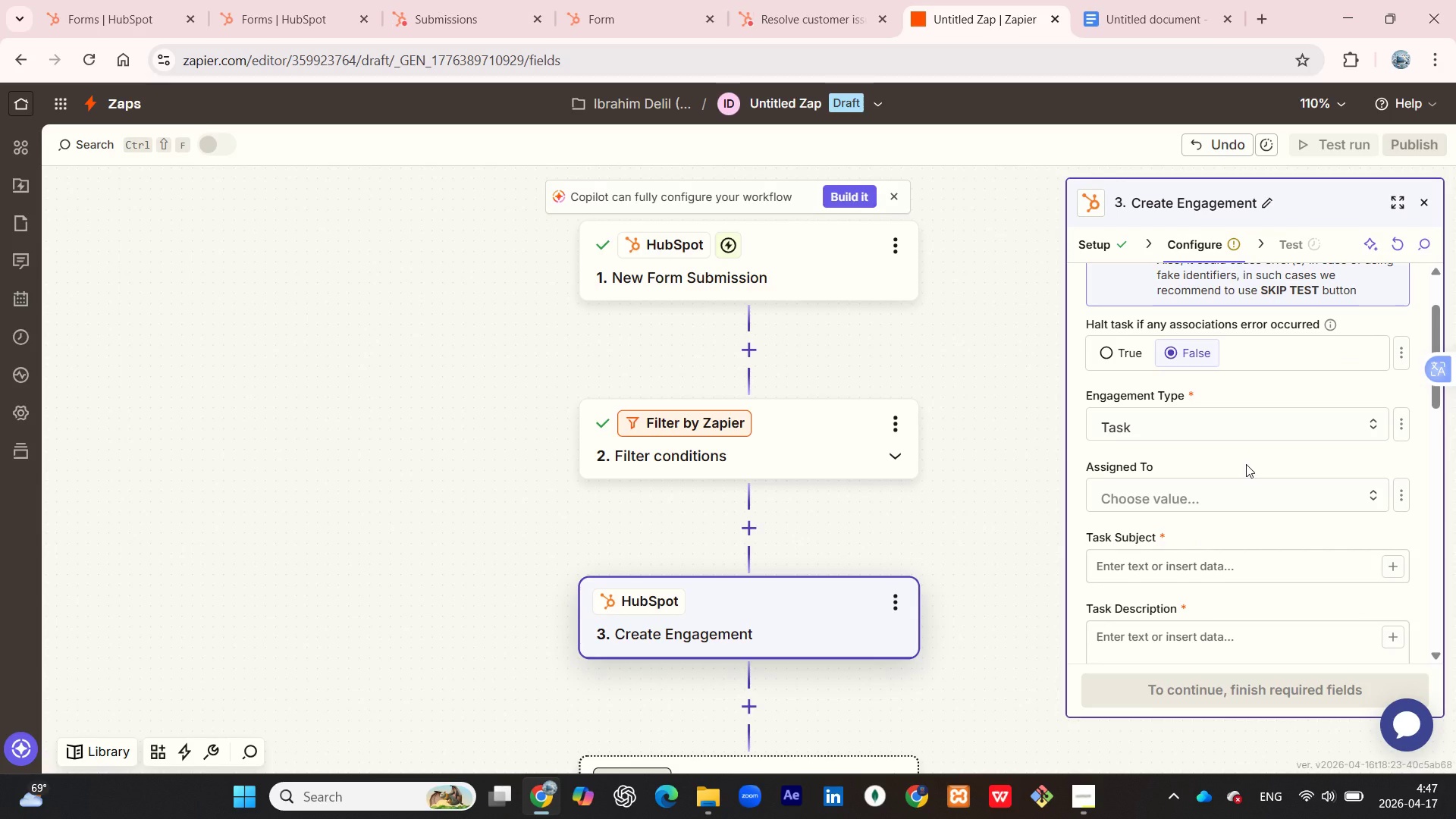 
scroll: coordinate [1253, 471], scroll_direction: up, amount: 1.0
 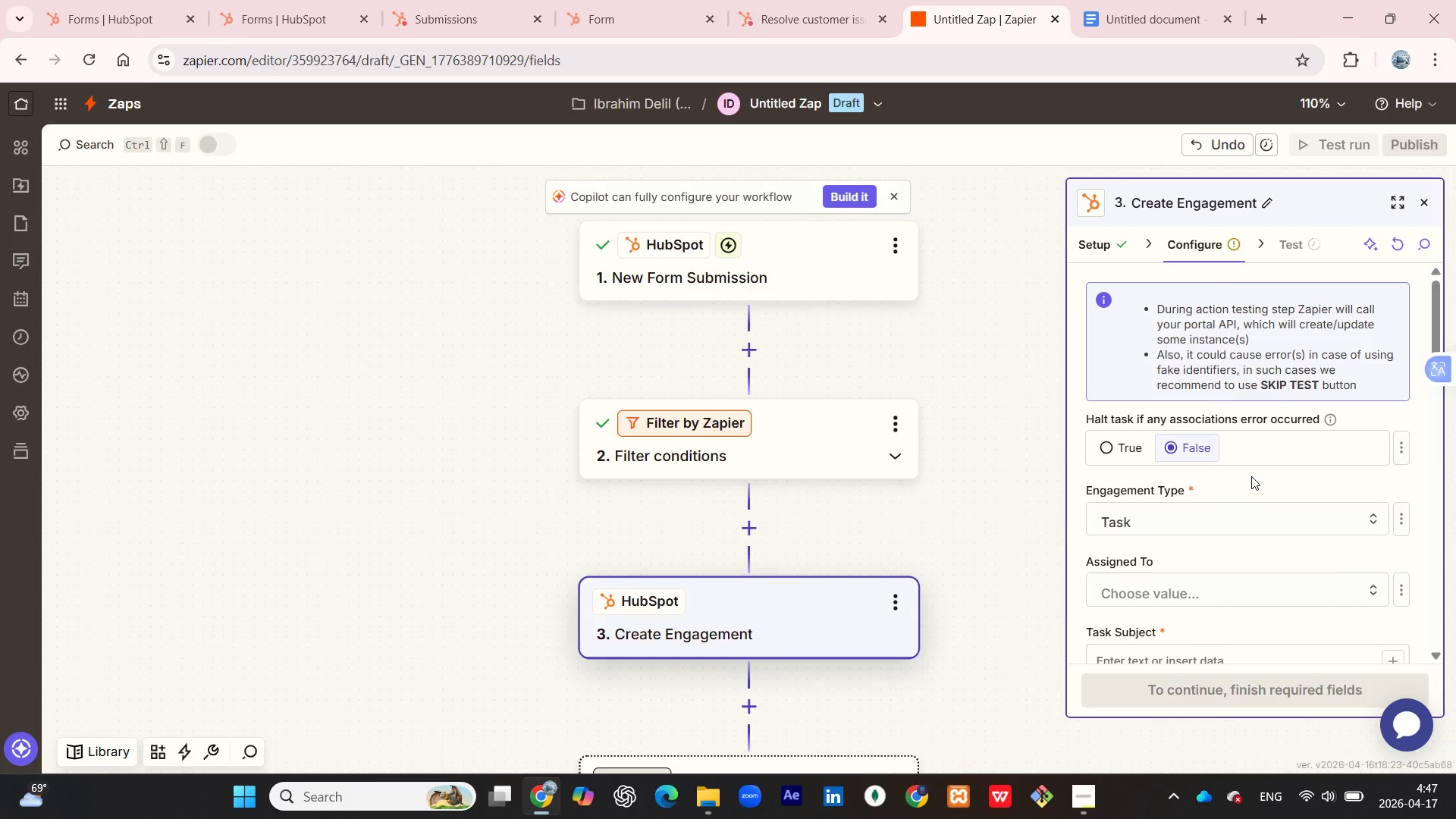 
scroll: coordinate [1250, 477], scroll_direction: down, amount: 2.0
 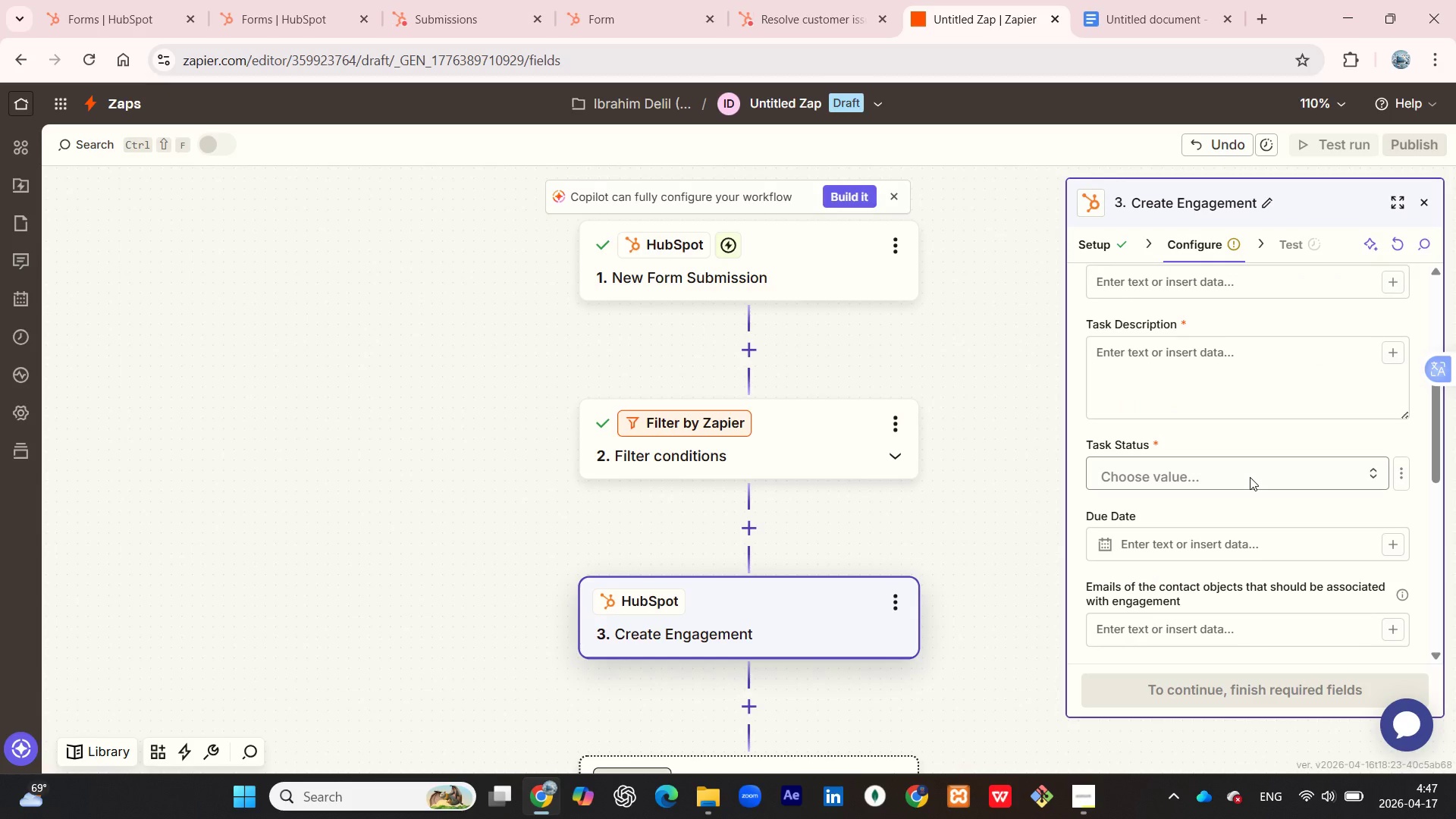 
scroll: coordinate [1250, 477], scroll_direction: up, amount: 6.0
 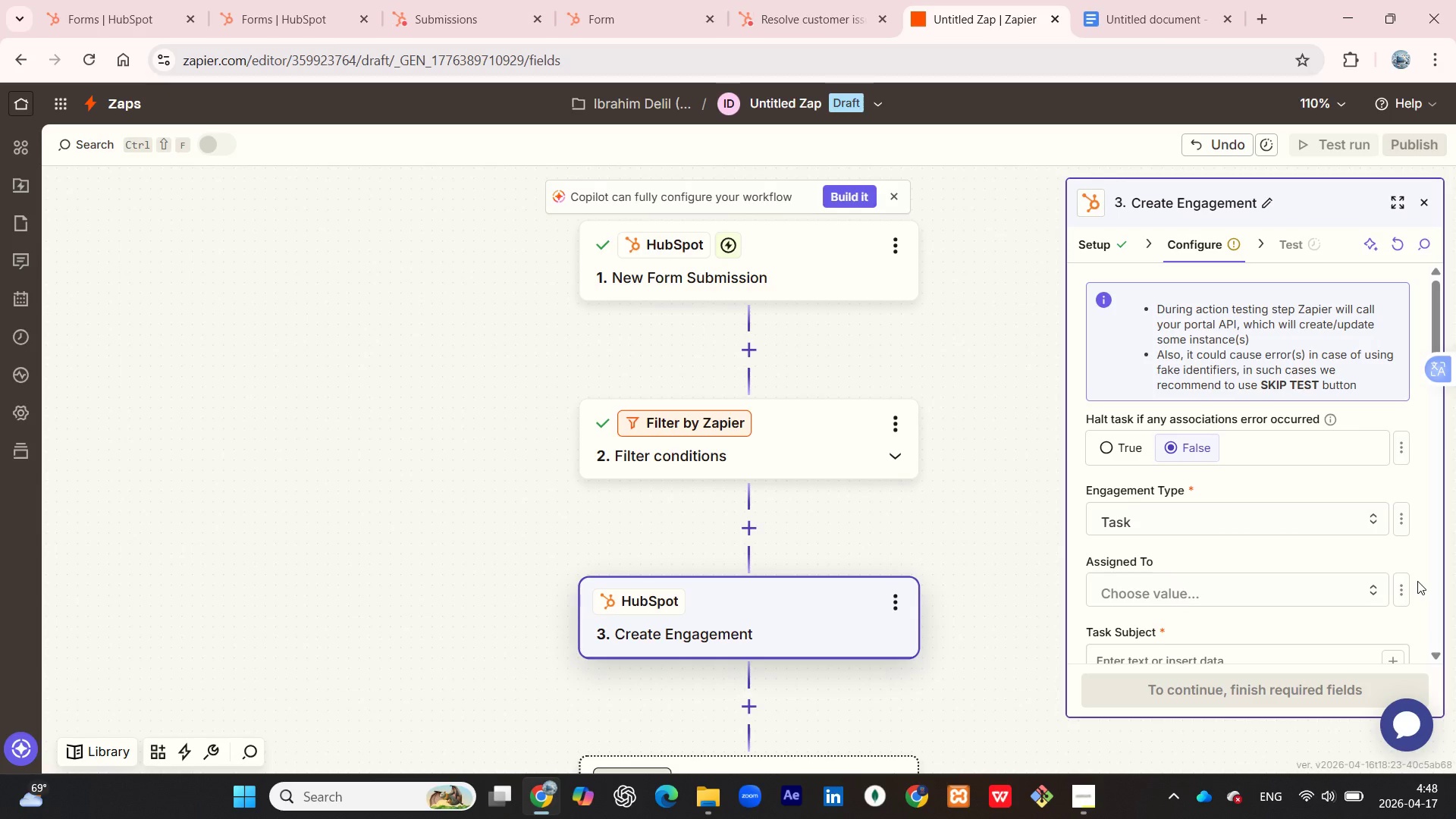 
wait(40.95)
 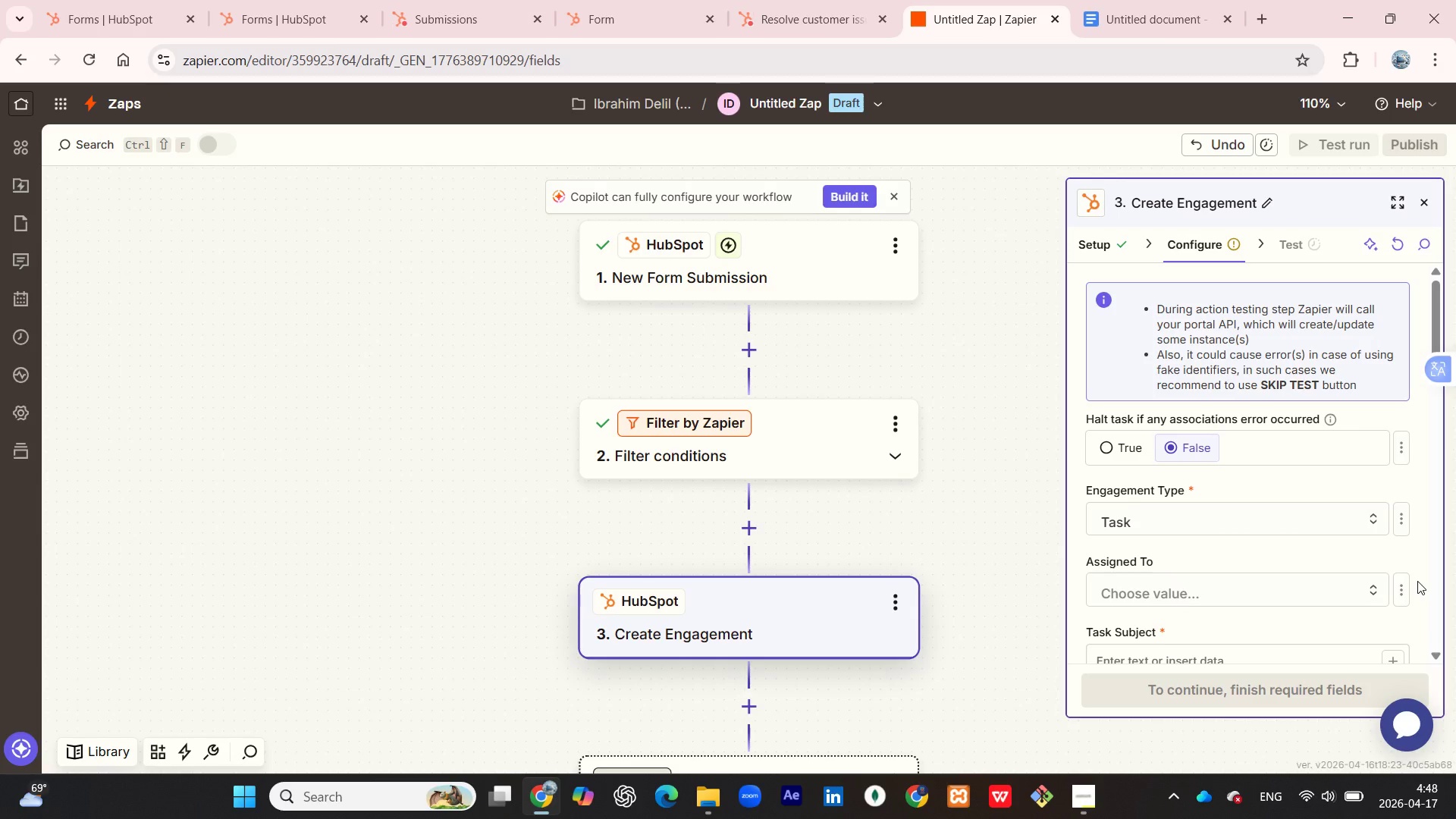 
left_click([1285, 589])
 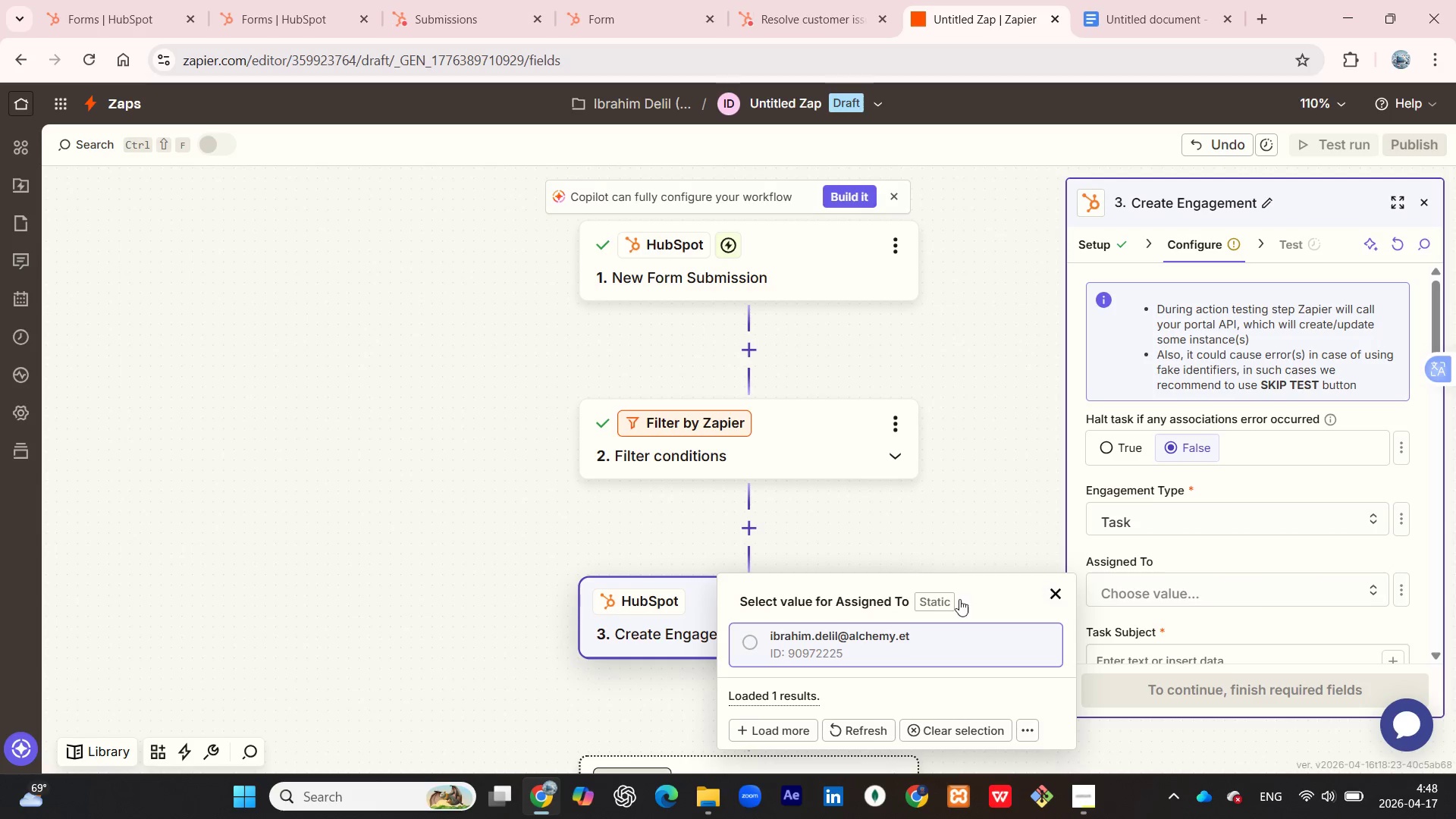 
wait(5.34)
 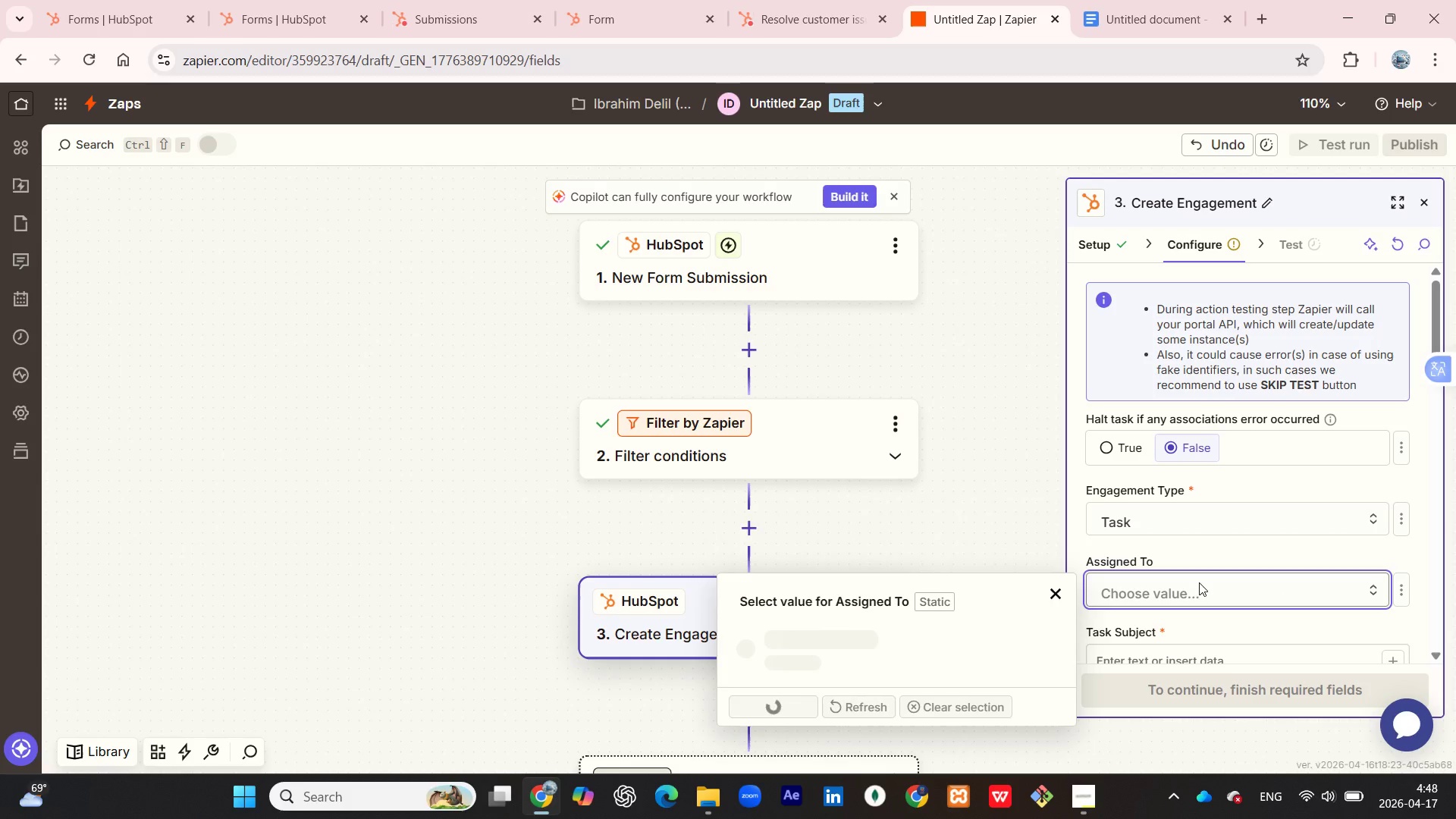 
left_click([752, 642])
 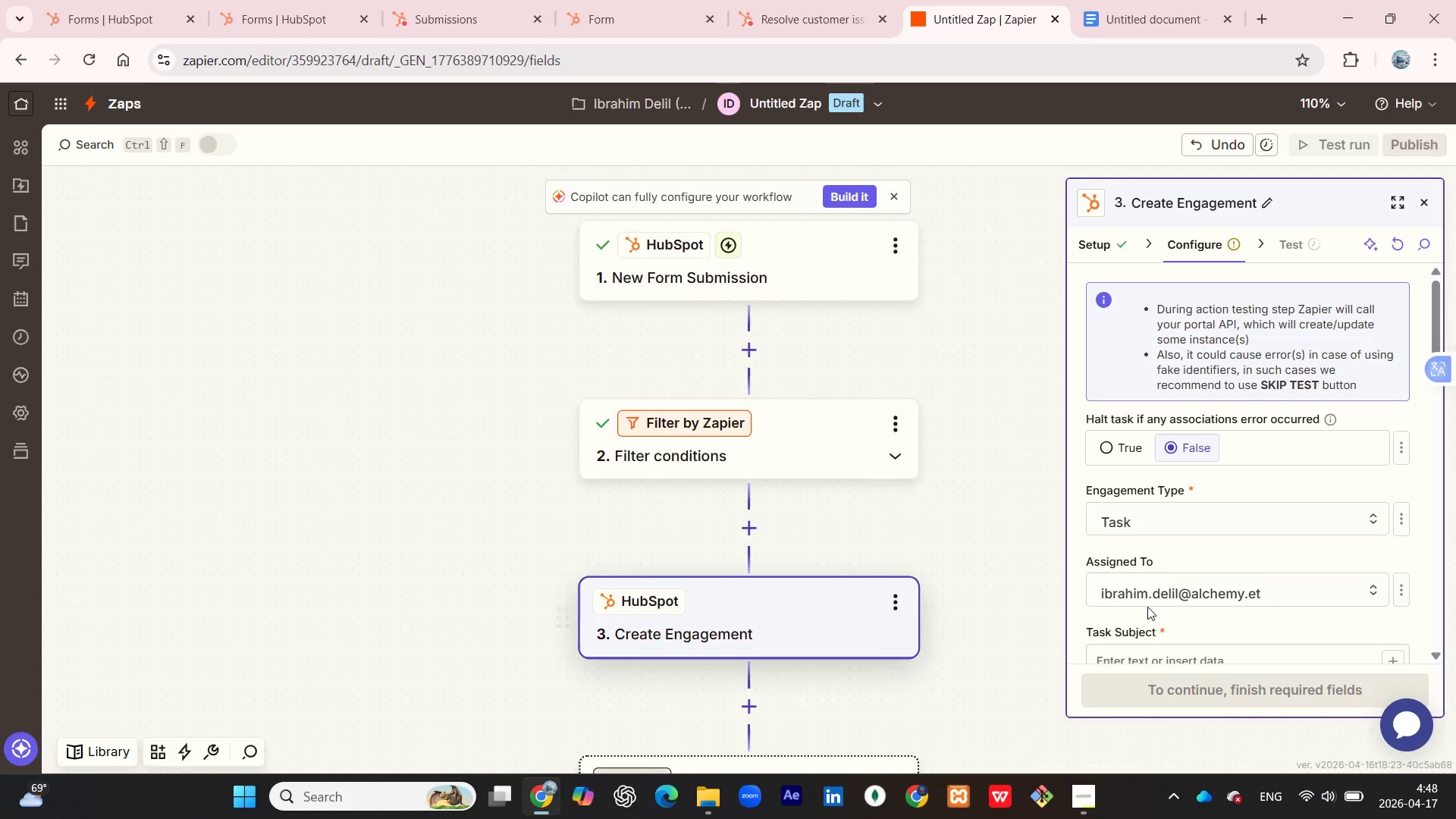 
scroll: coordinate [1254, 566], scroll_direction: down, amount: 1.0
 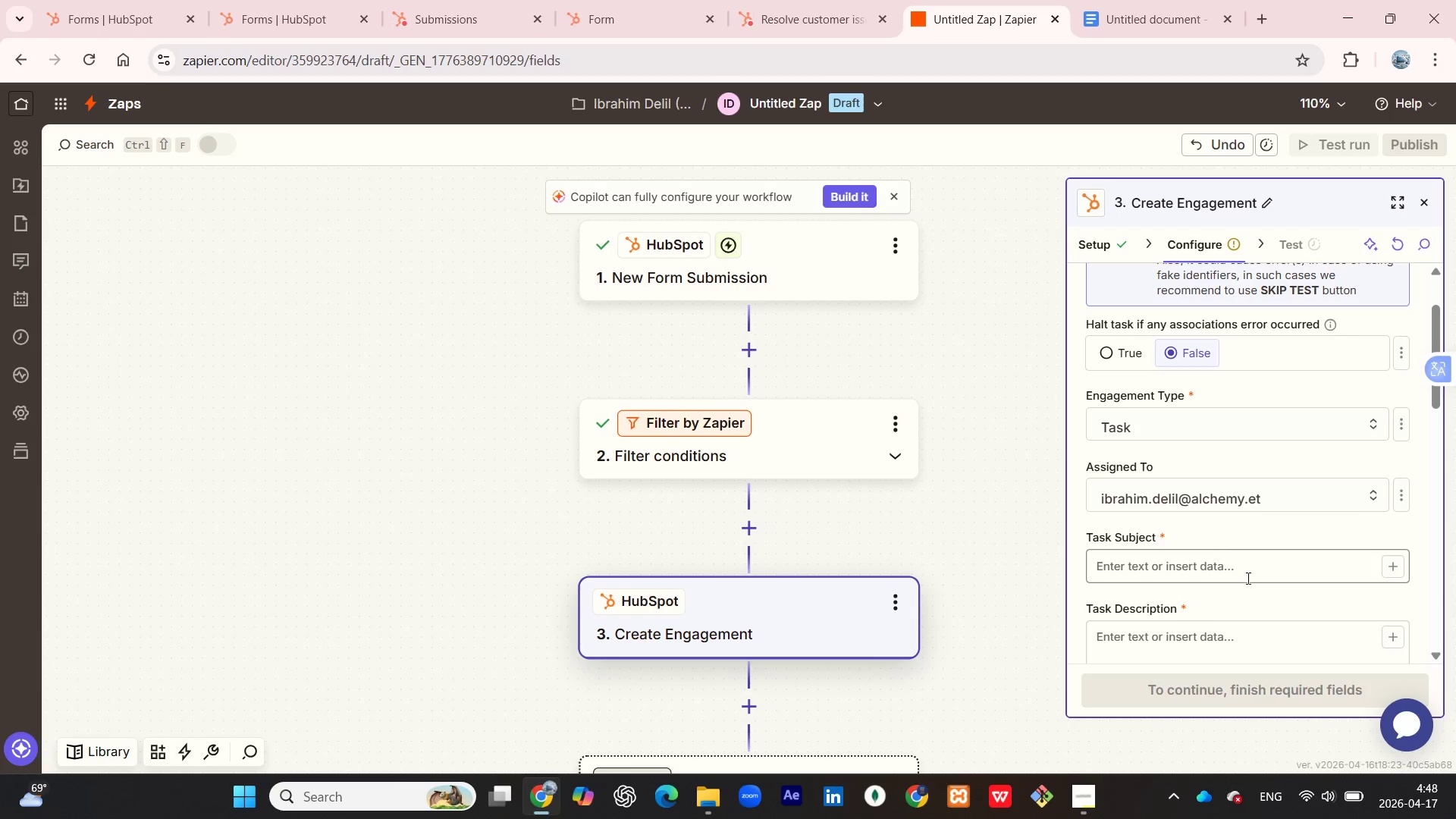 
wait(6.19)
 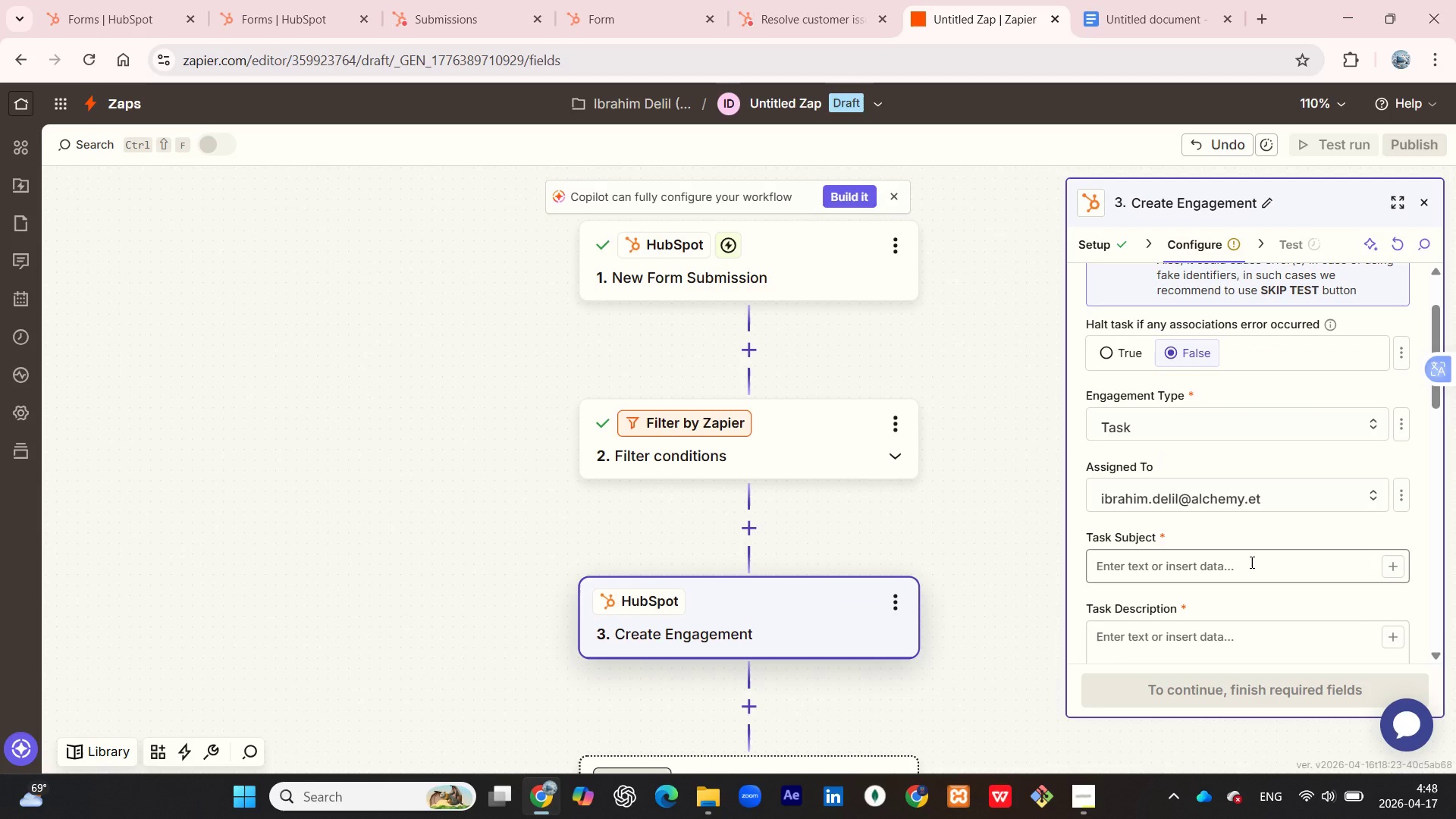 
left_click([1137, 568])
 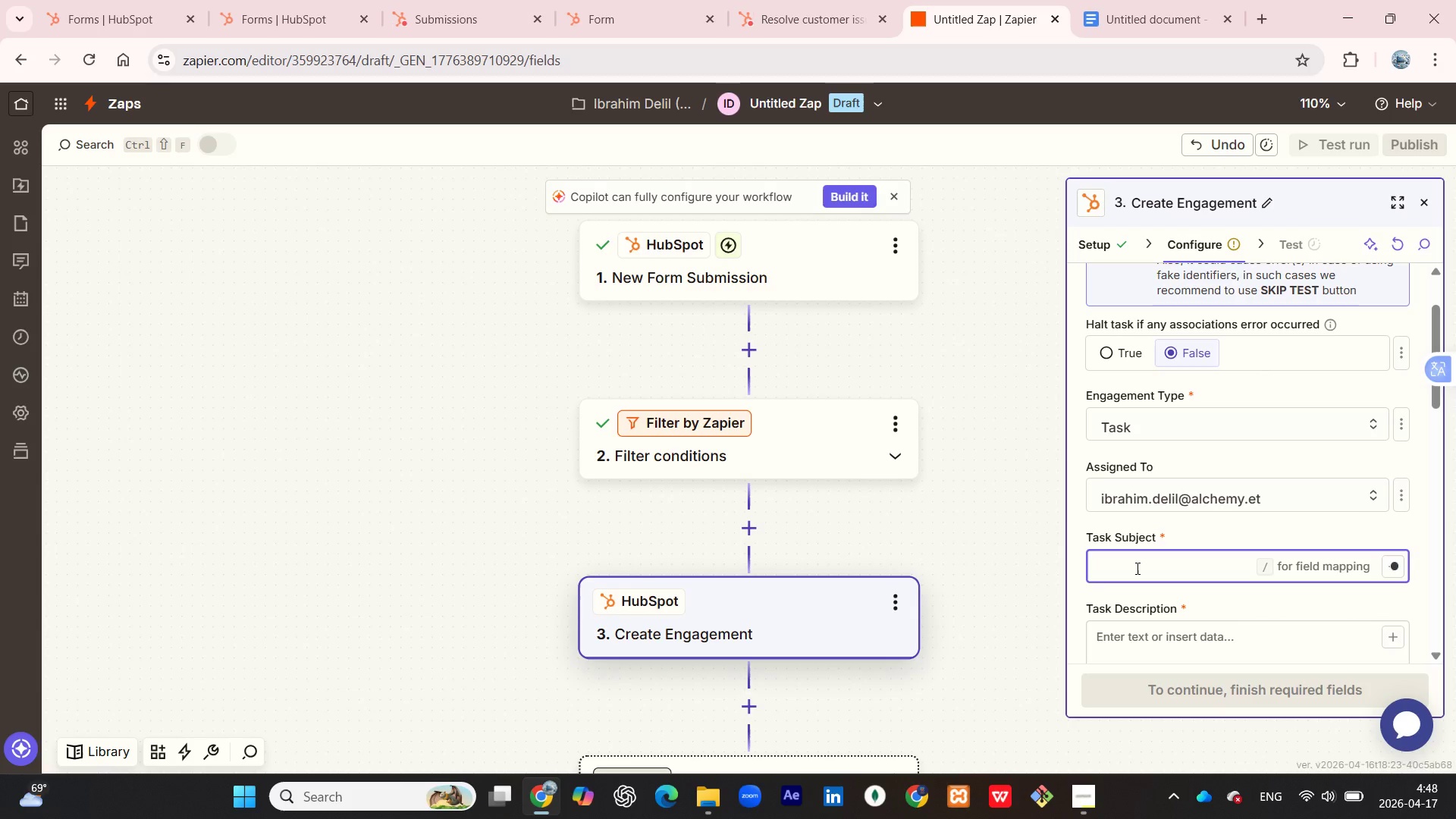 
type(Emergency Site Issue - 15 min SLA)
 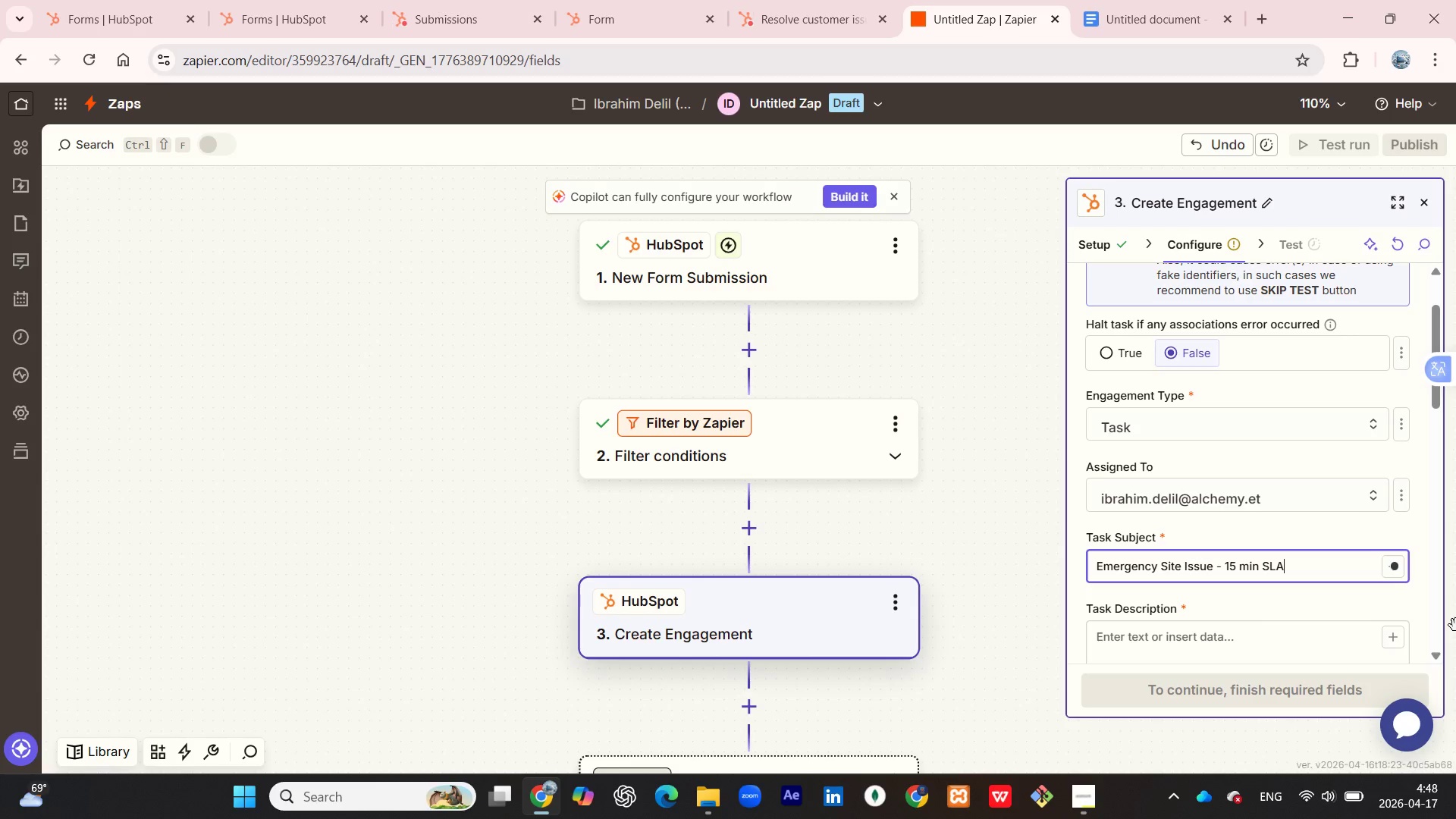 
wait(5.41)
 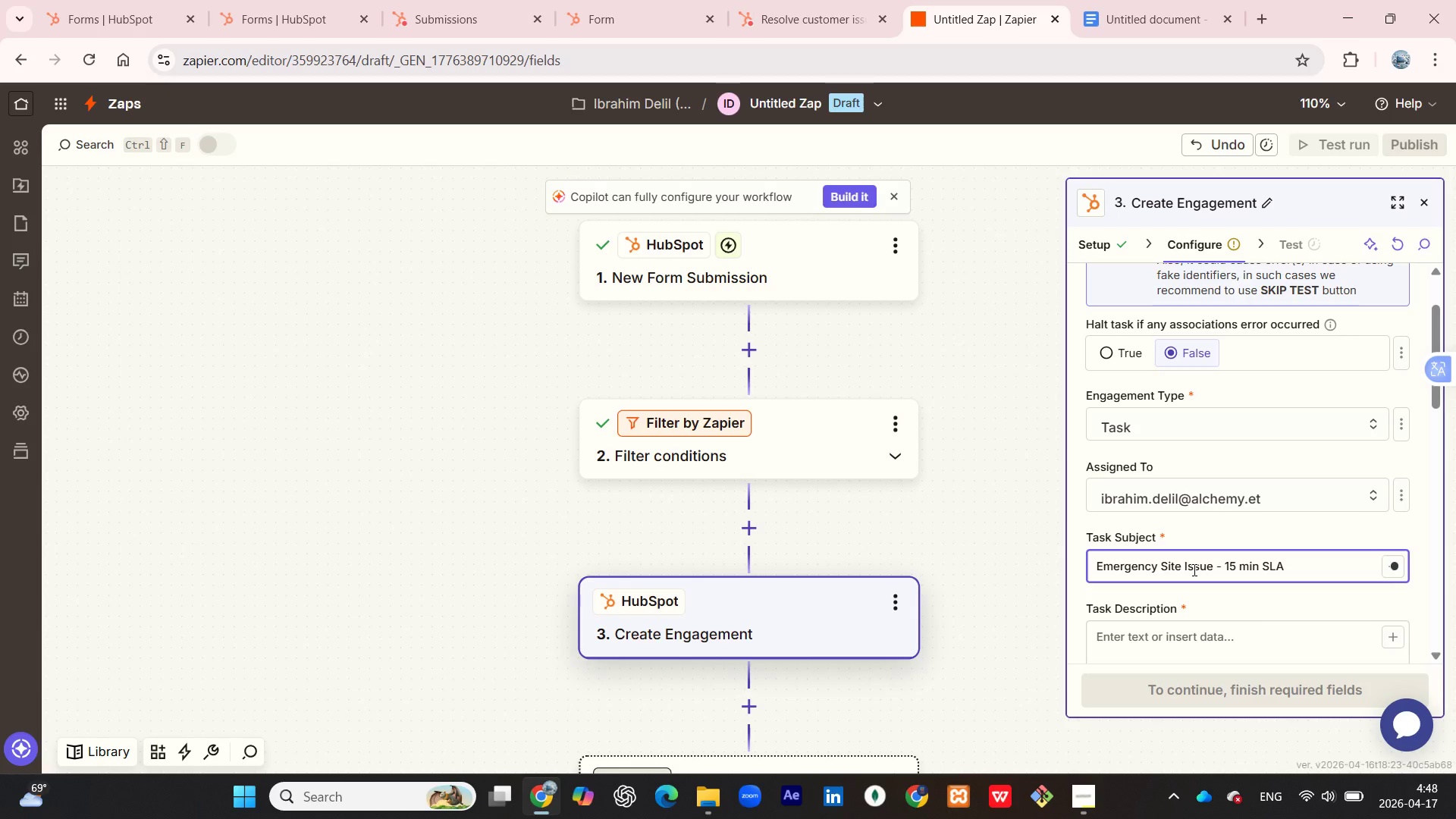 
scroll: coordinate [1242, 599], scroll_direction: down, amount: 2.0
 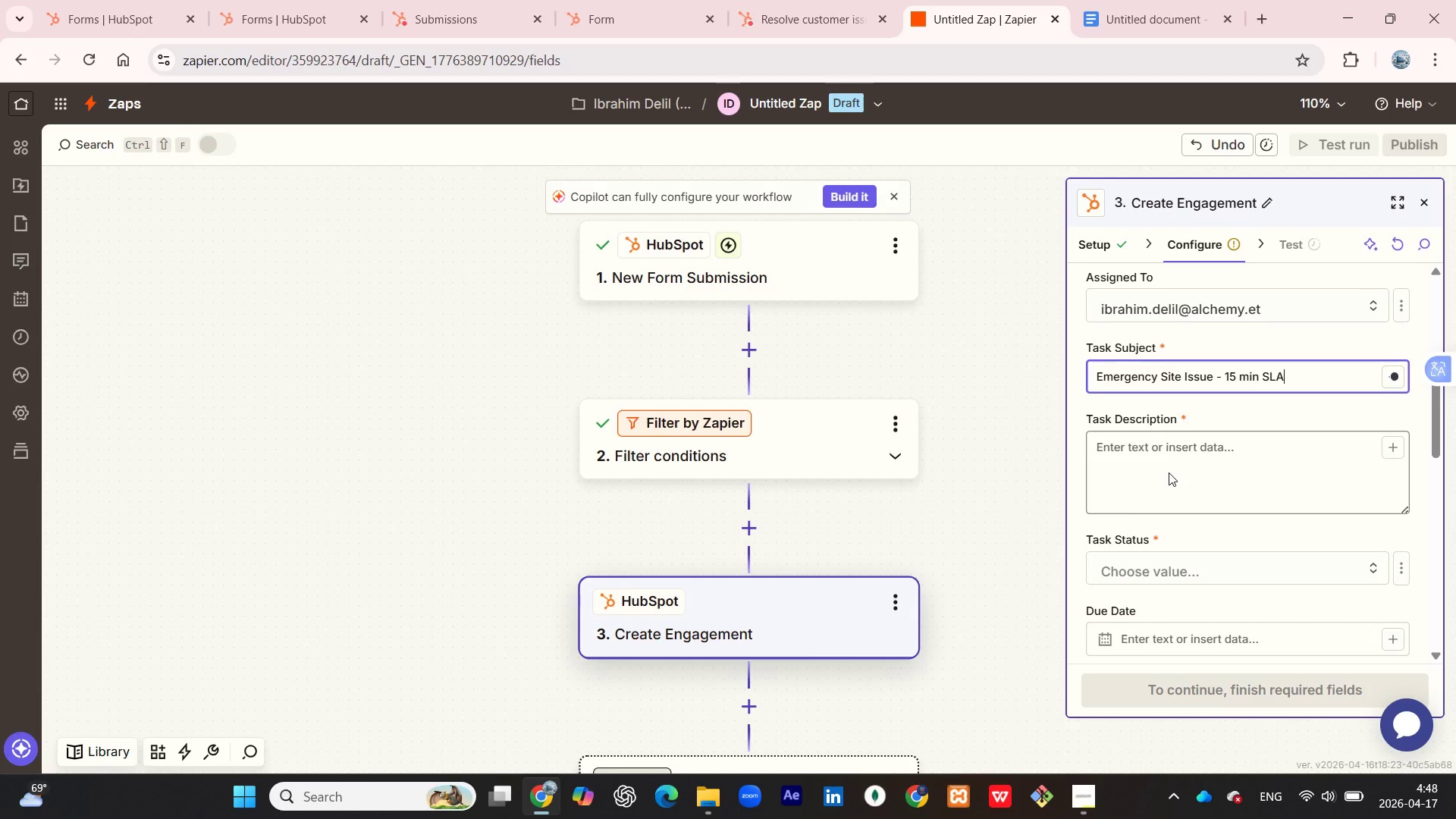 
left_click([1166, 472])
 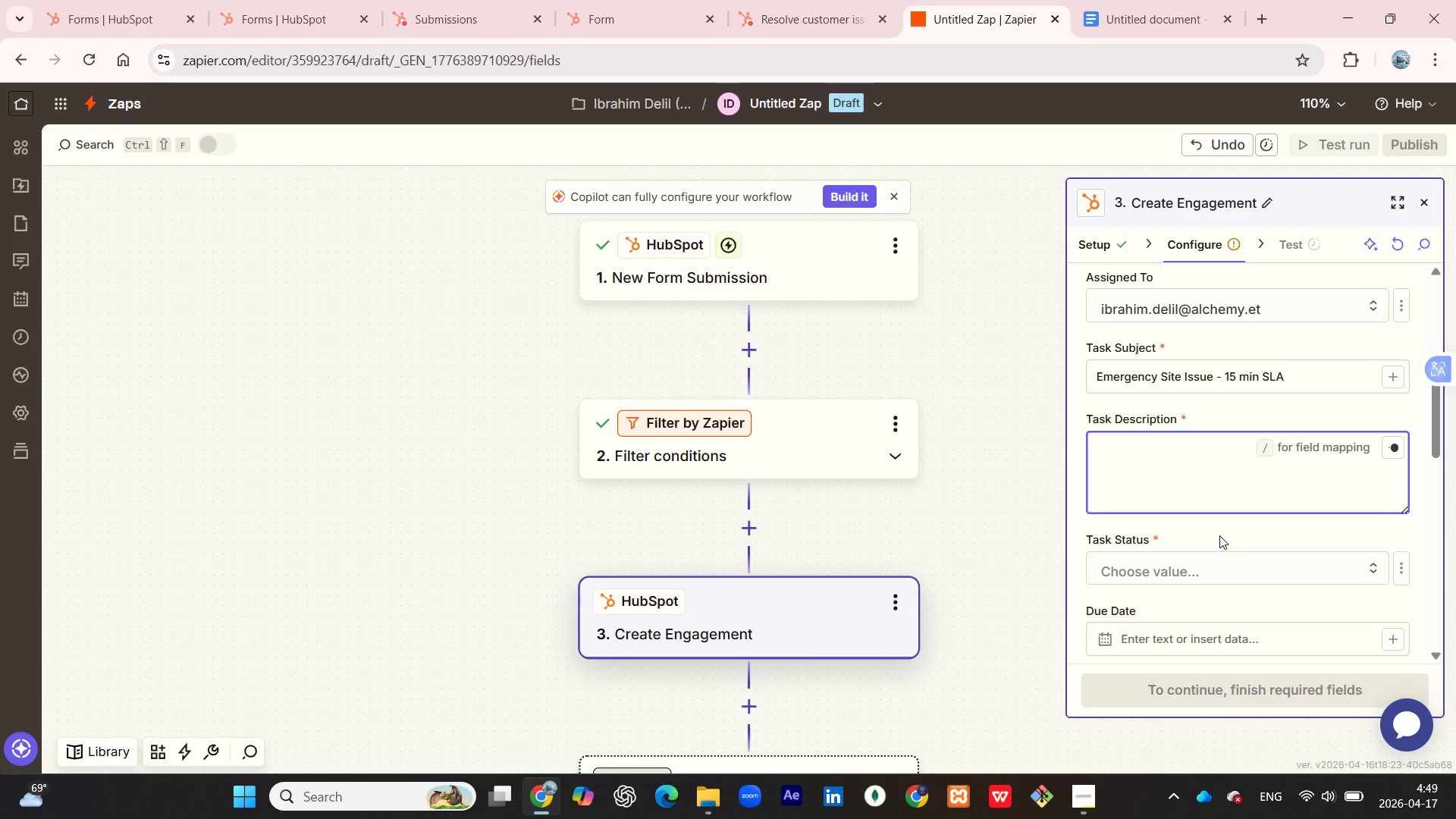 
wait(24.77)
 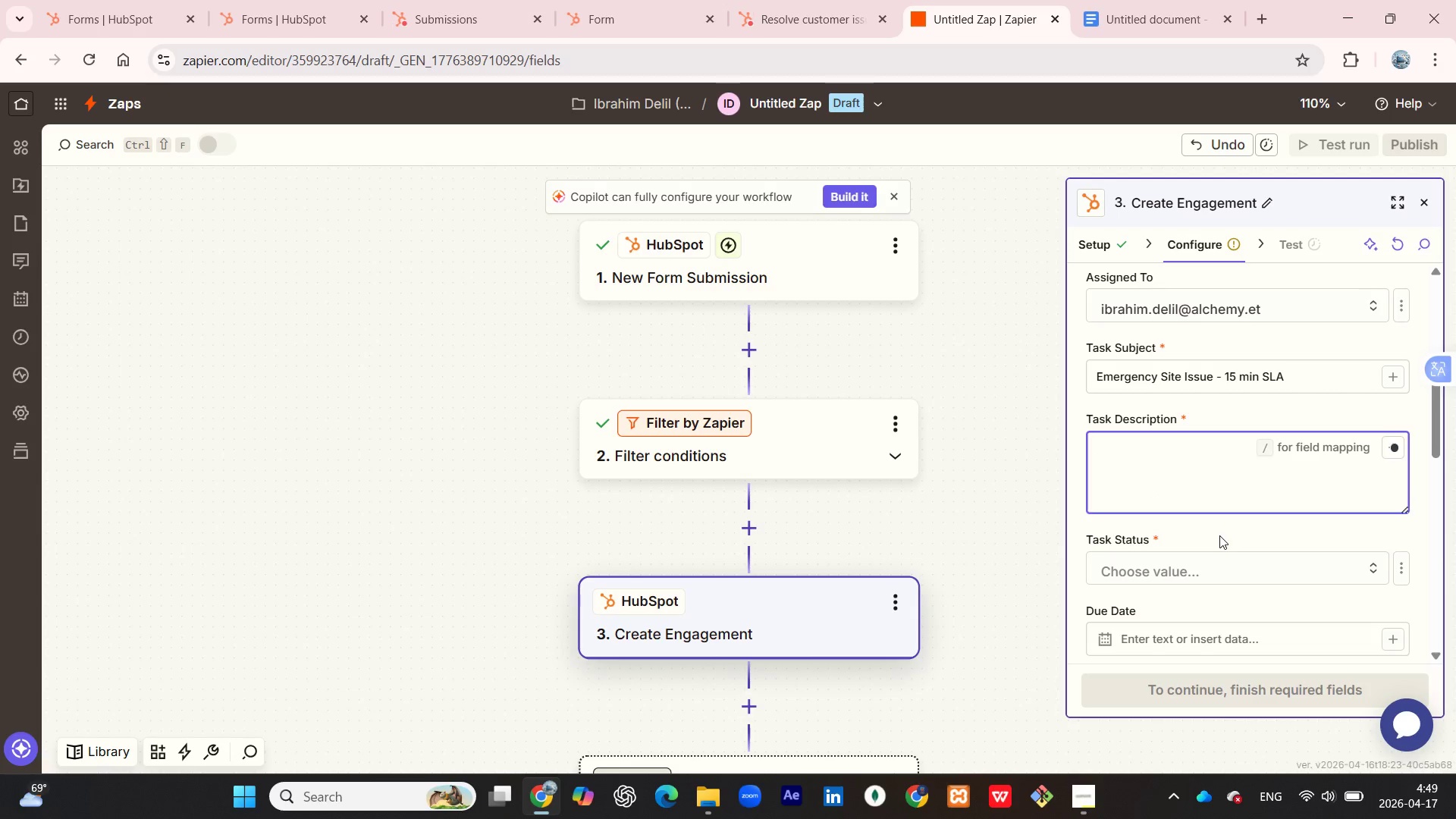 
left_click([1295, 561])
 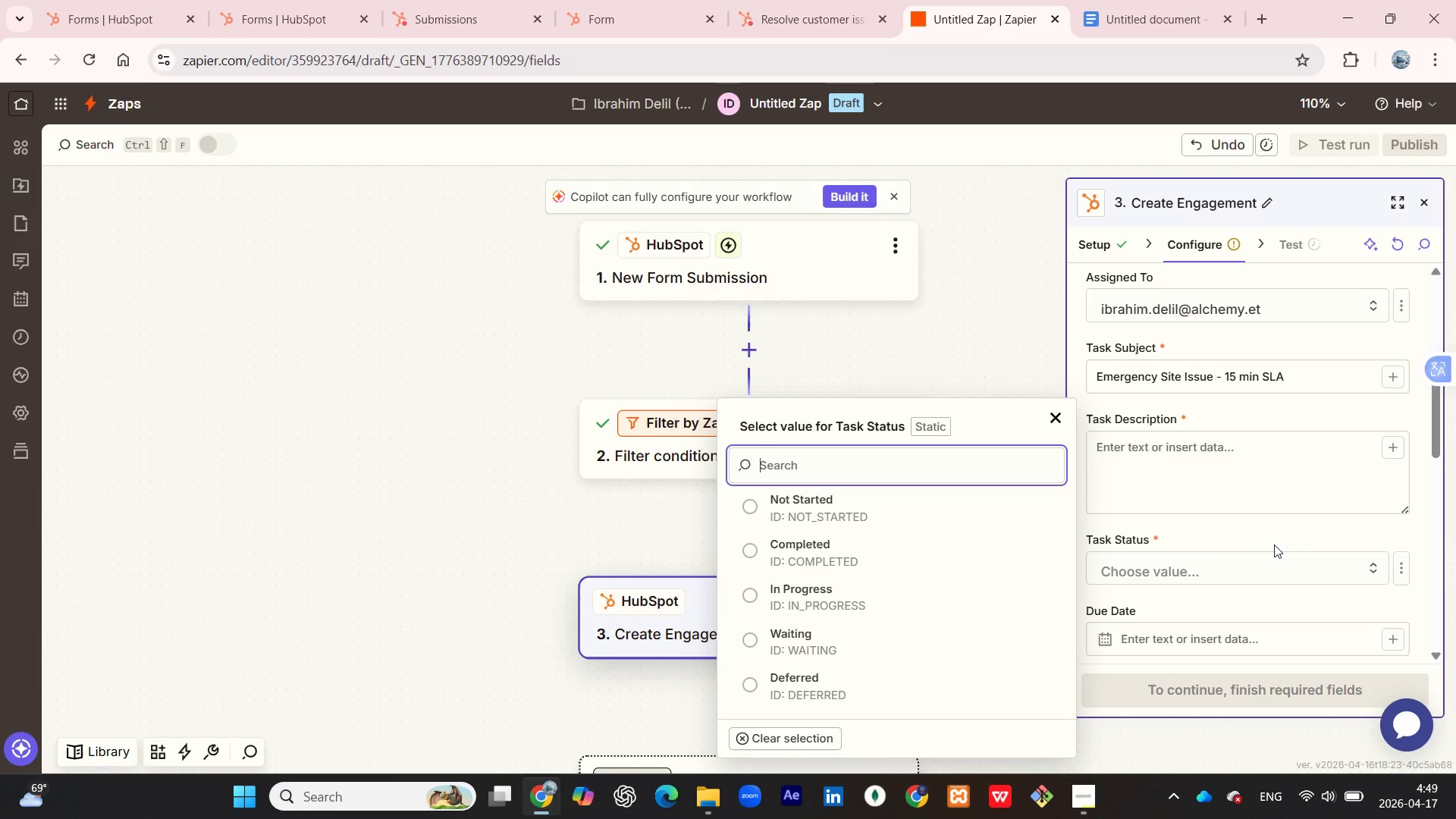 
left_click([1268, 532])
 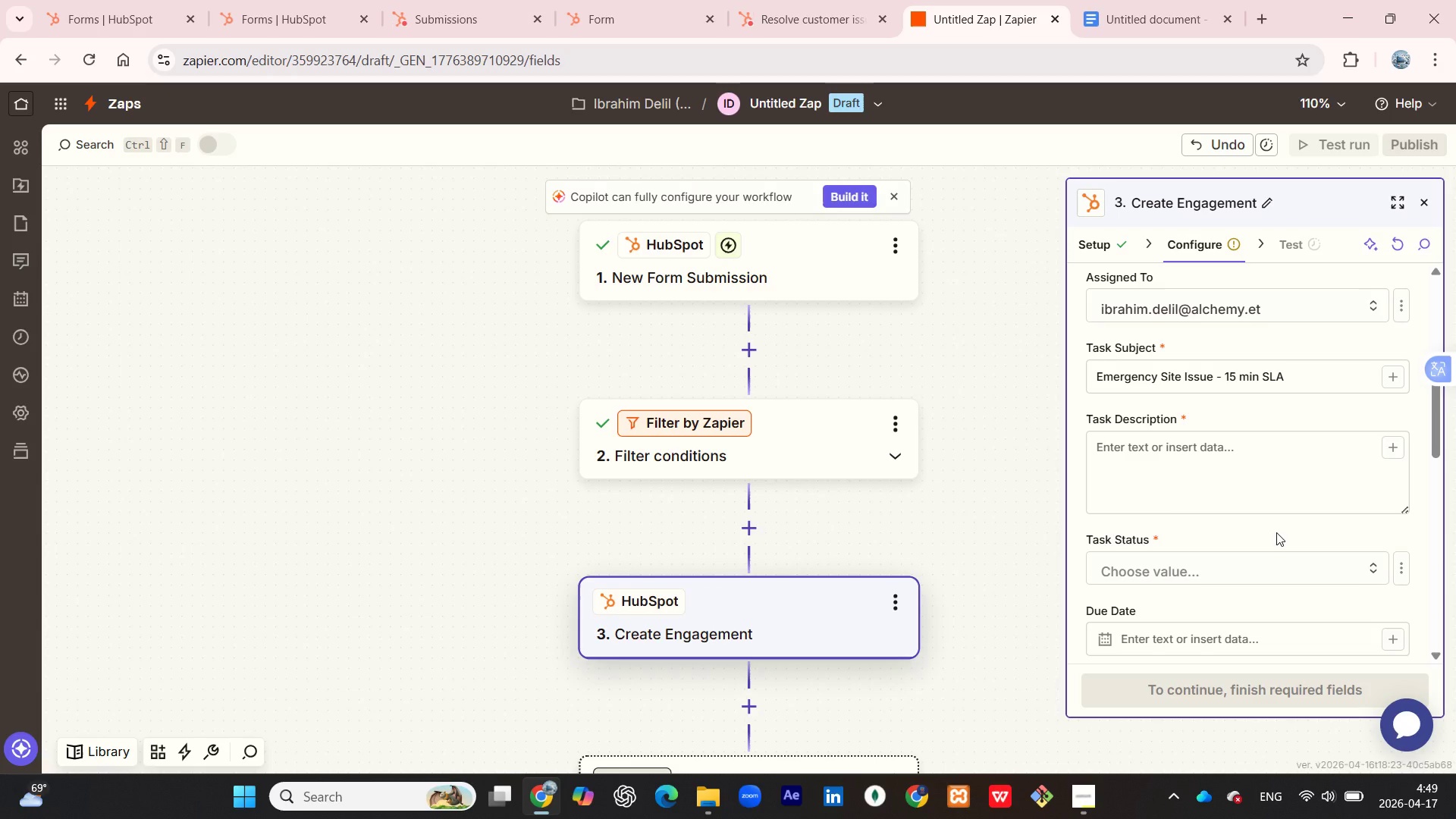 
wait(11.11)
 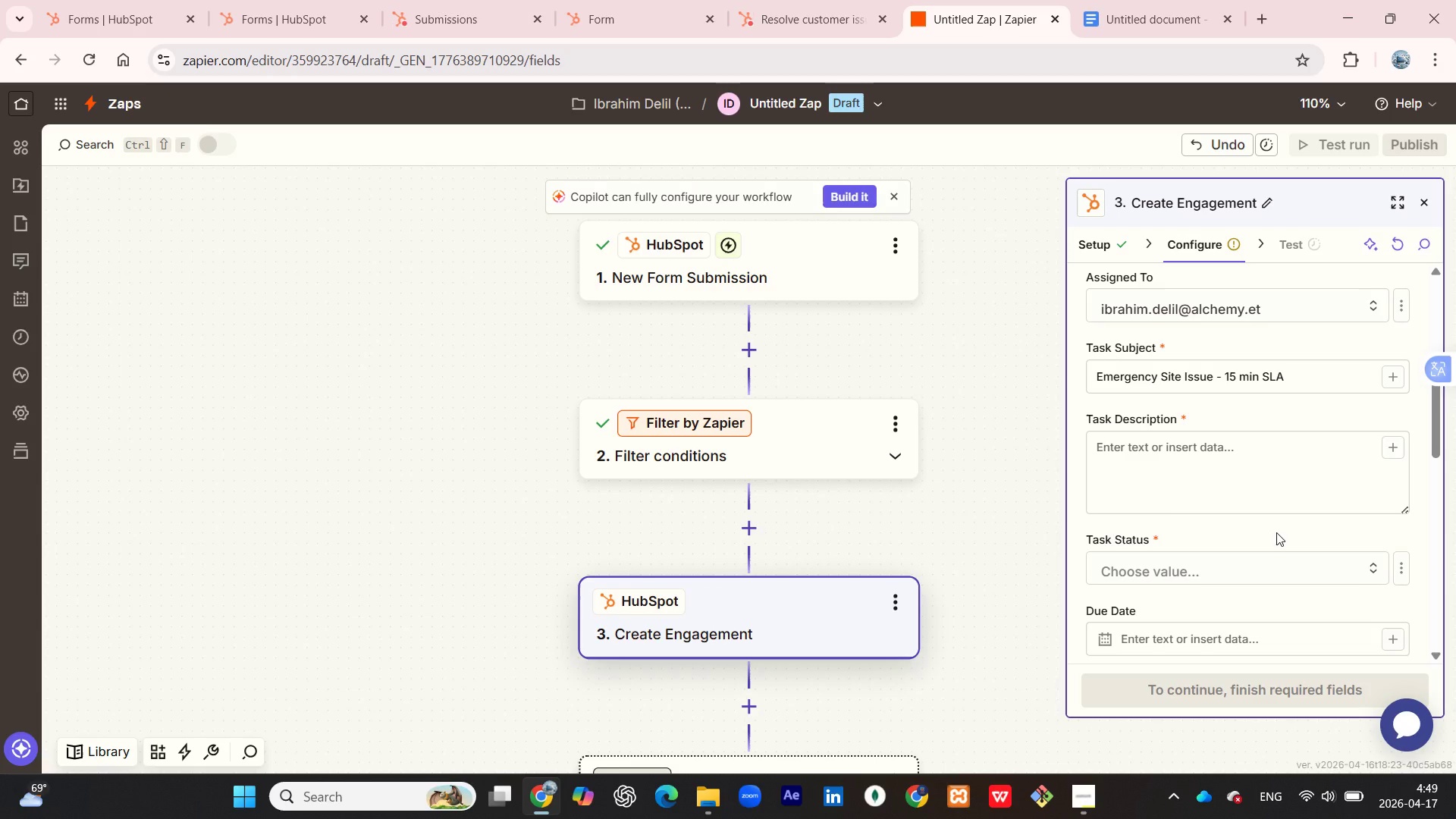 
scroll: coordinate [858, 623], scroll_direction: down, amount: 1.0
 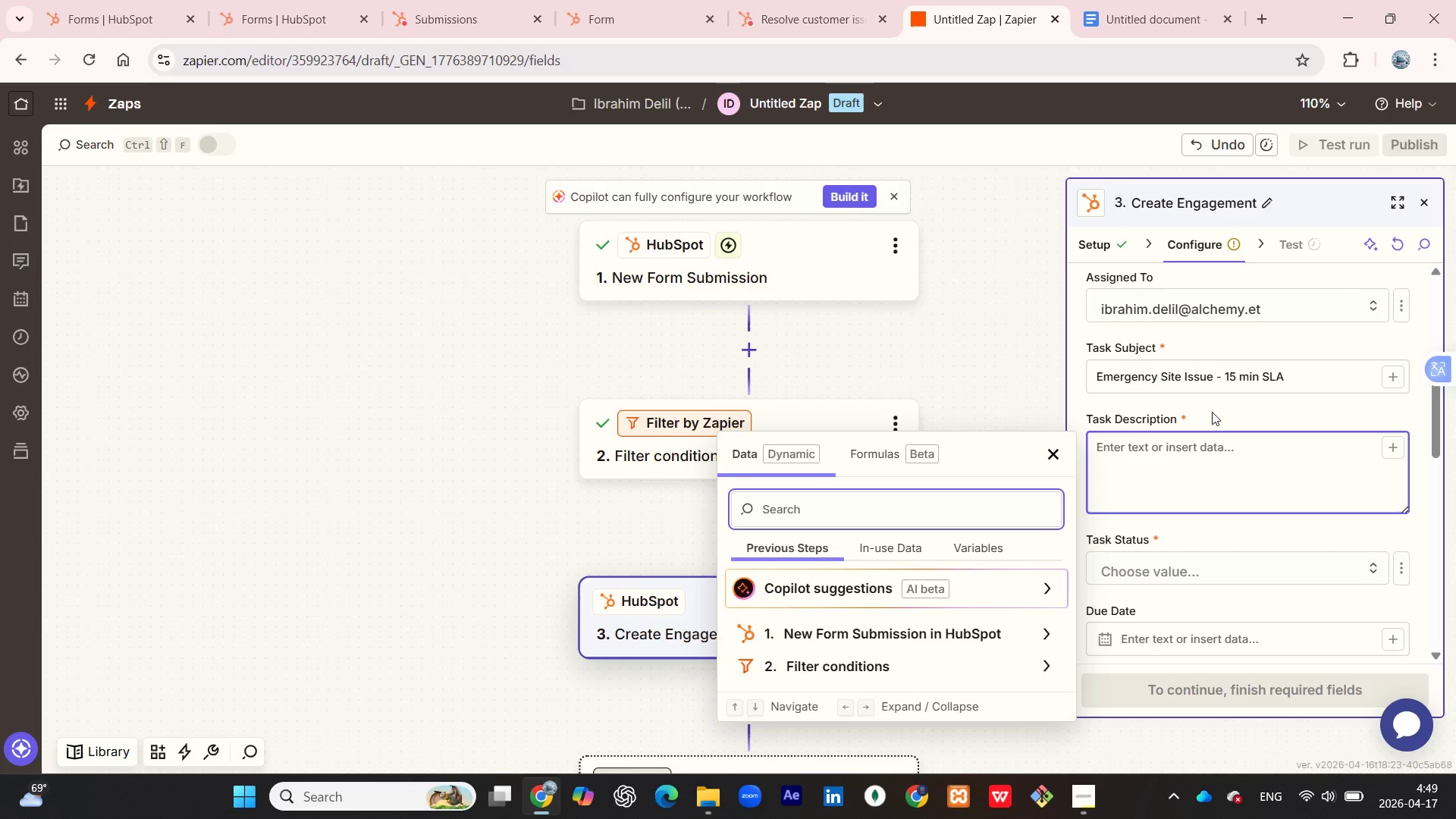 
left_click([1213, 411])
 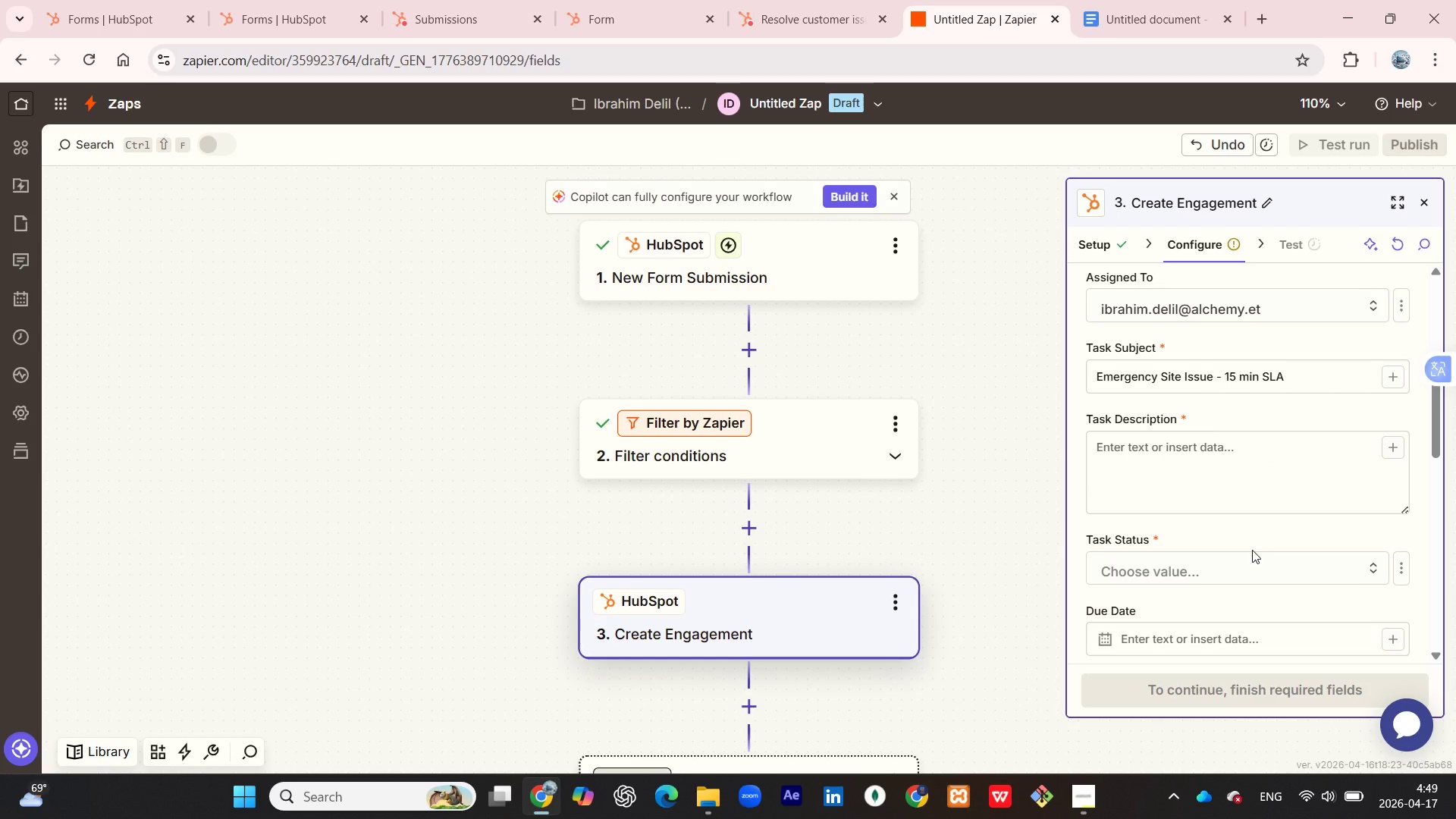 
wait(27.44)
 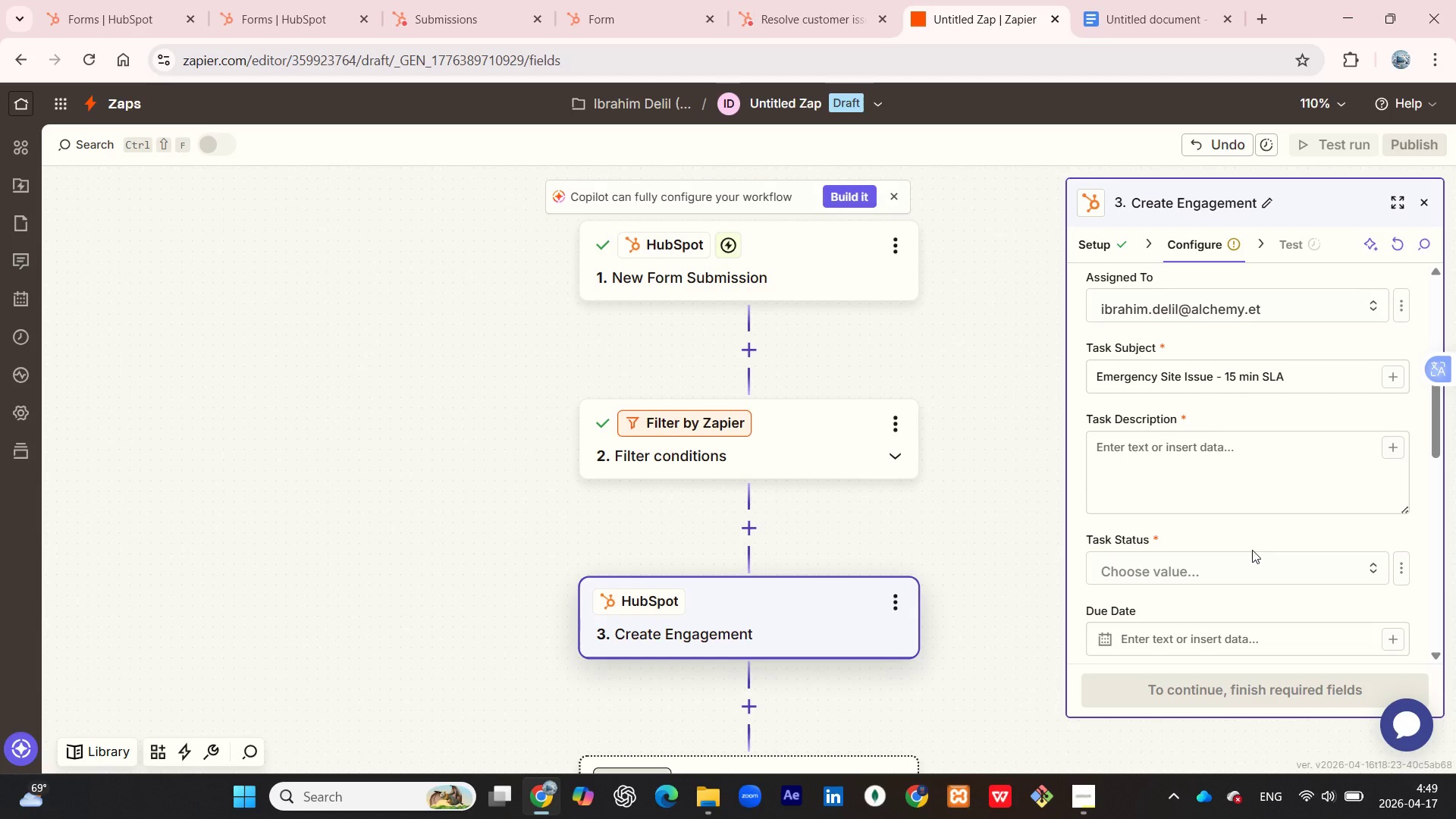 
left_click([1092, 796])
 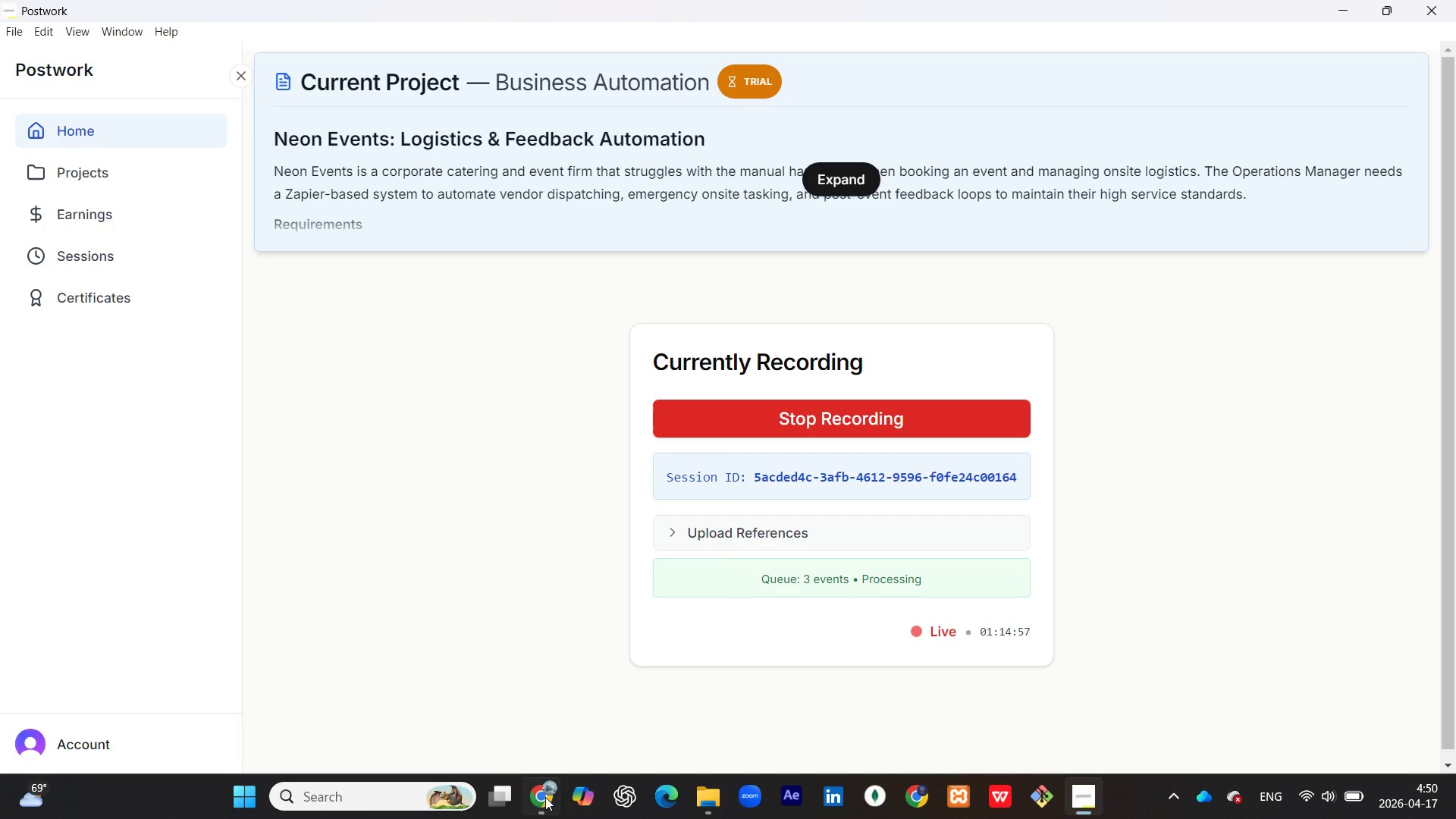 
left_click([541, 801])
 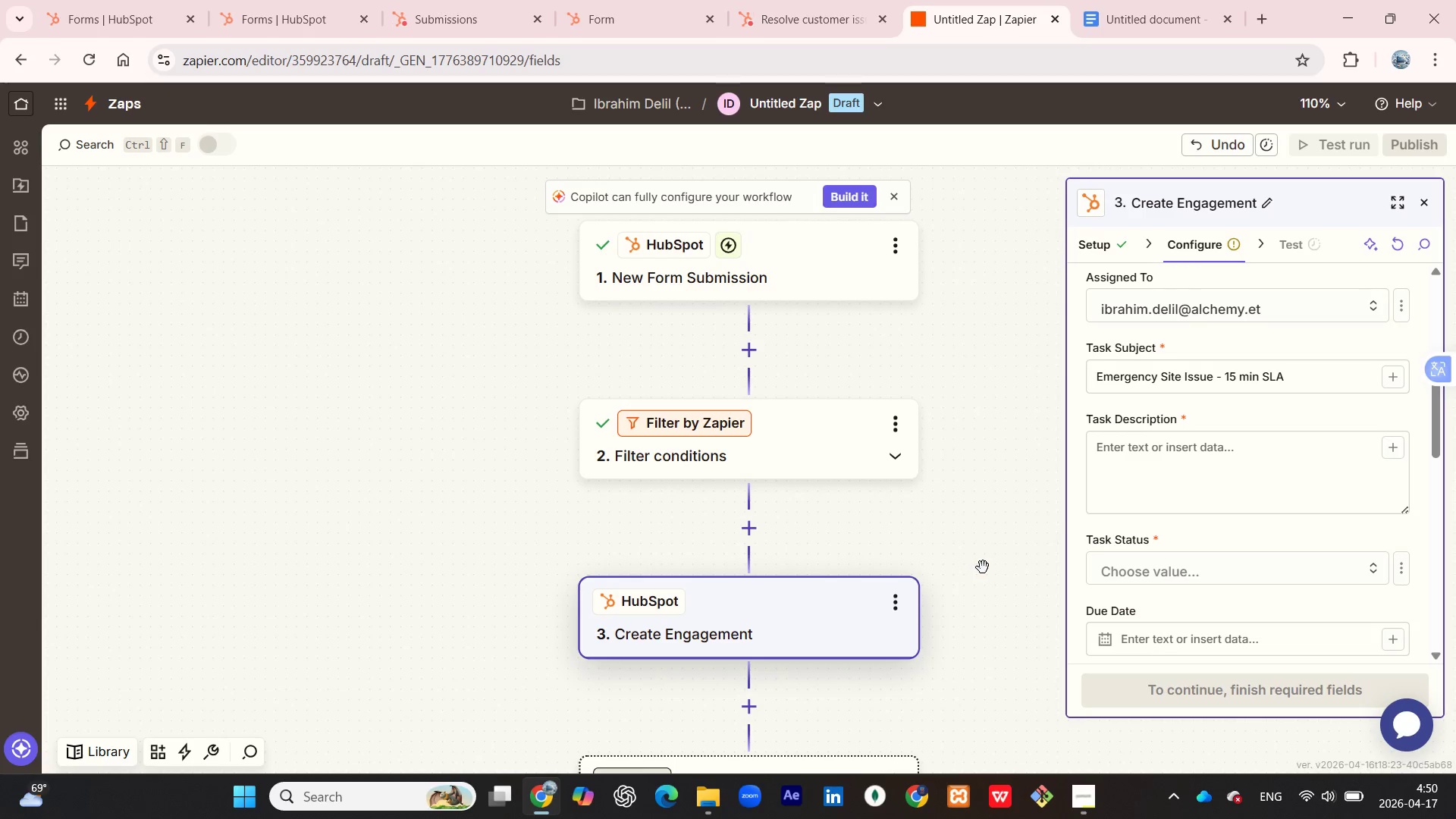 
wait(5.97)
 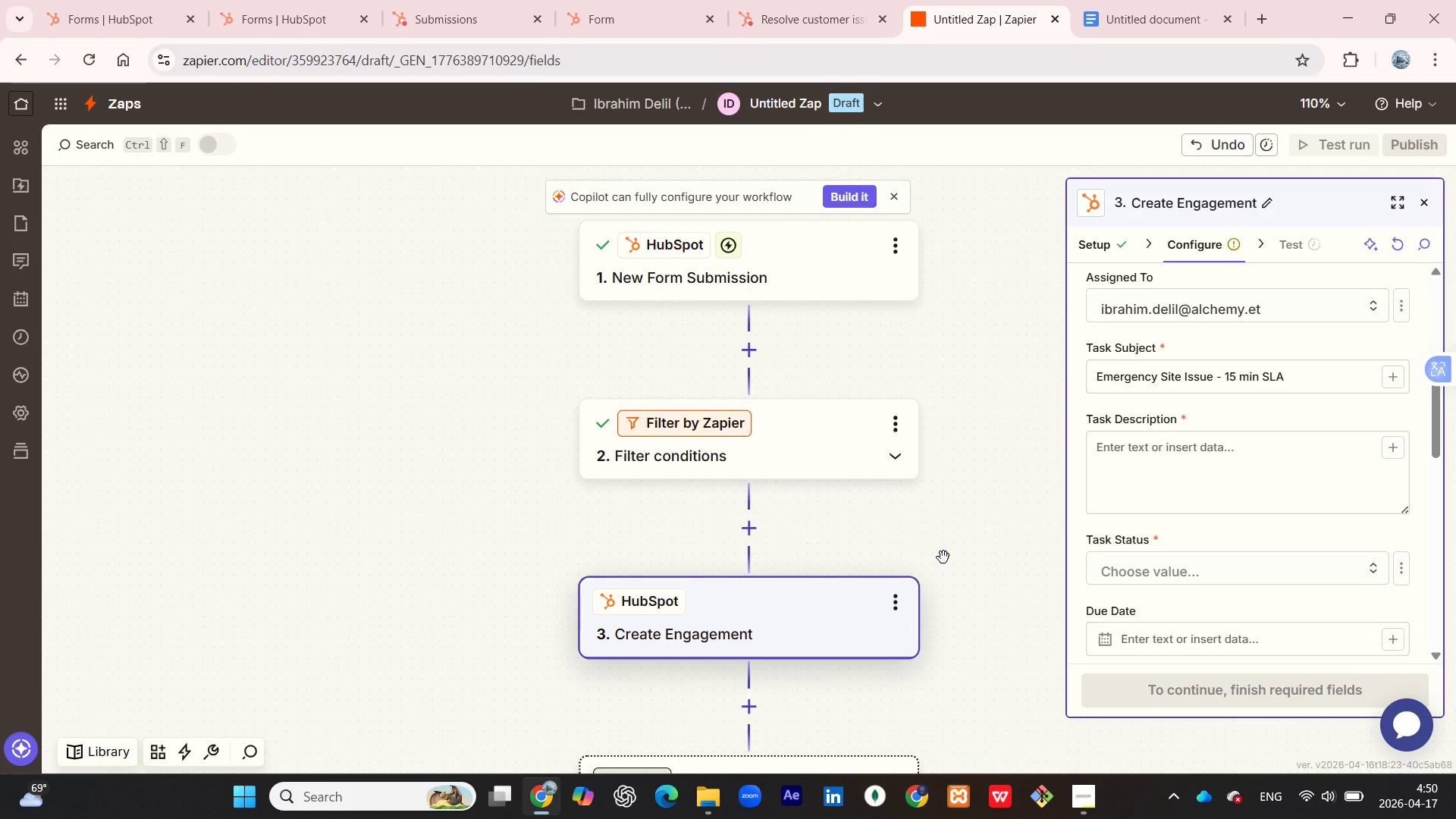 
left_click([1163, 471])
 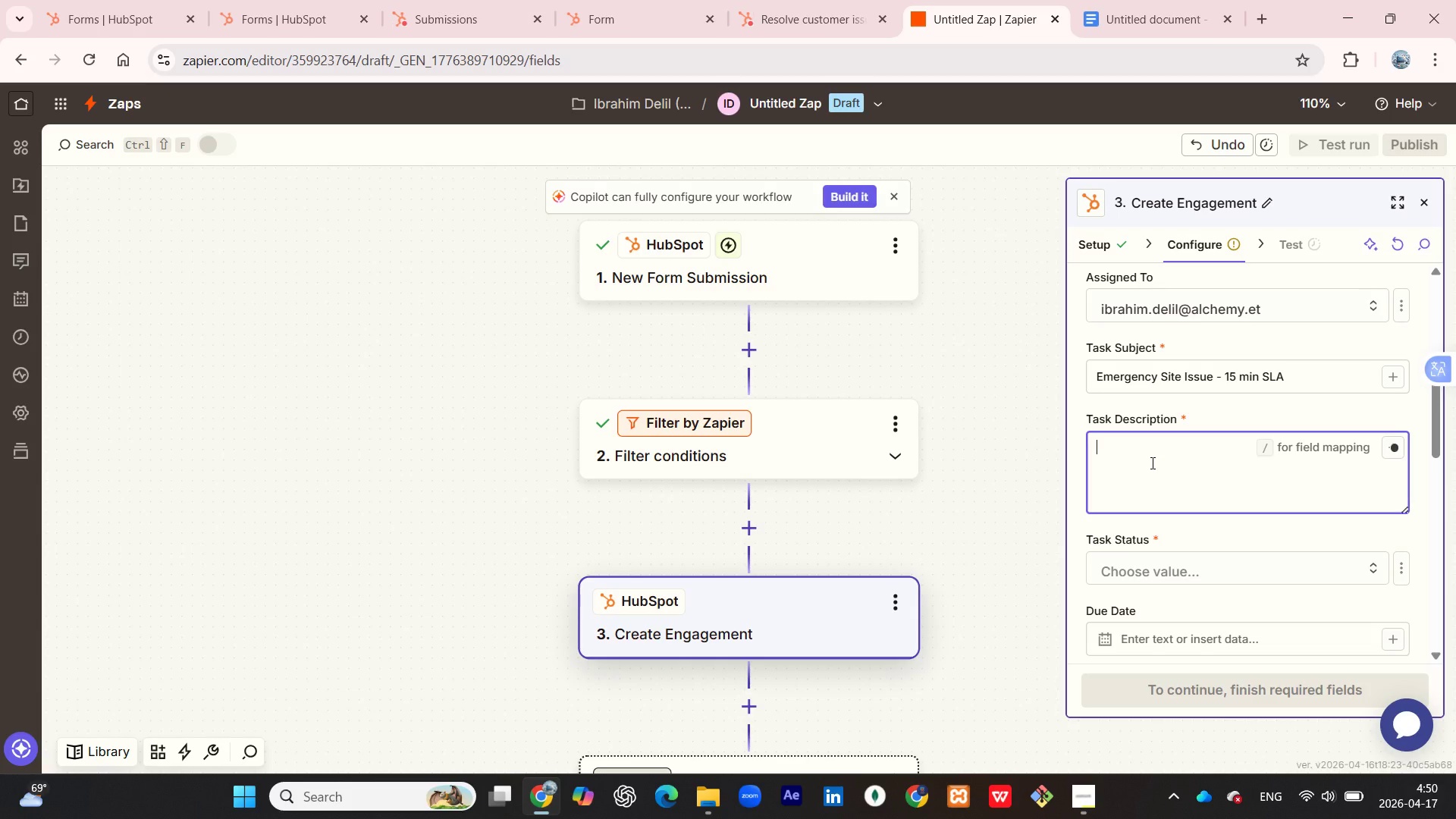 
wait(8.53)
 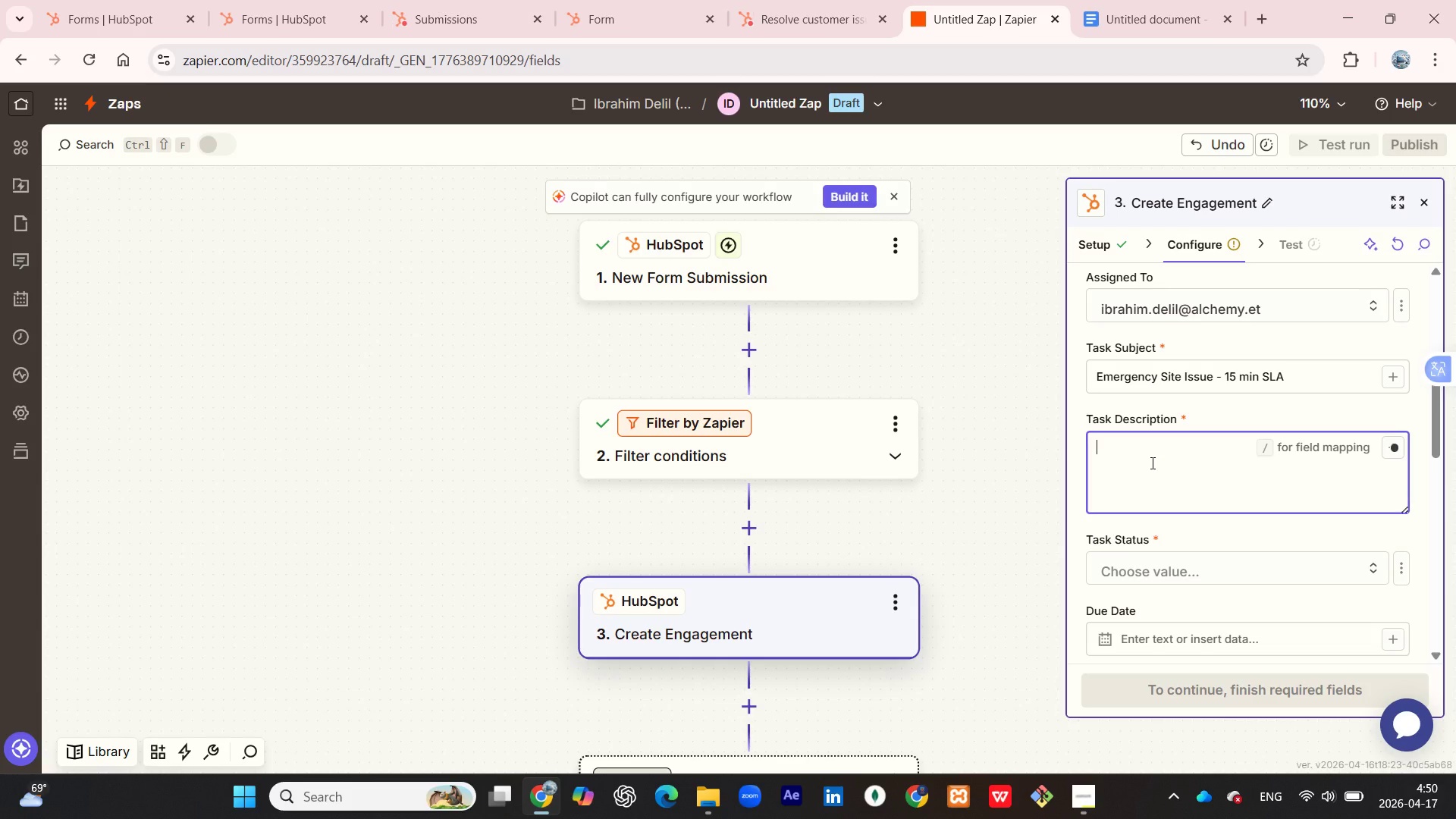 
left_click([1296, 452])
 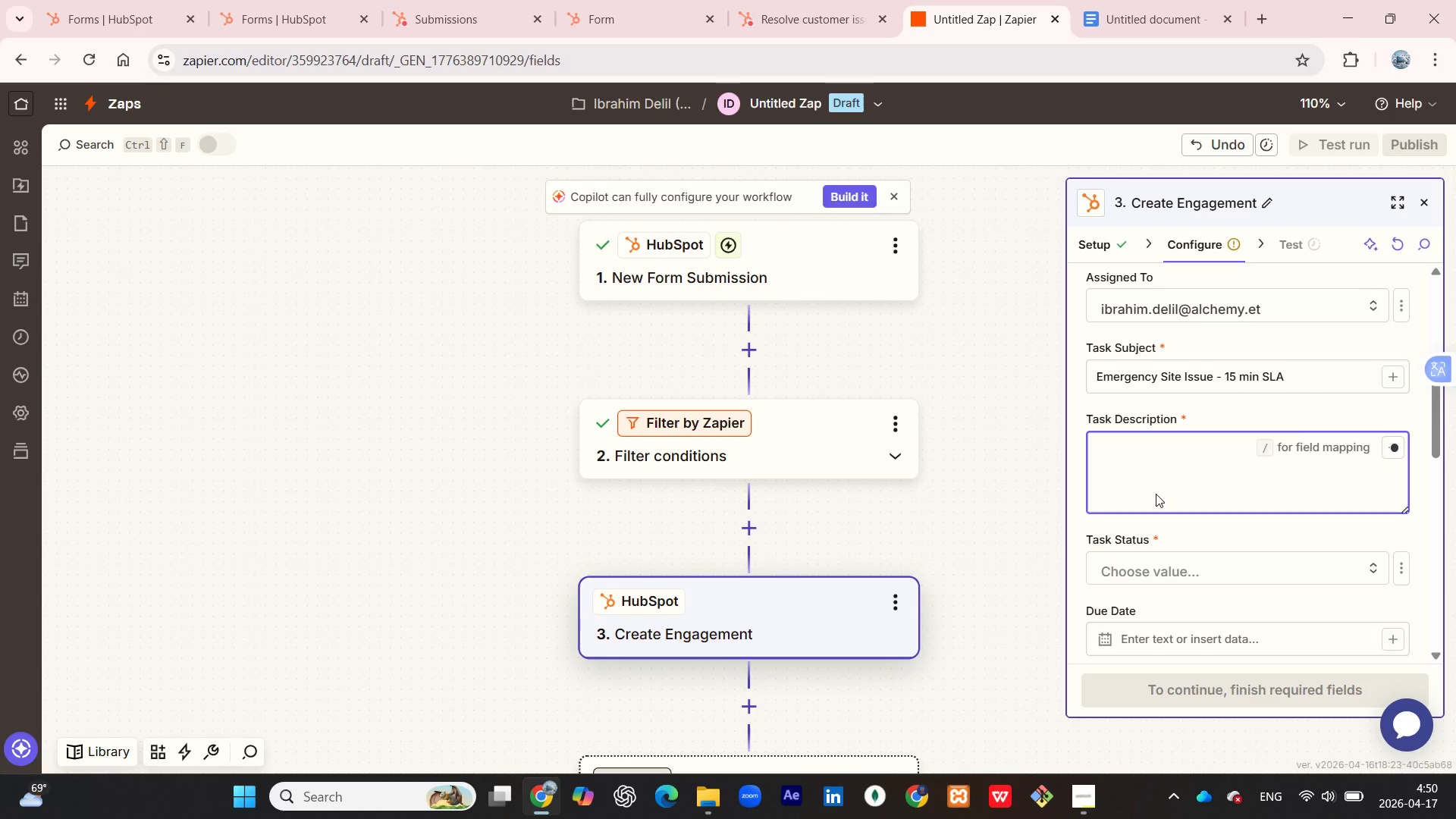 
wait(6.58)
 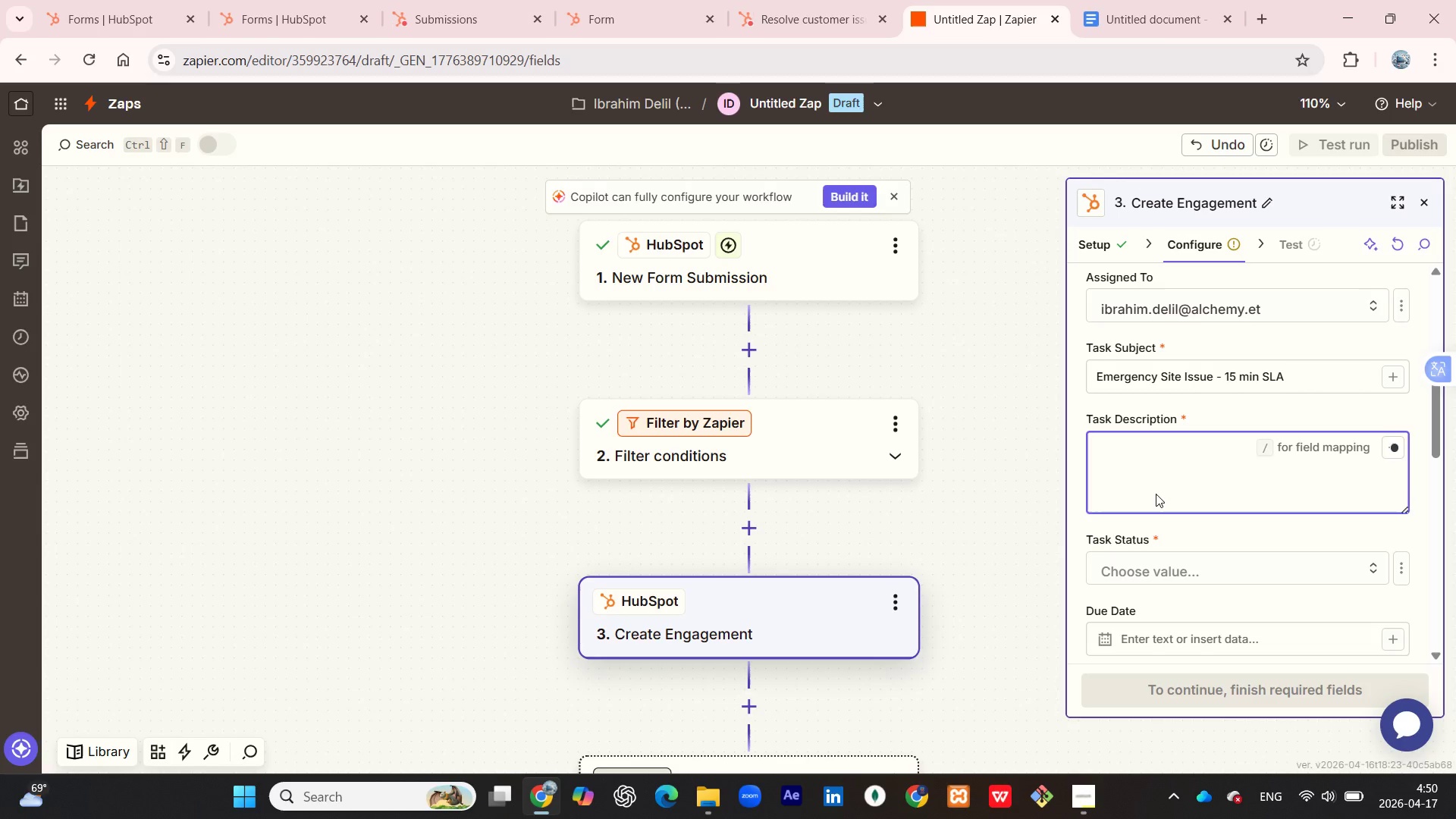 
left_click([1313, 447])
 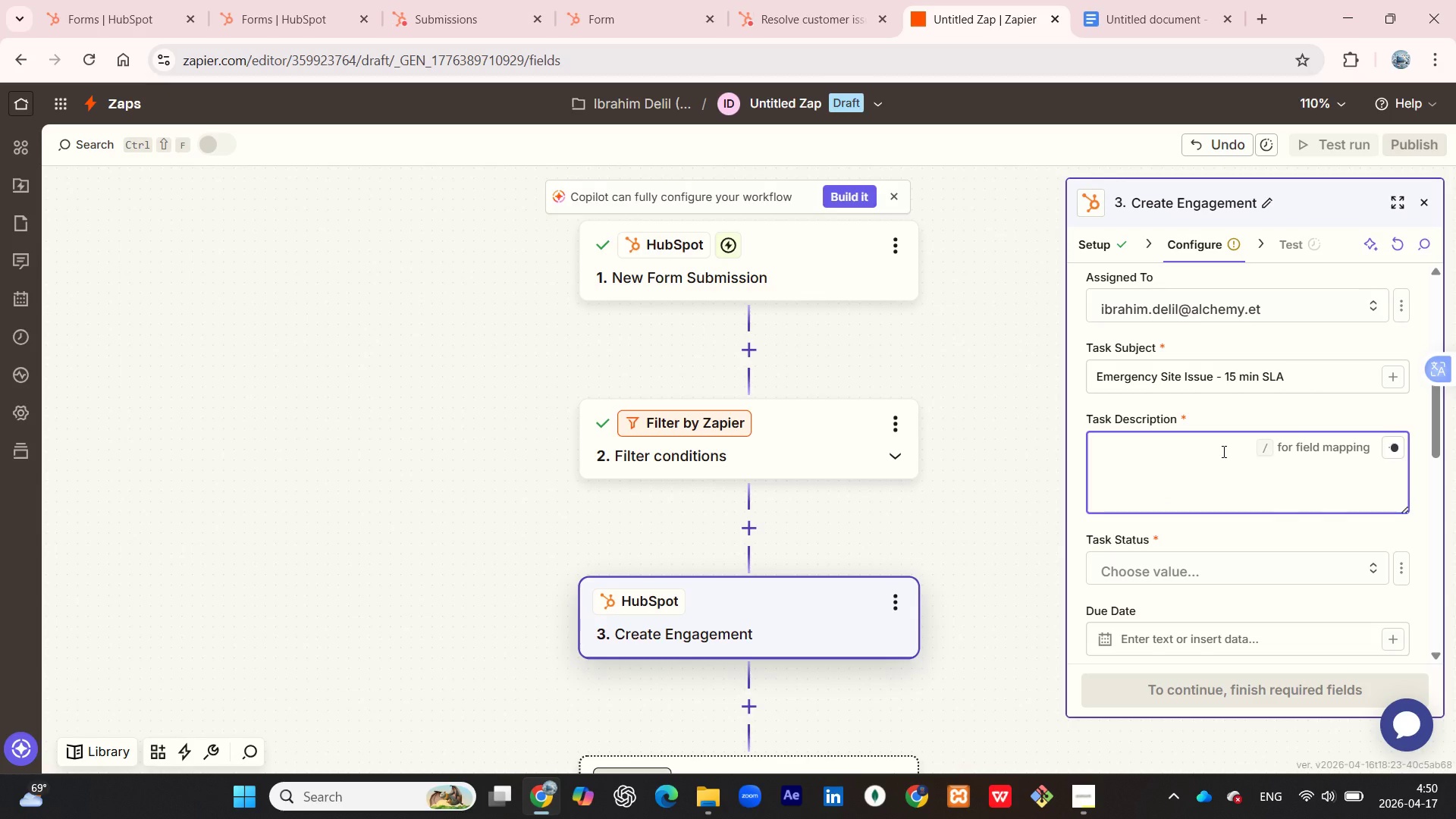 
key(T)
 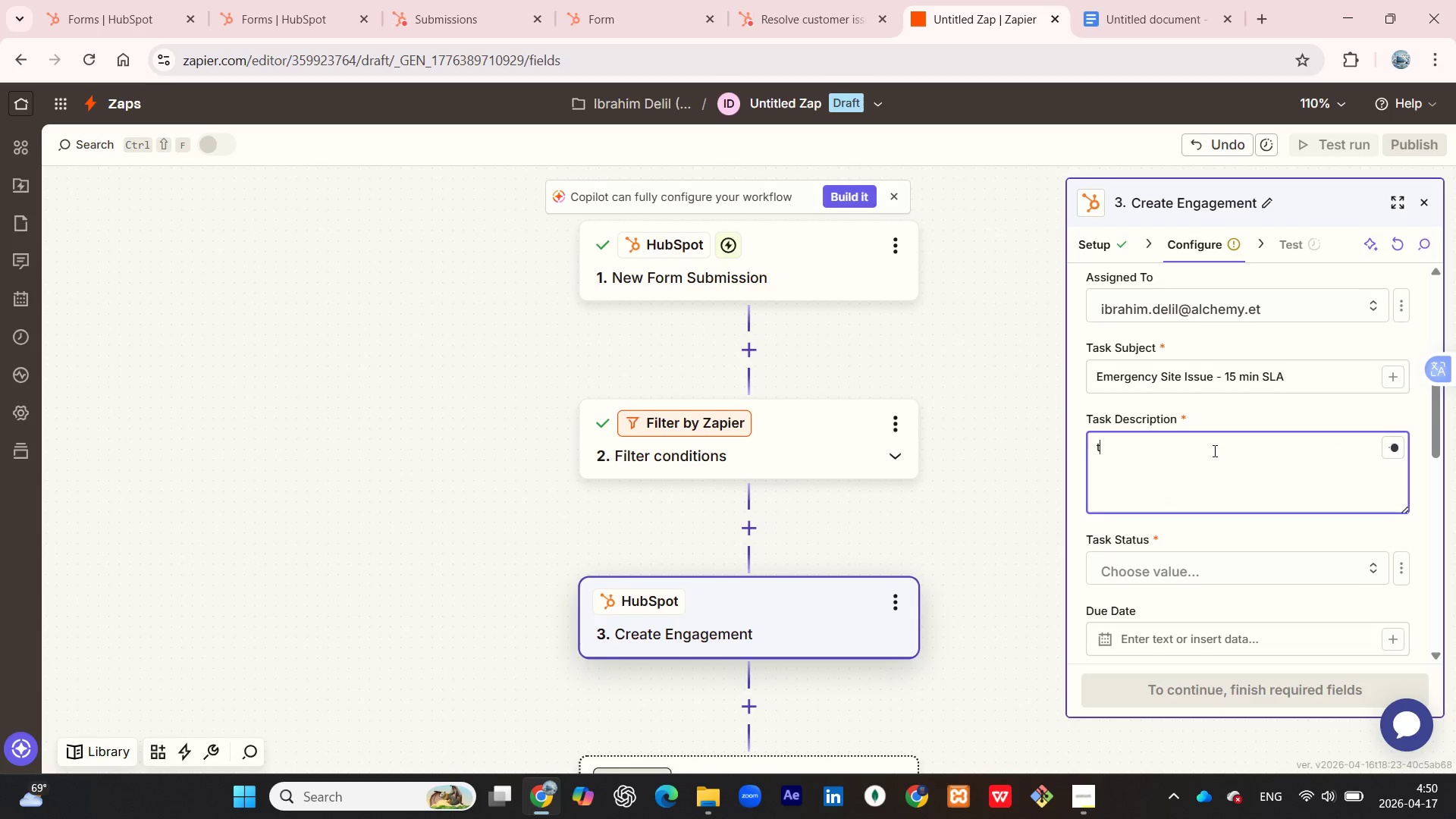 
key(Backspace)
 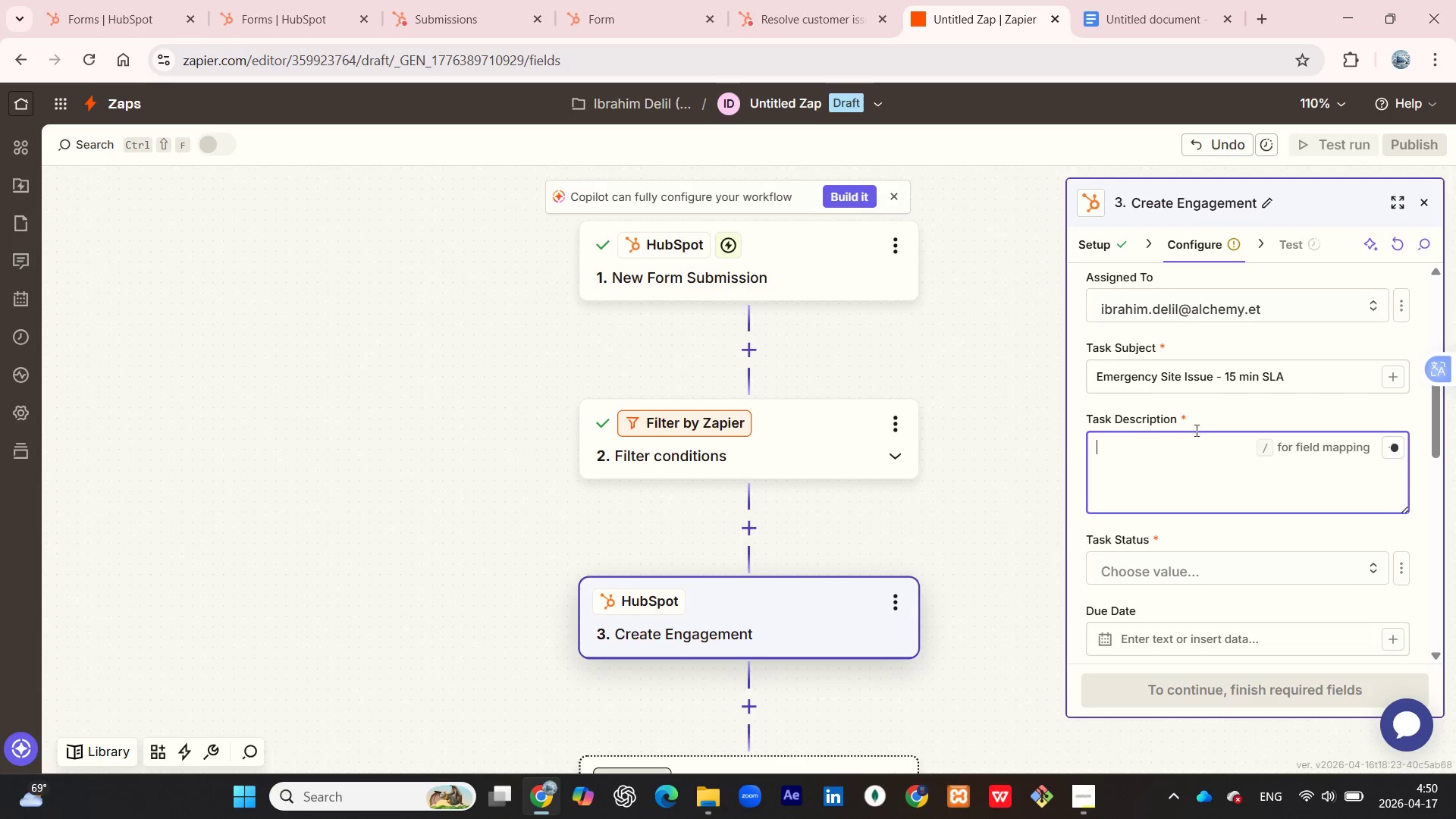 
left_click([1210, 407])
 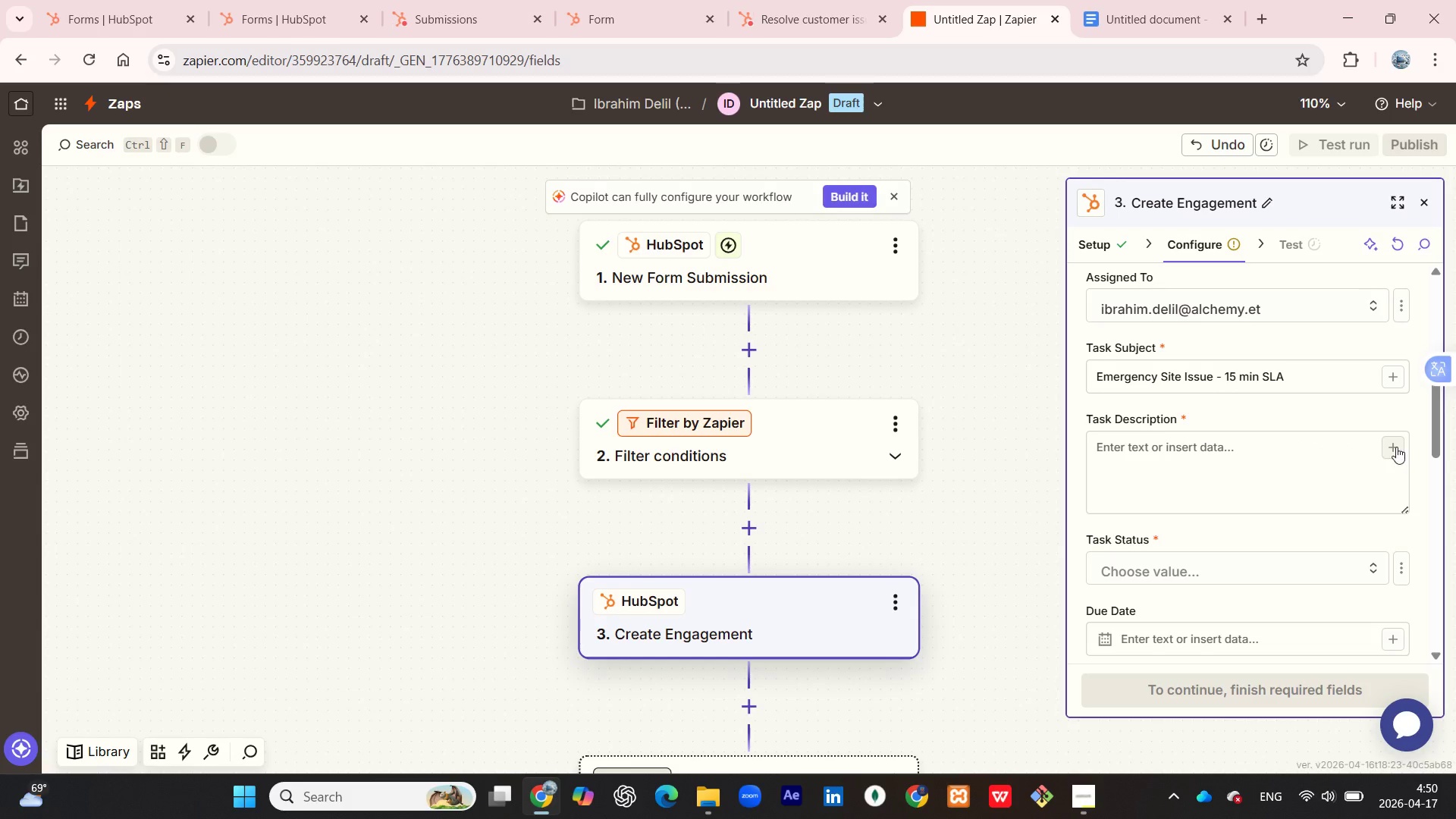 
left_click([1396, 446])
 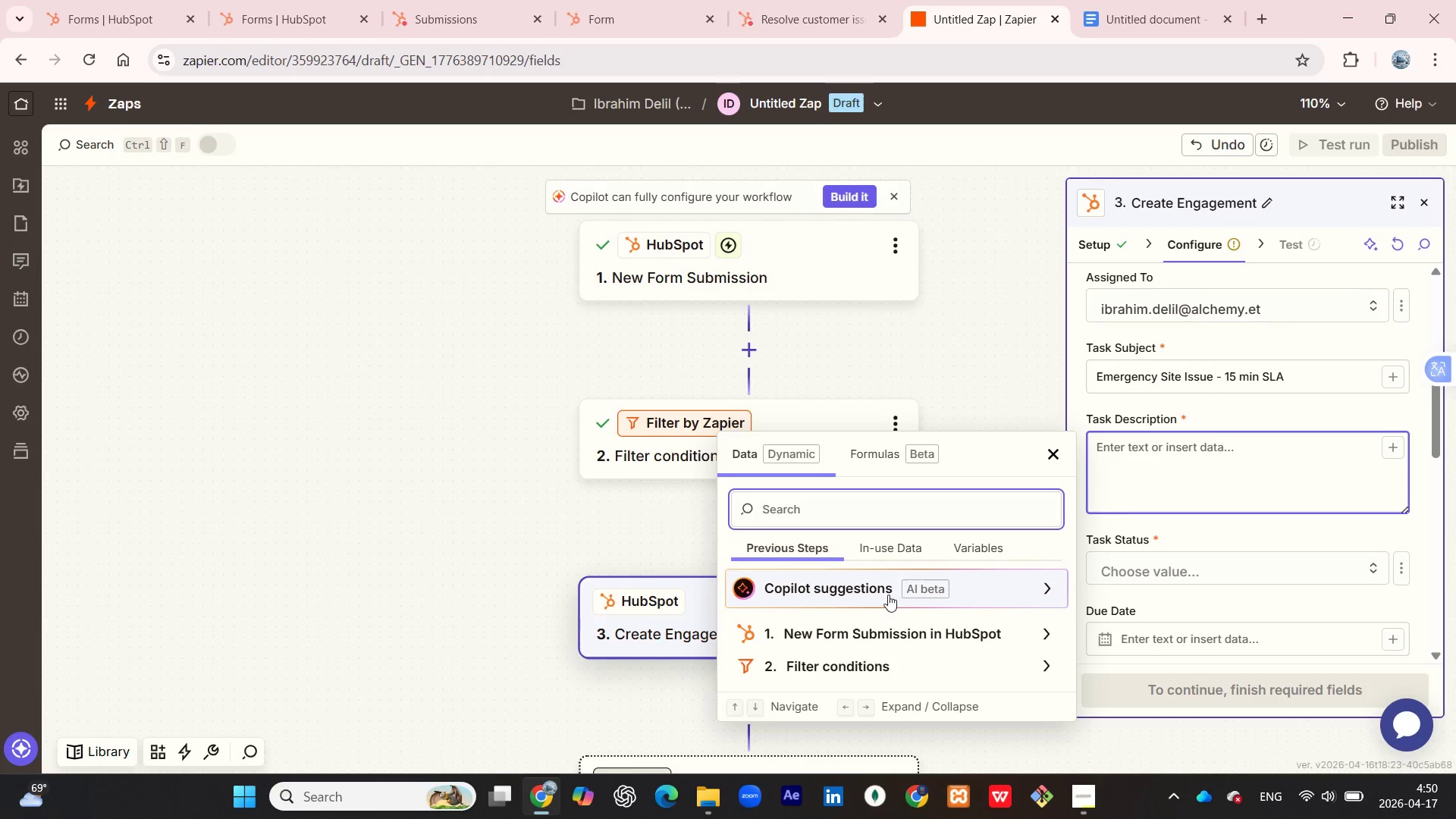 
scroll: coordinate [889, 603], scroll_direction: down, amount: 2.0
 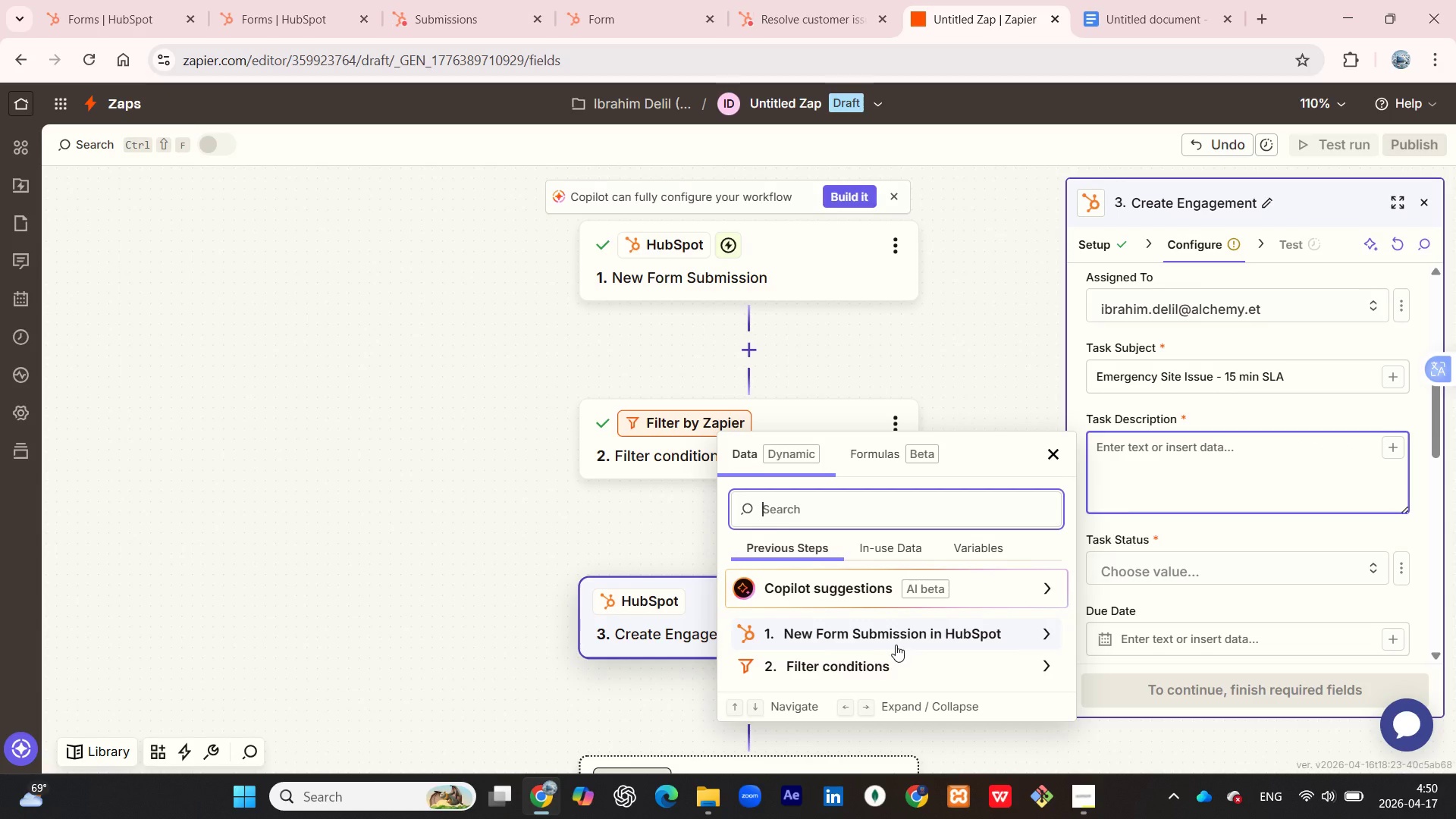 
wait(6.79)
 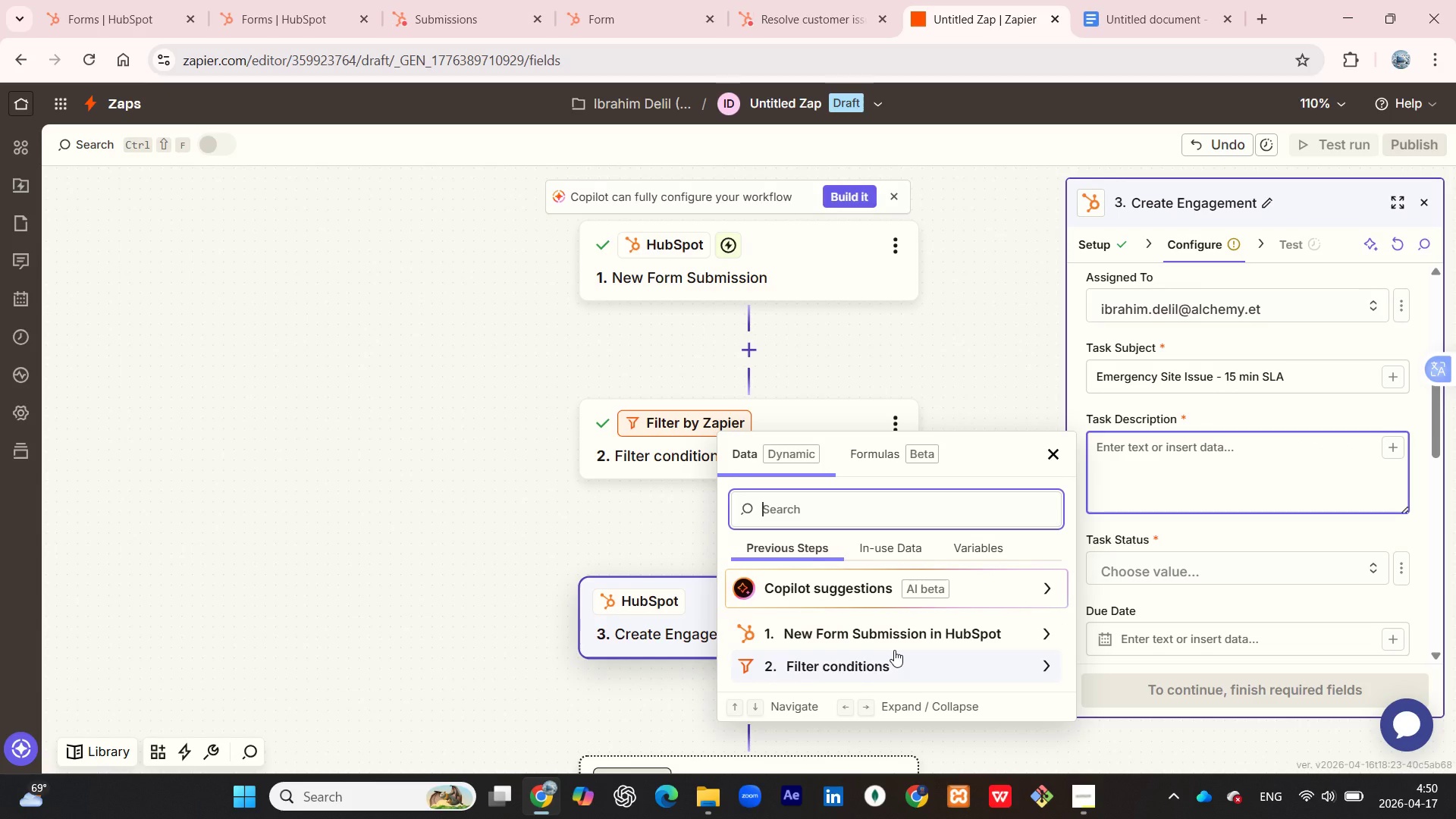 
left_click([896, 645])
 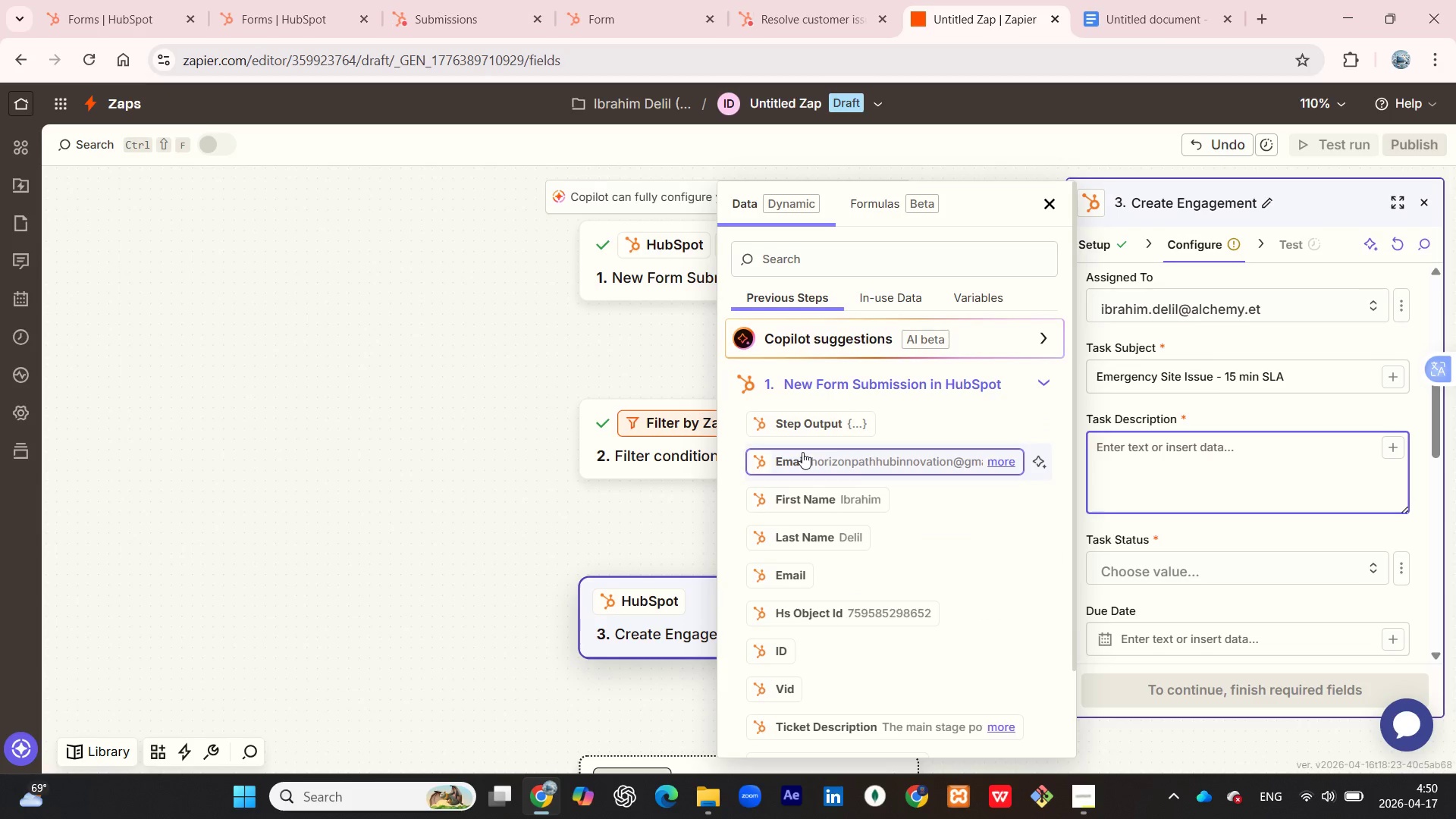 
wait(5.64)
 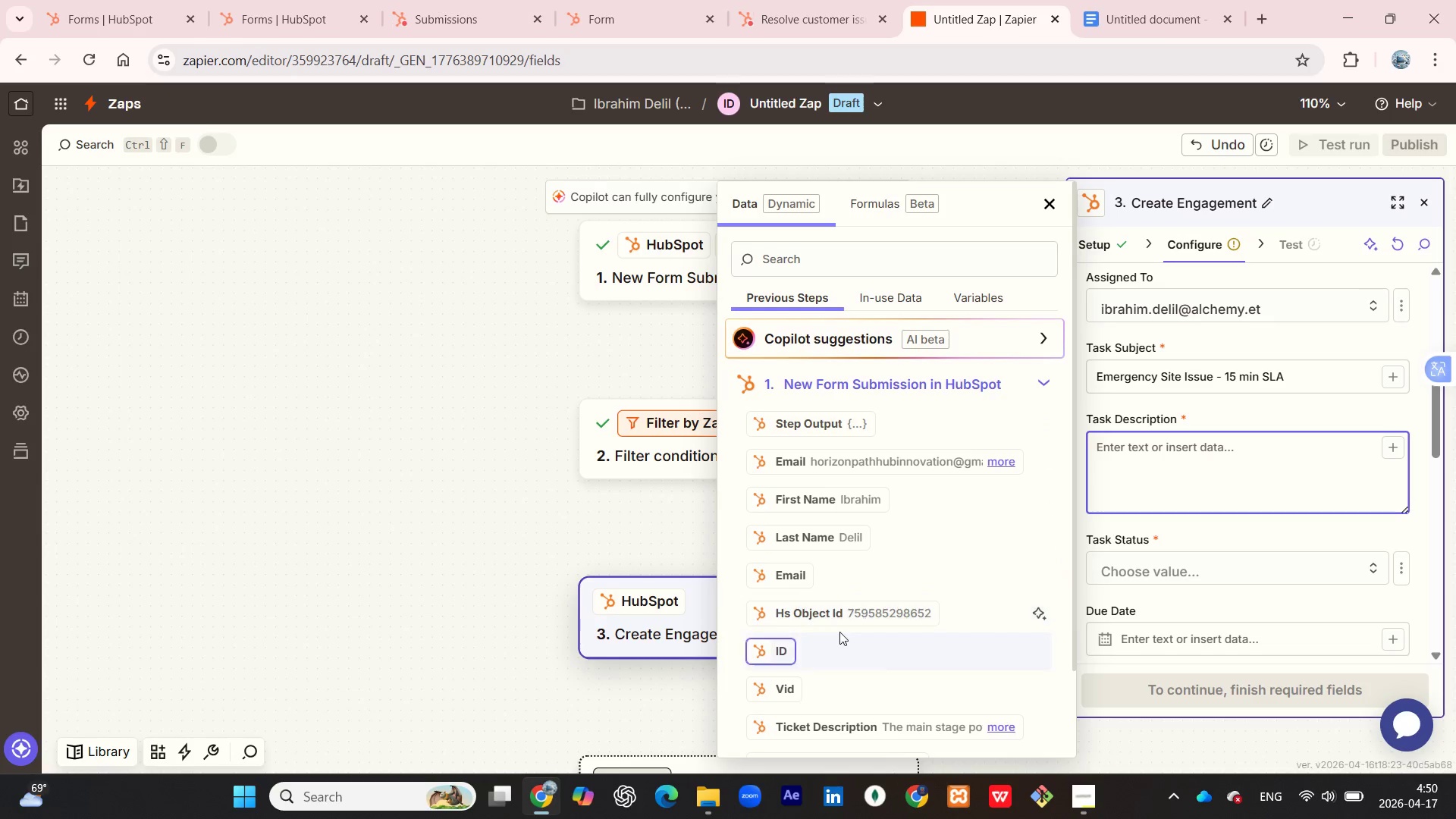 
scroll: coordinate [869, 529], scroll_direction: down, amount: 2.0
 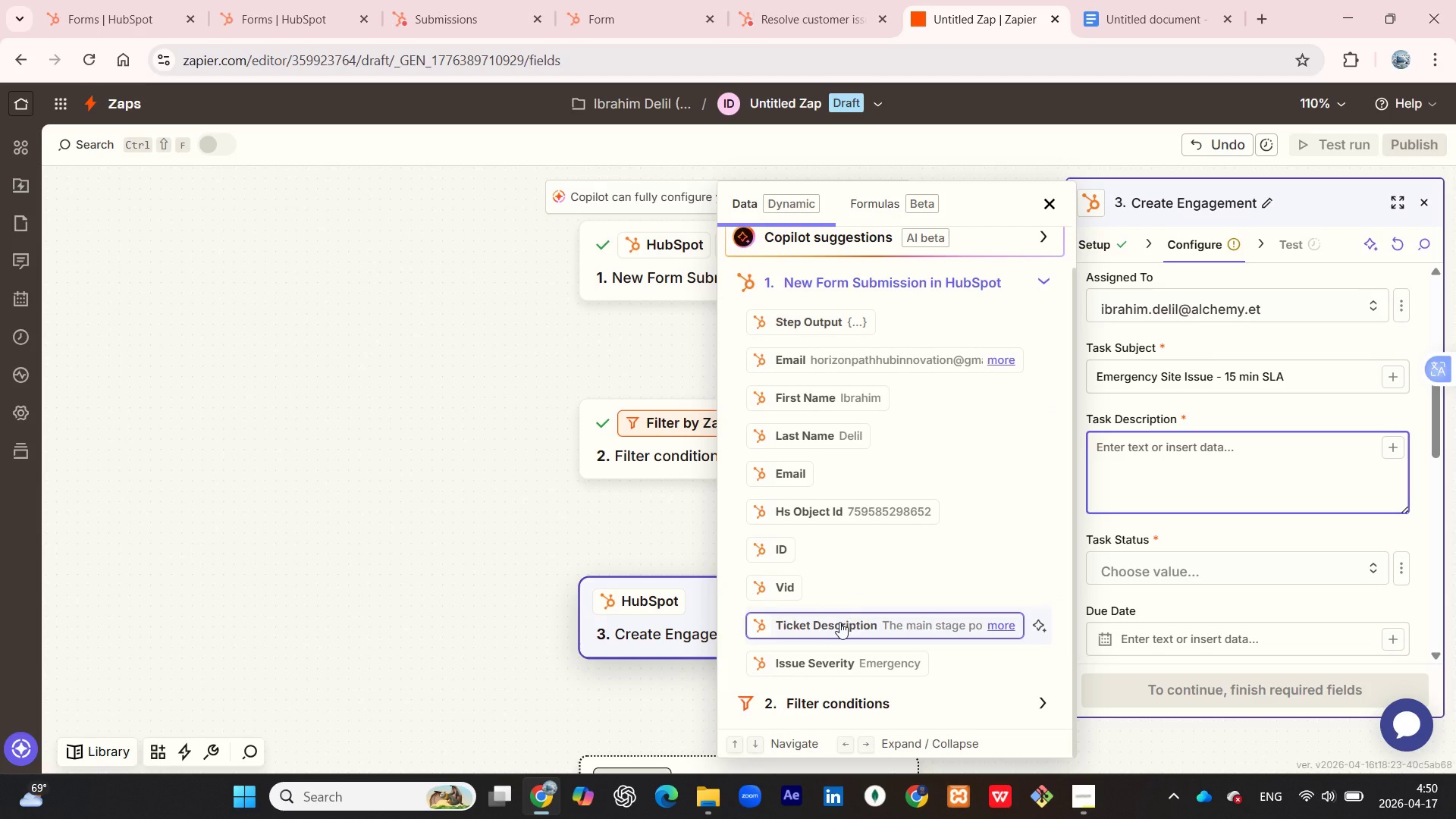 
left_click([839, 622])
 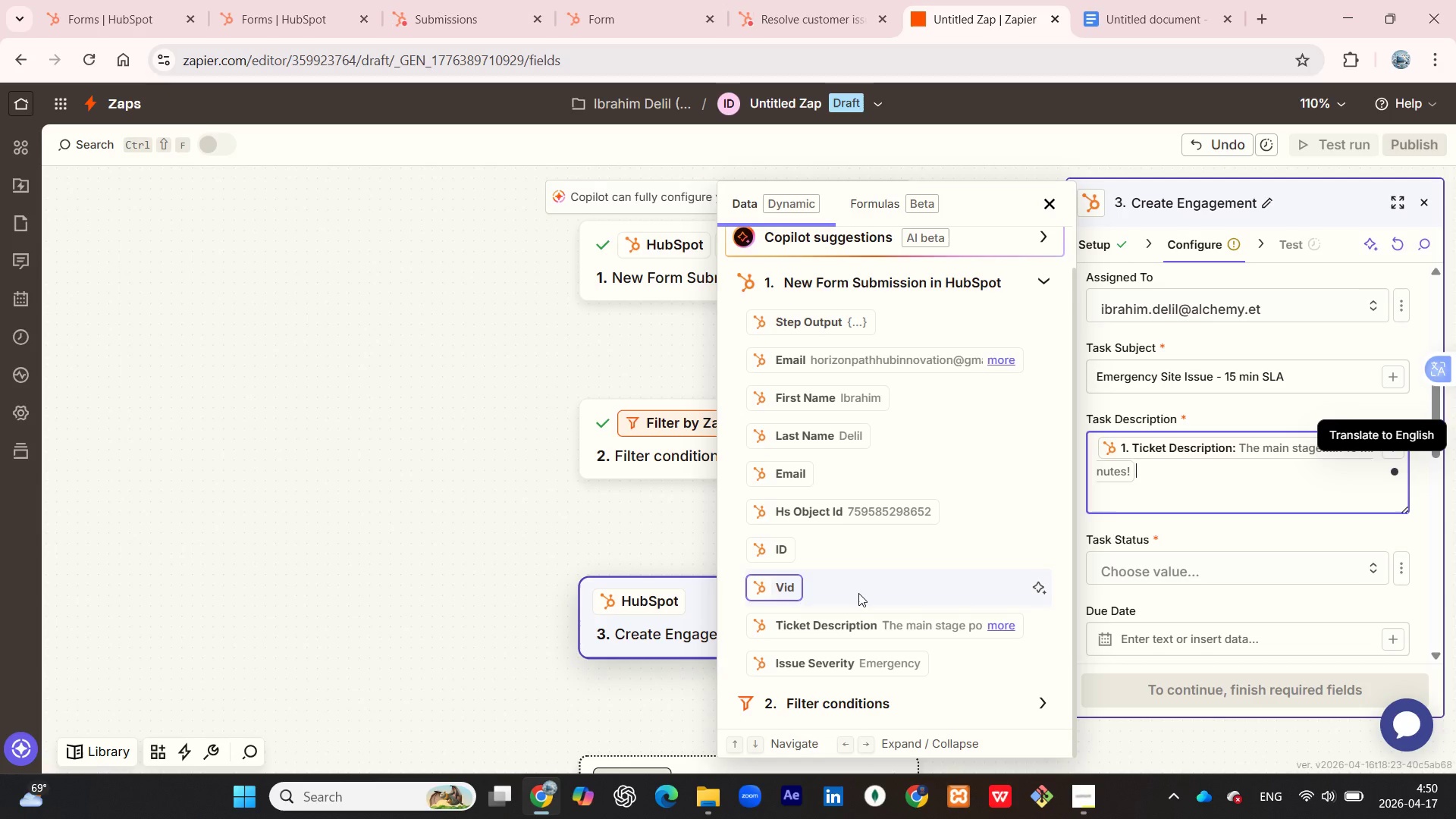 
wait(9.95)
 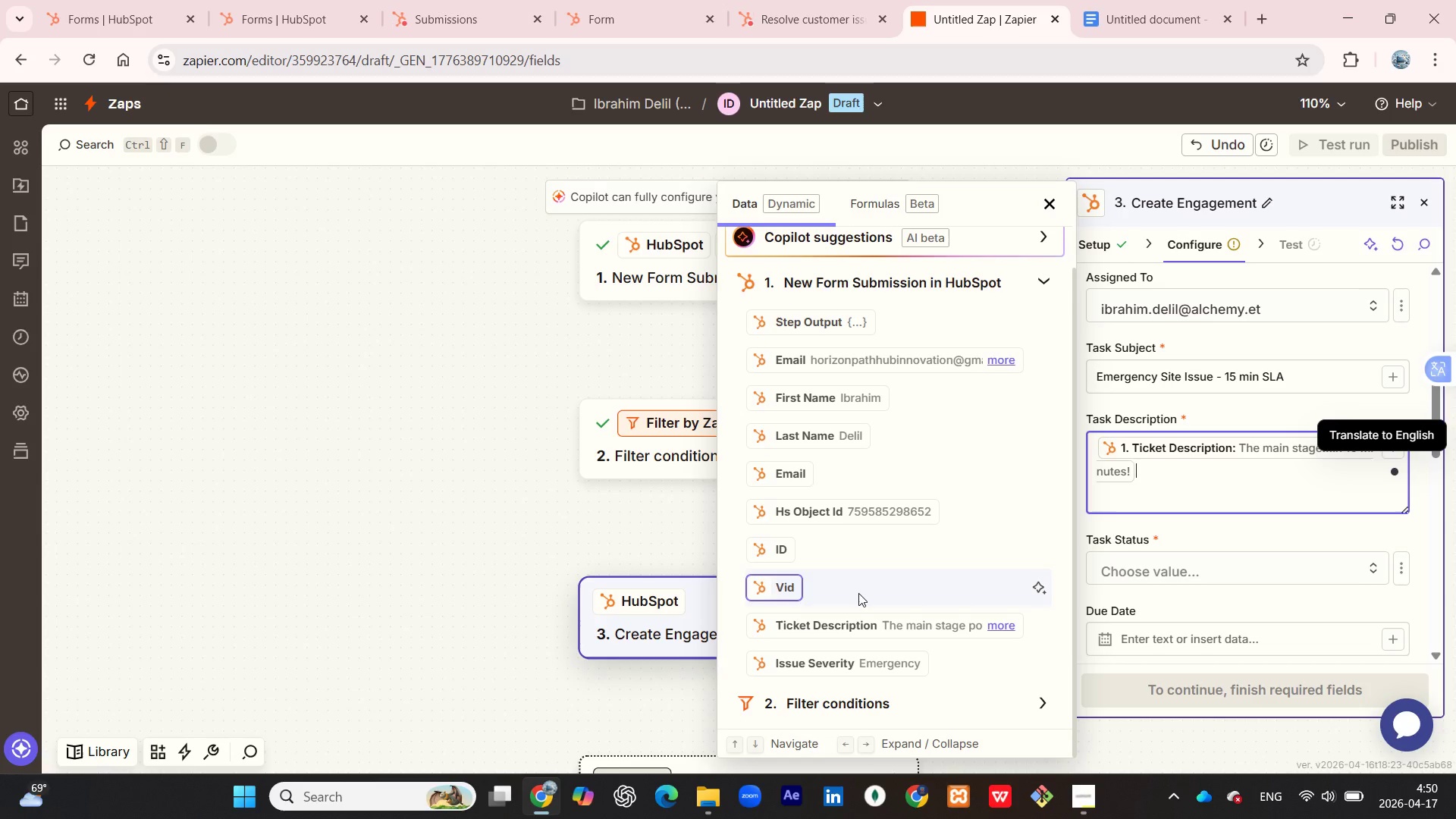 
left_click([1218, 538])
 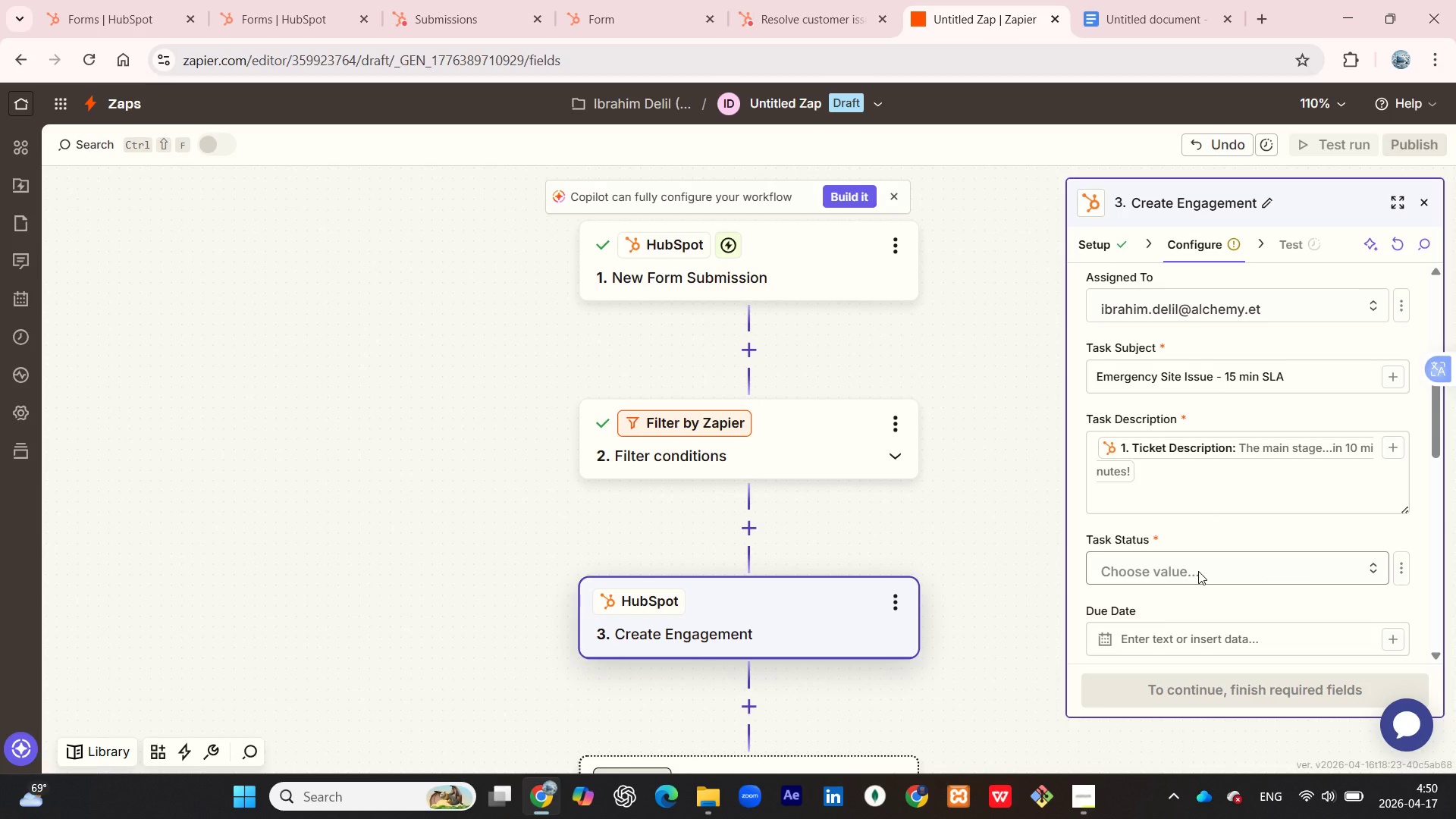 
left_click([1198, 571])
 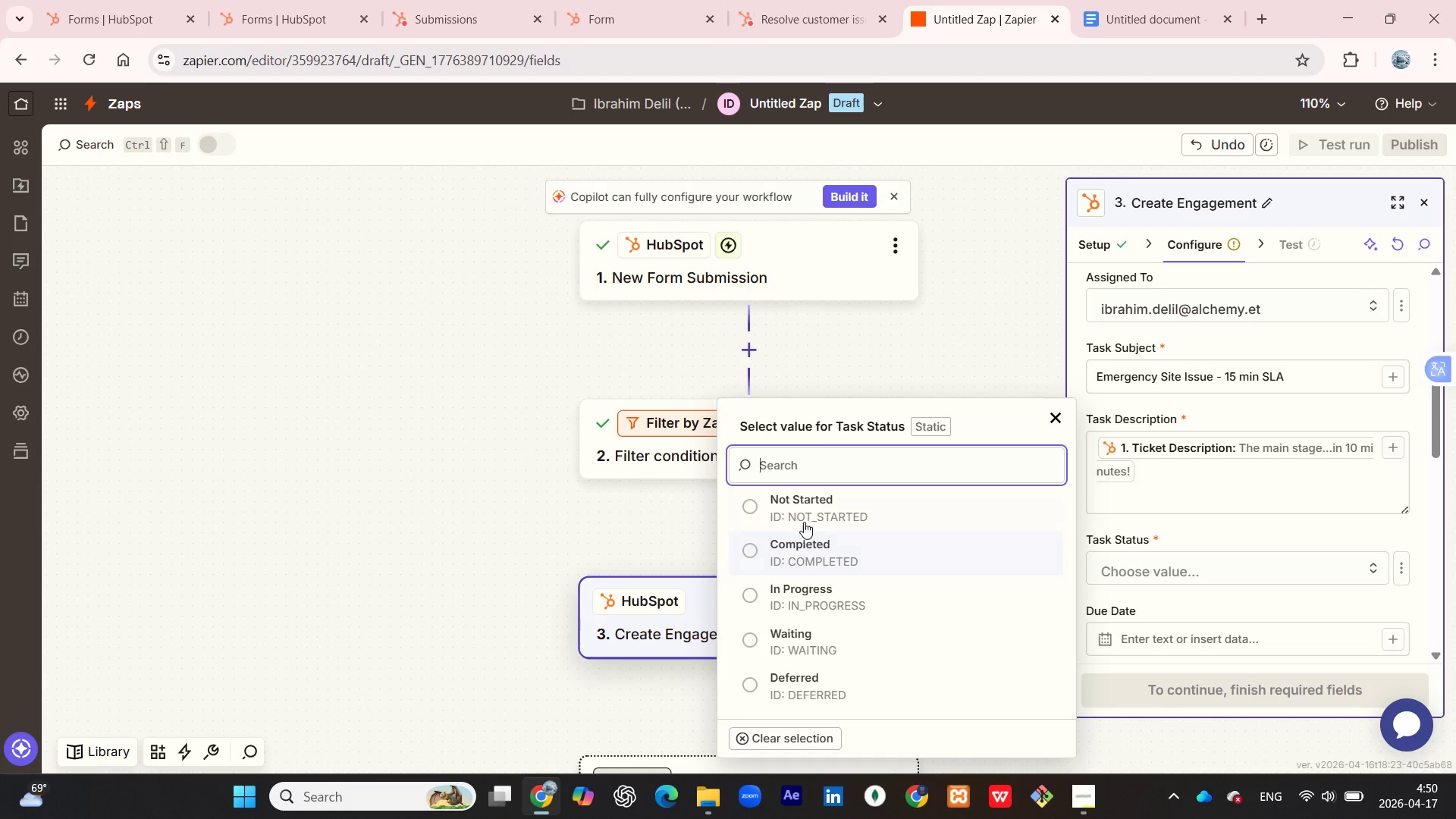 
left_click([814, 510])
 